 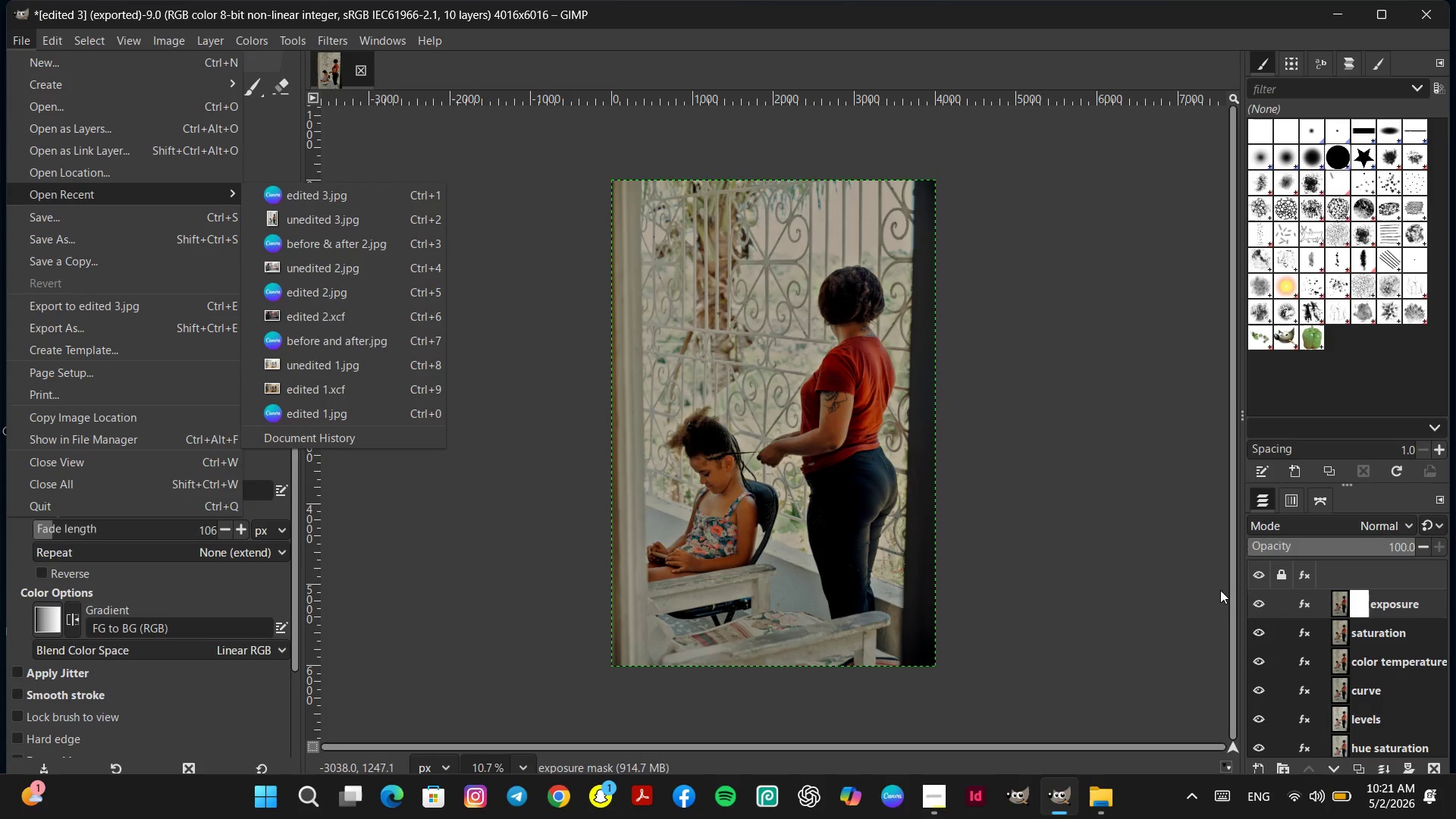 
left_click([1103, 807])
 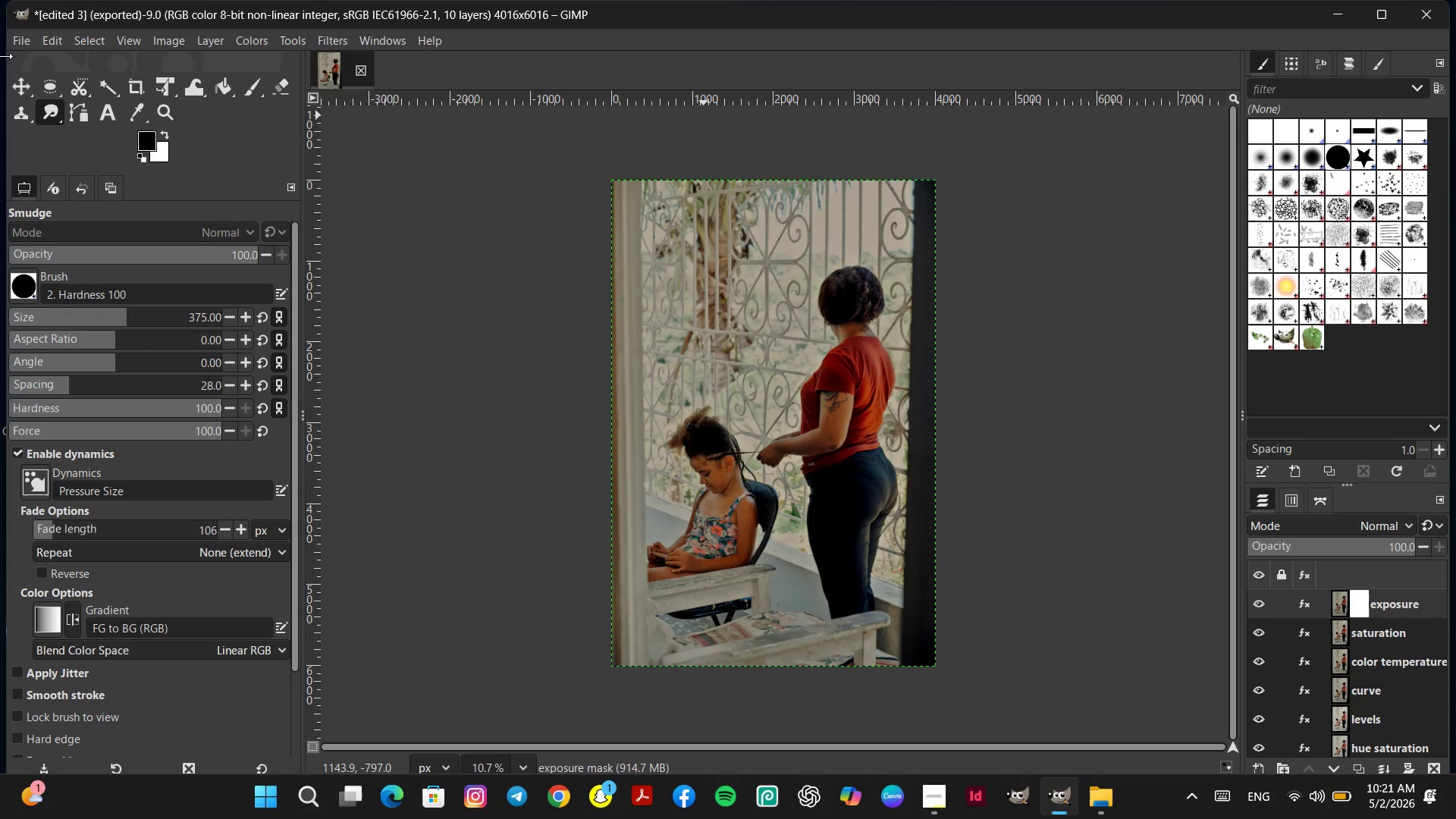 
left_click([28, 38])
 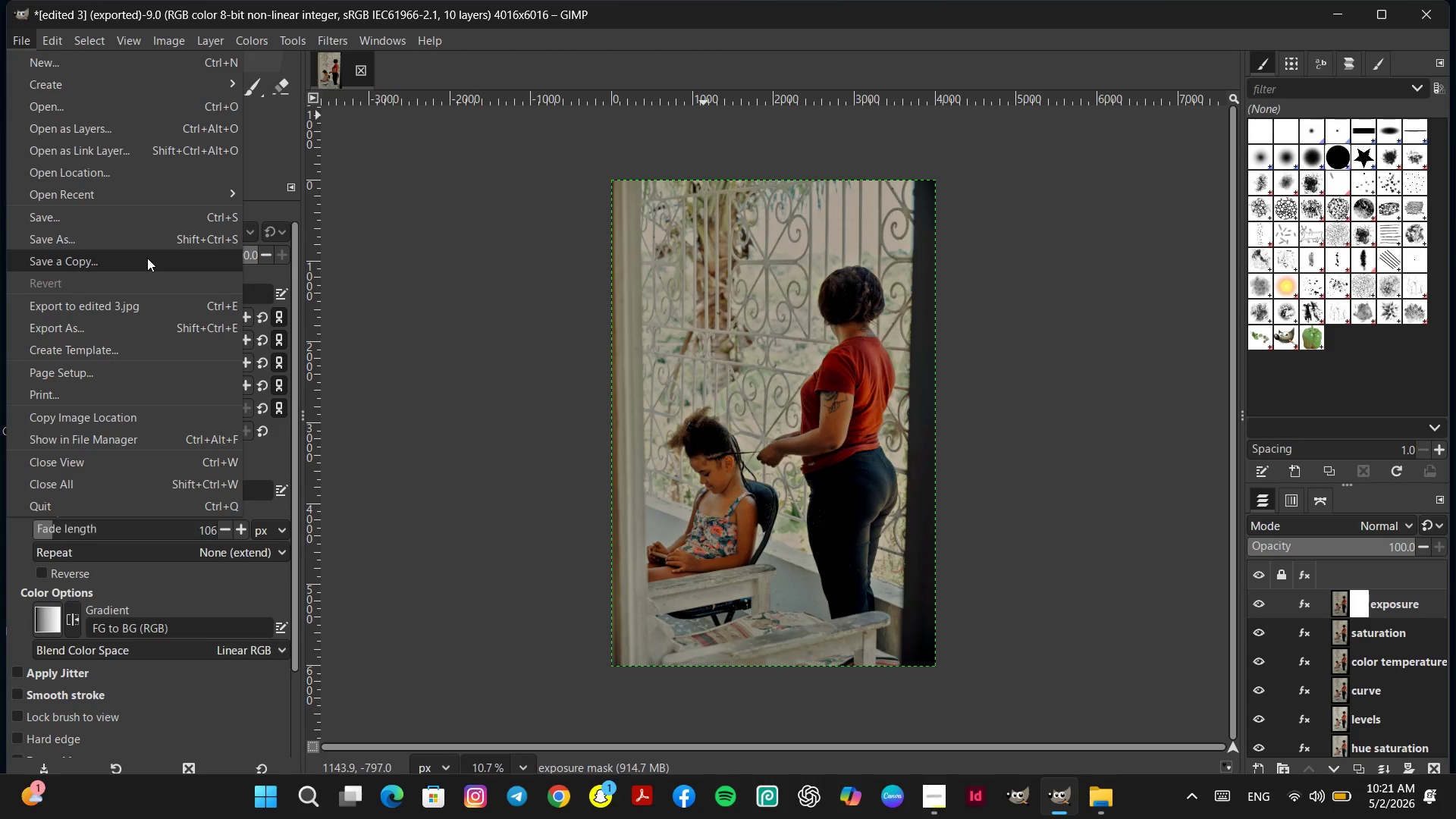 
left_click([143, 245])
 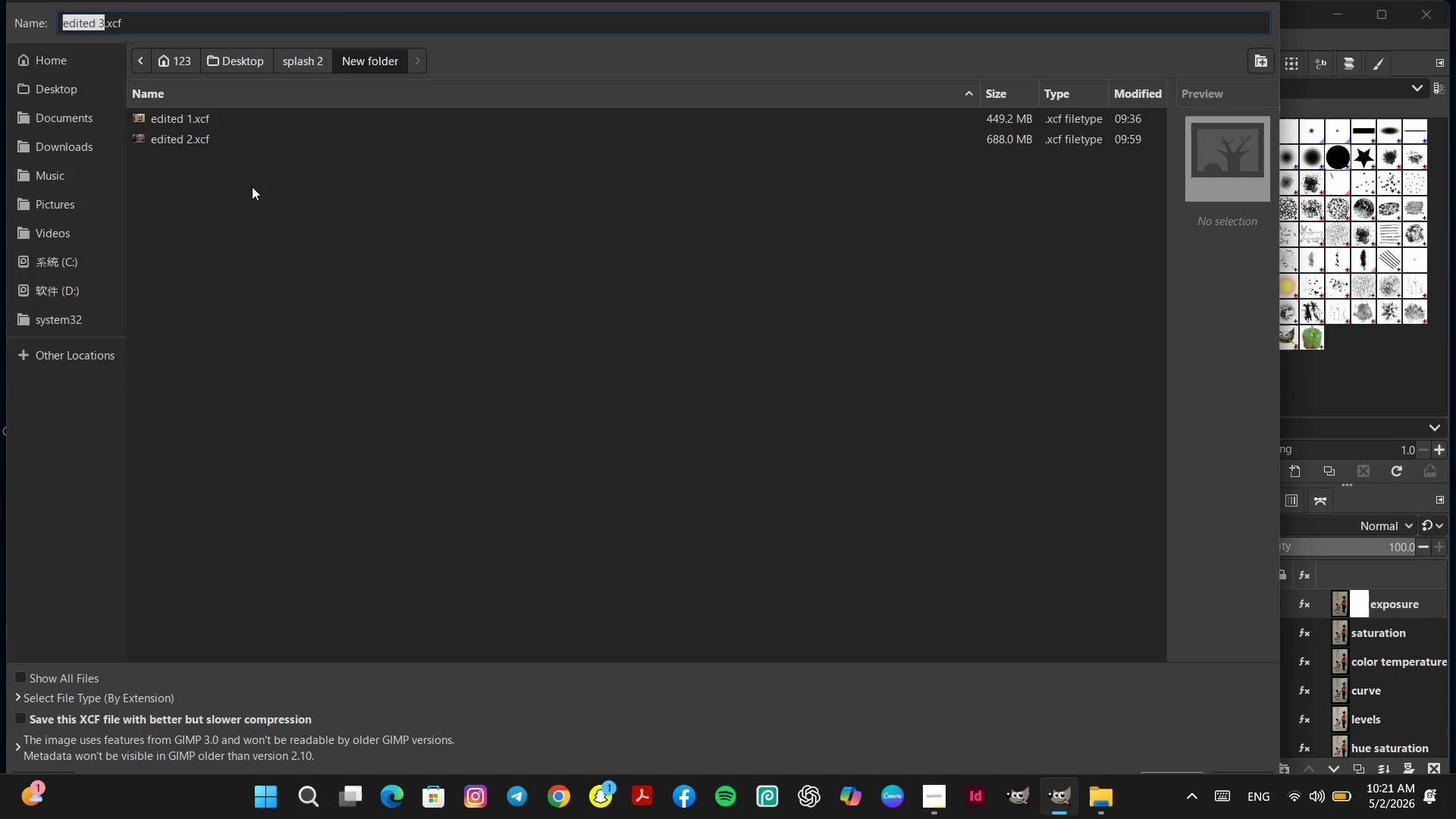 
key(Enter)
 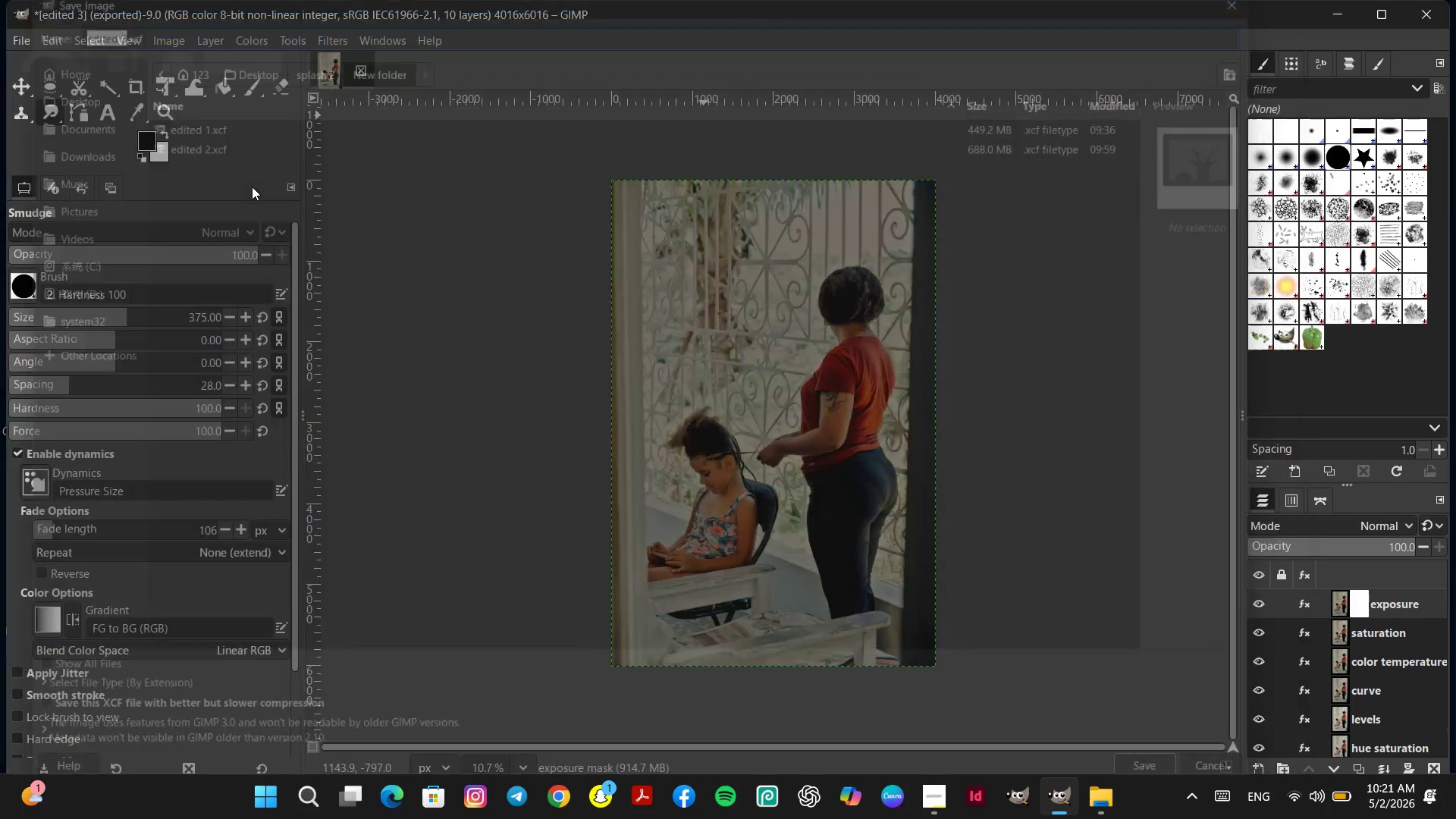 
wait(12.12)
 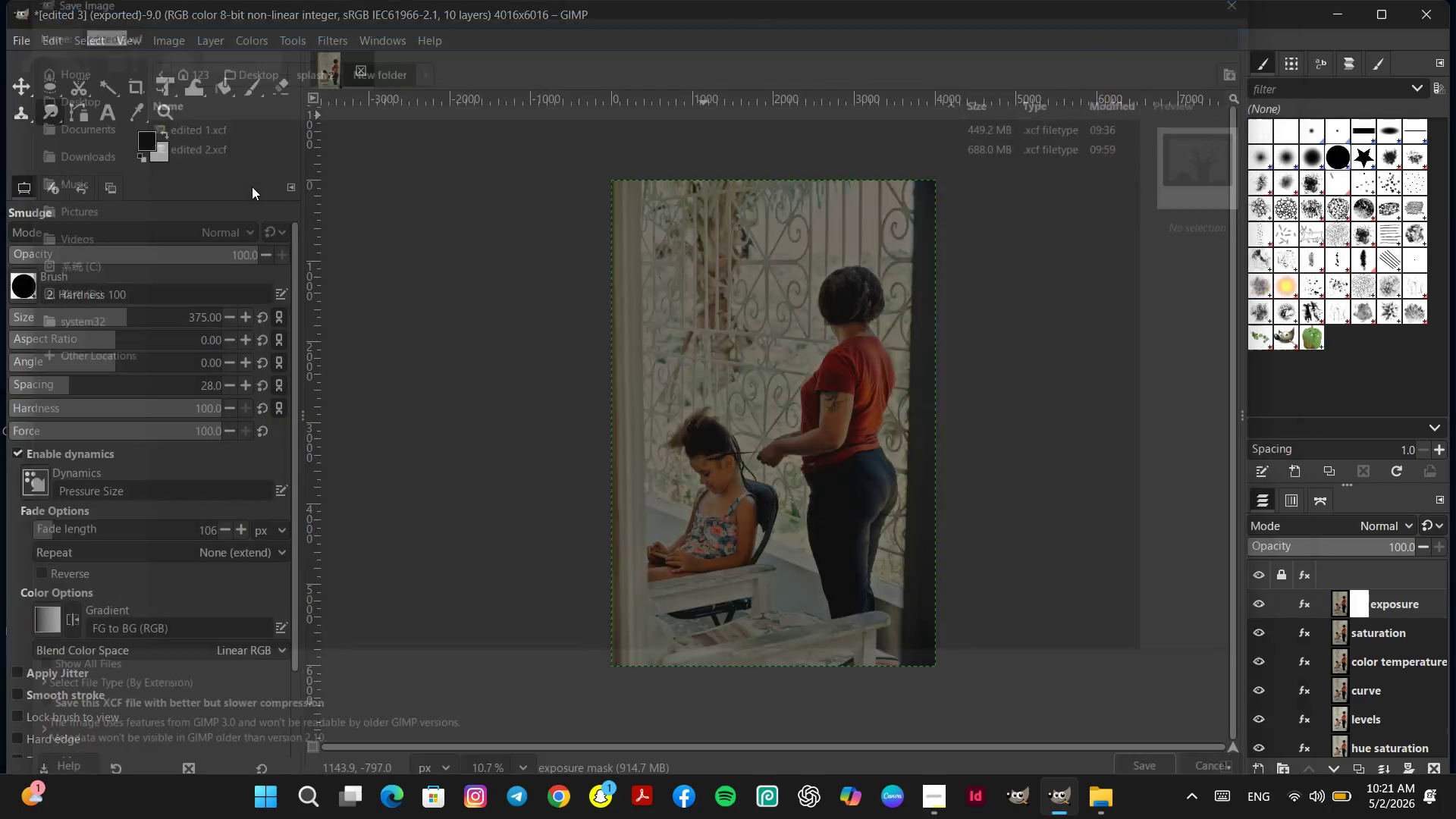 
left_click([17, 49])
 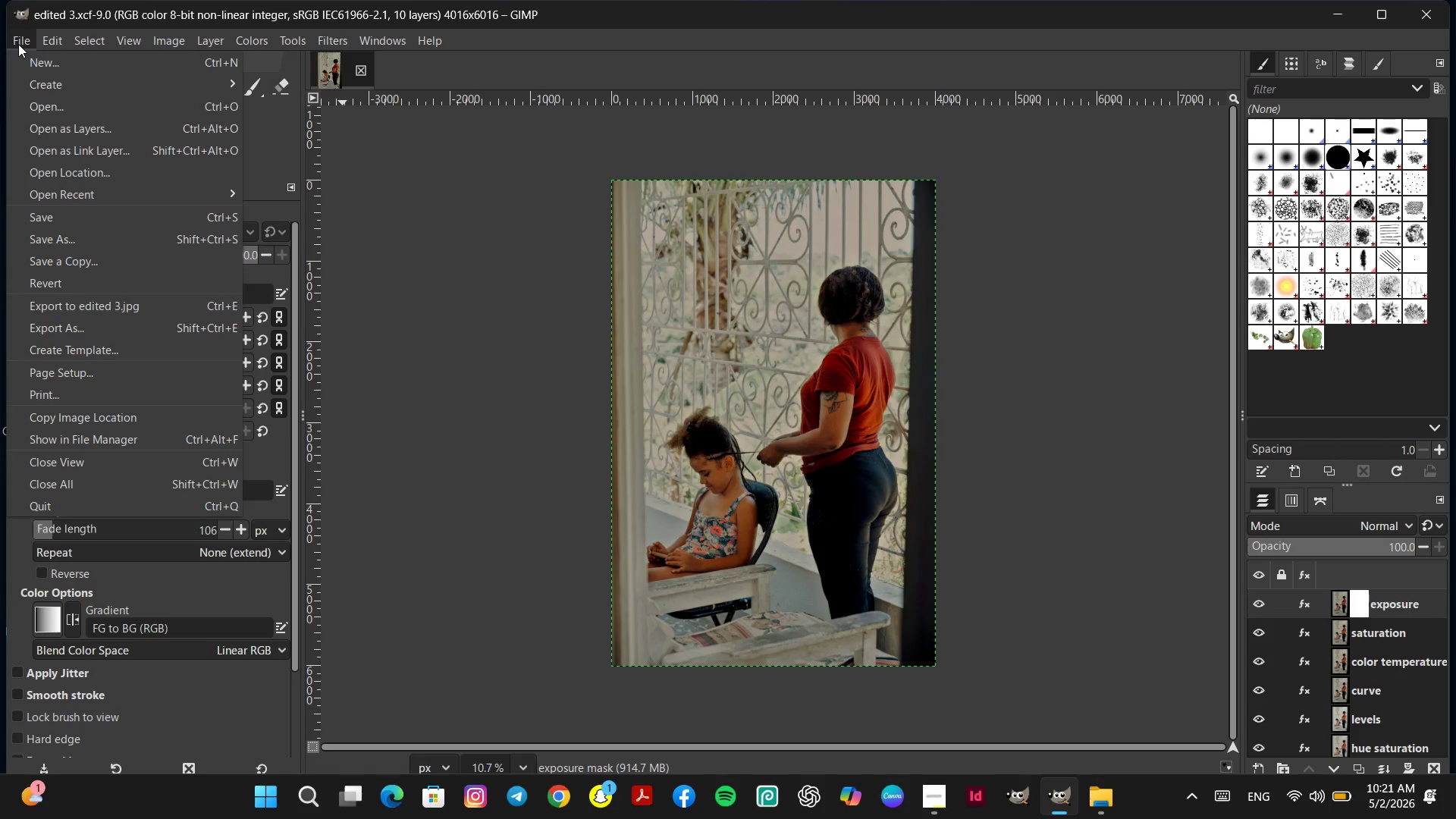 
wait(8.78)
 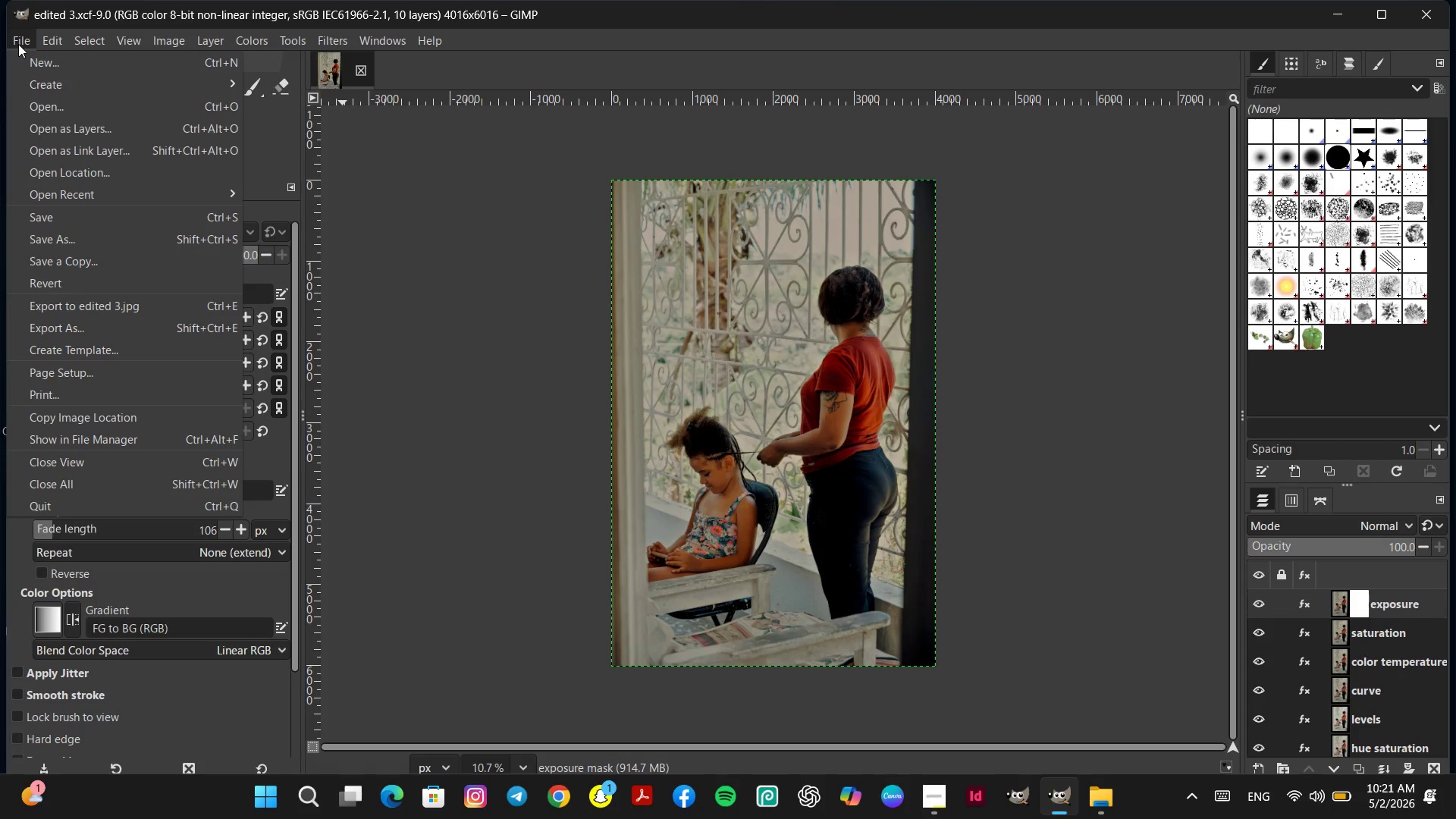 
left_click([119, 335])
 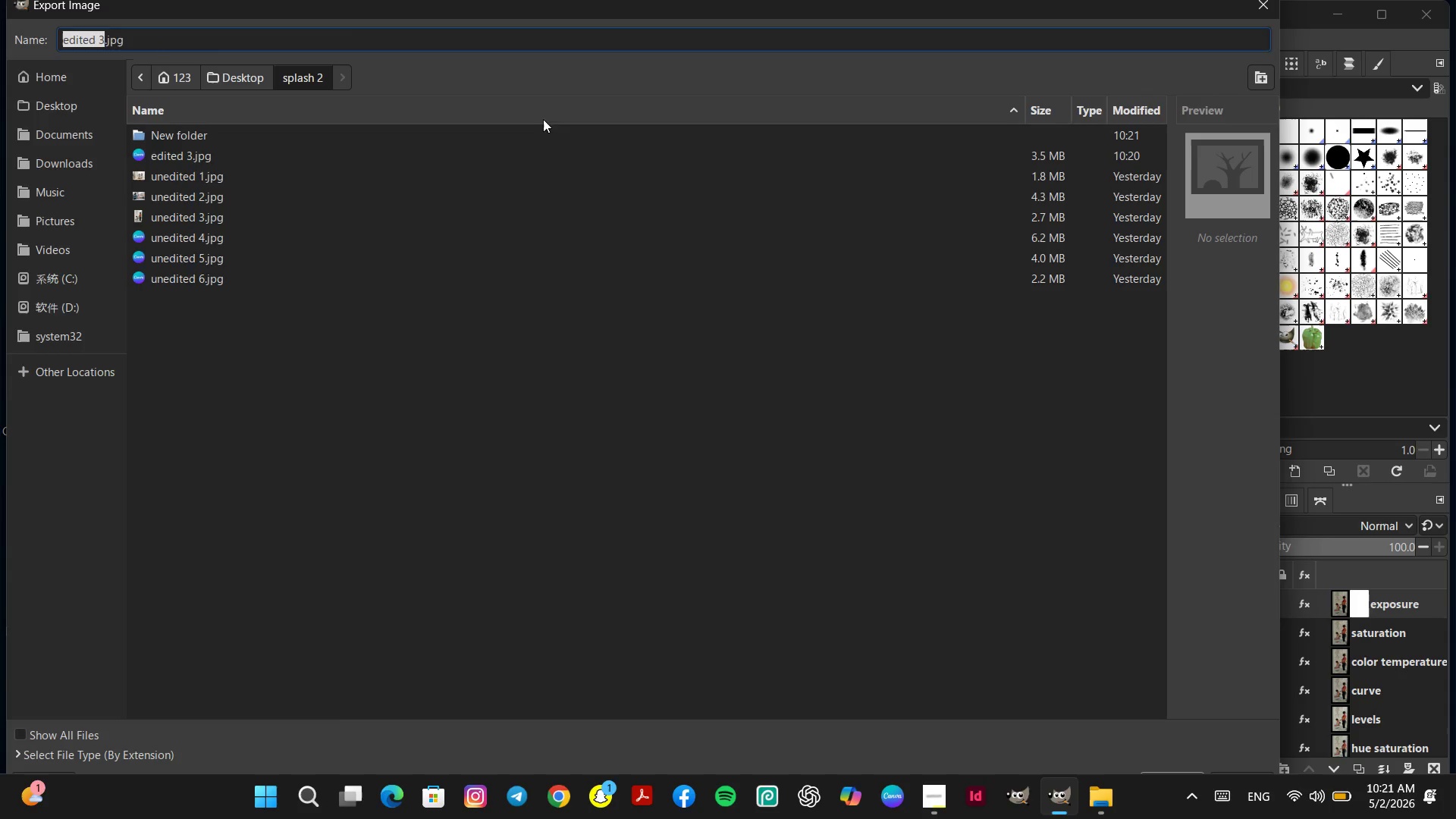 
wait(5.17)
 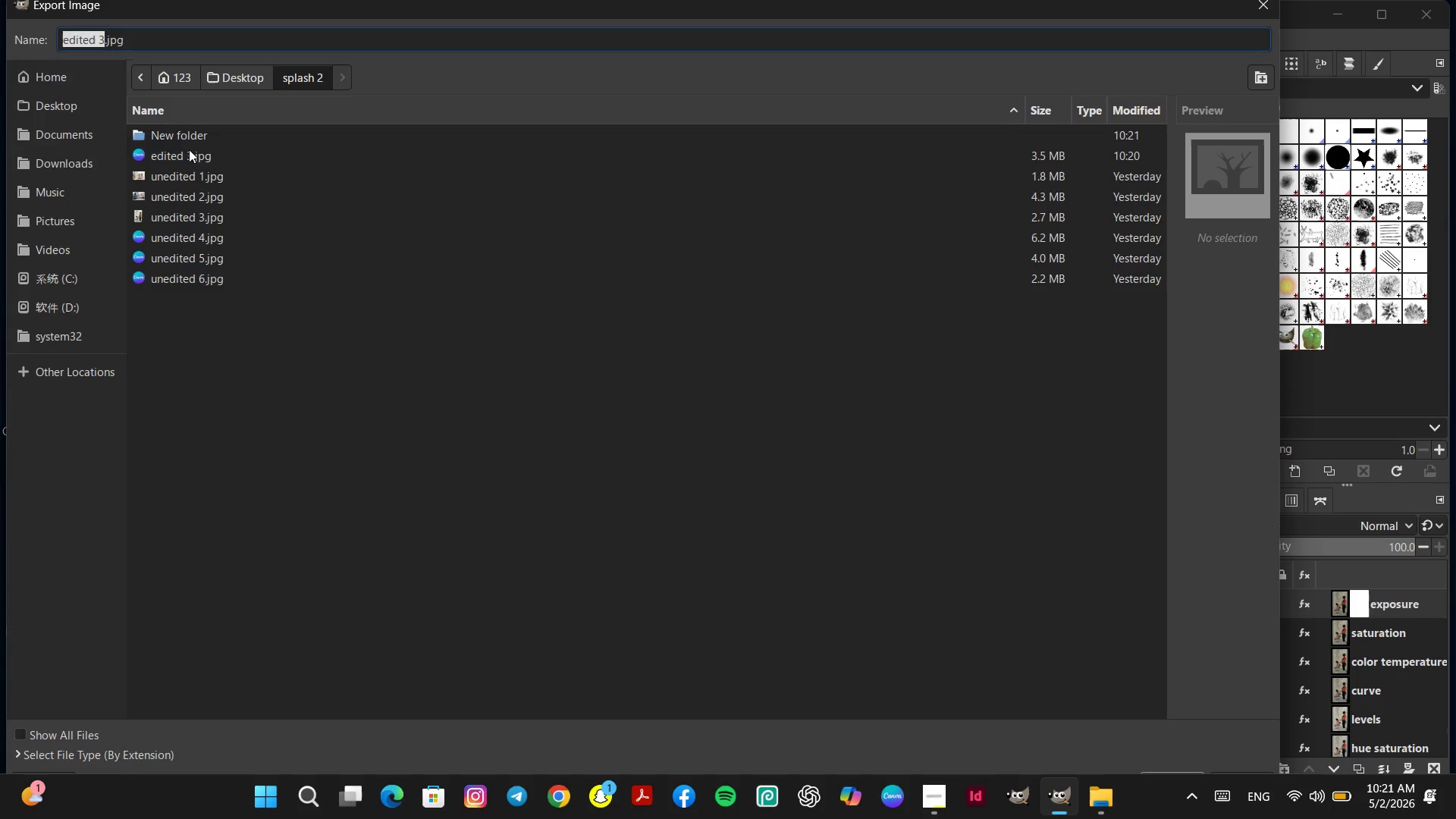 
left_click([1267, 7])
 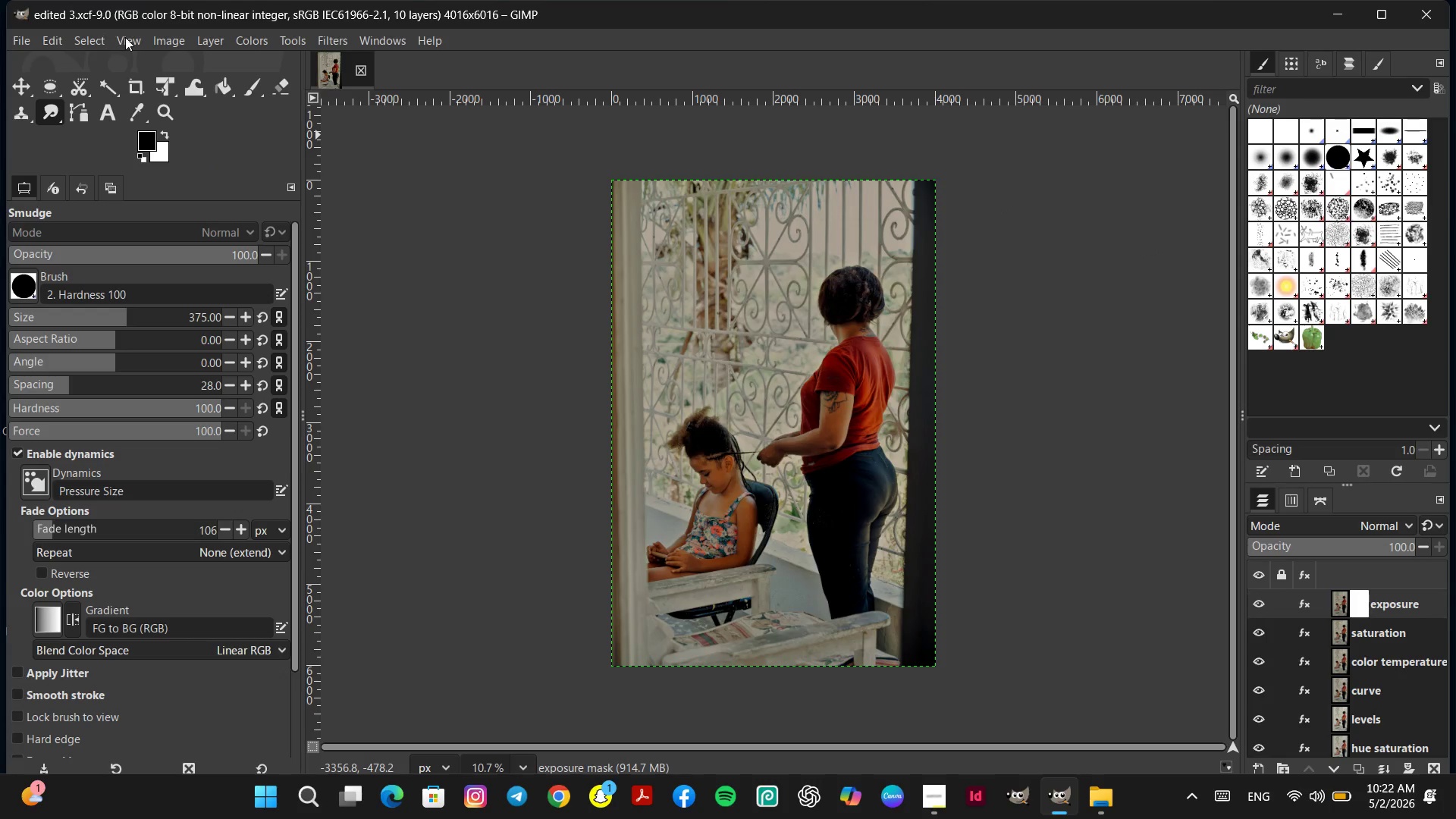 
left_click([127, 38])
 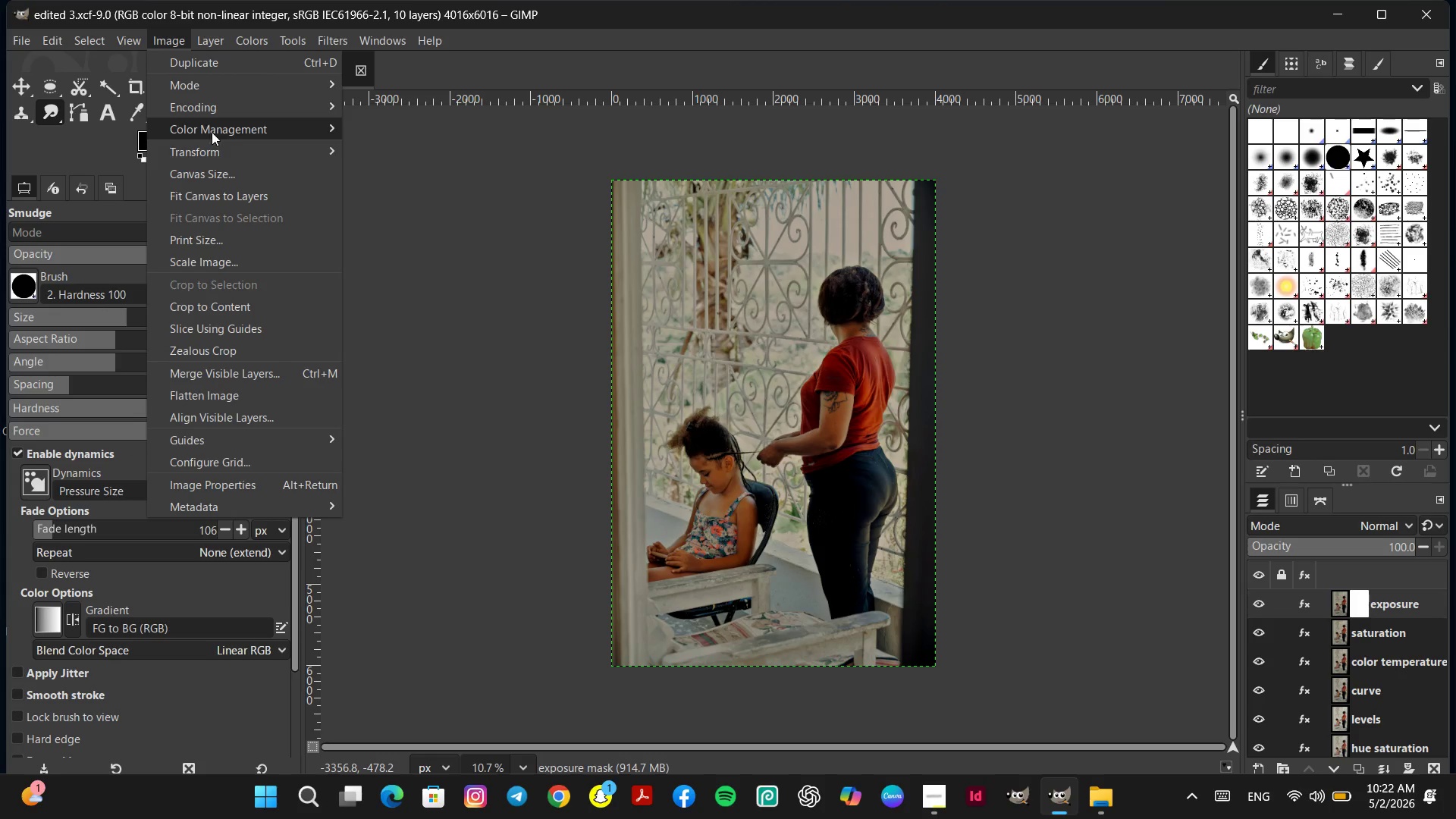 
left_click([224, 177])
 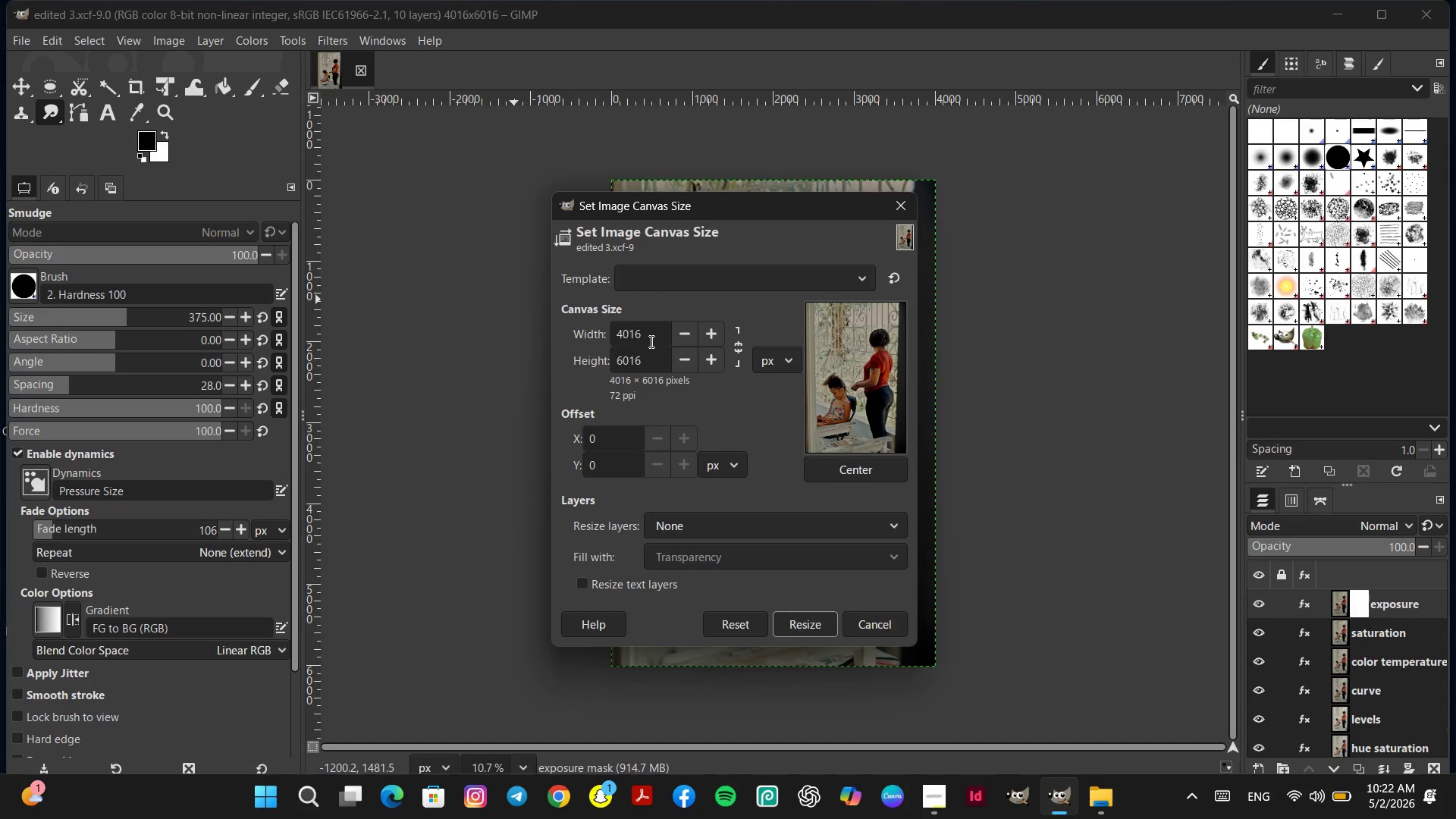 
wait(9.38)
 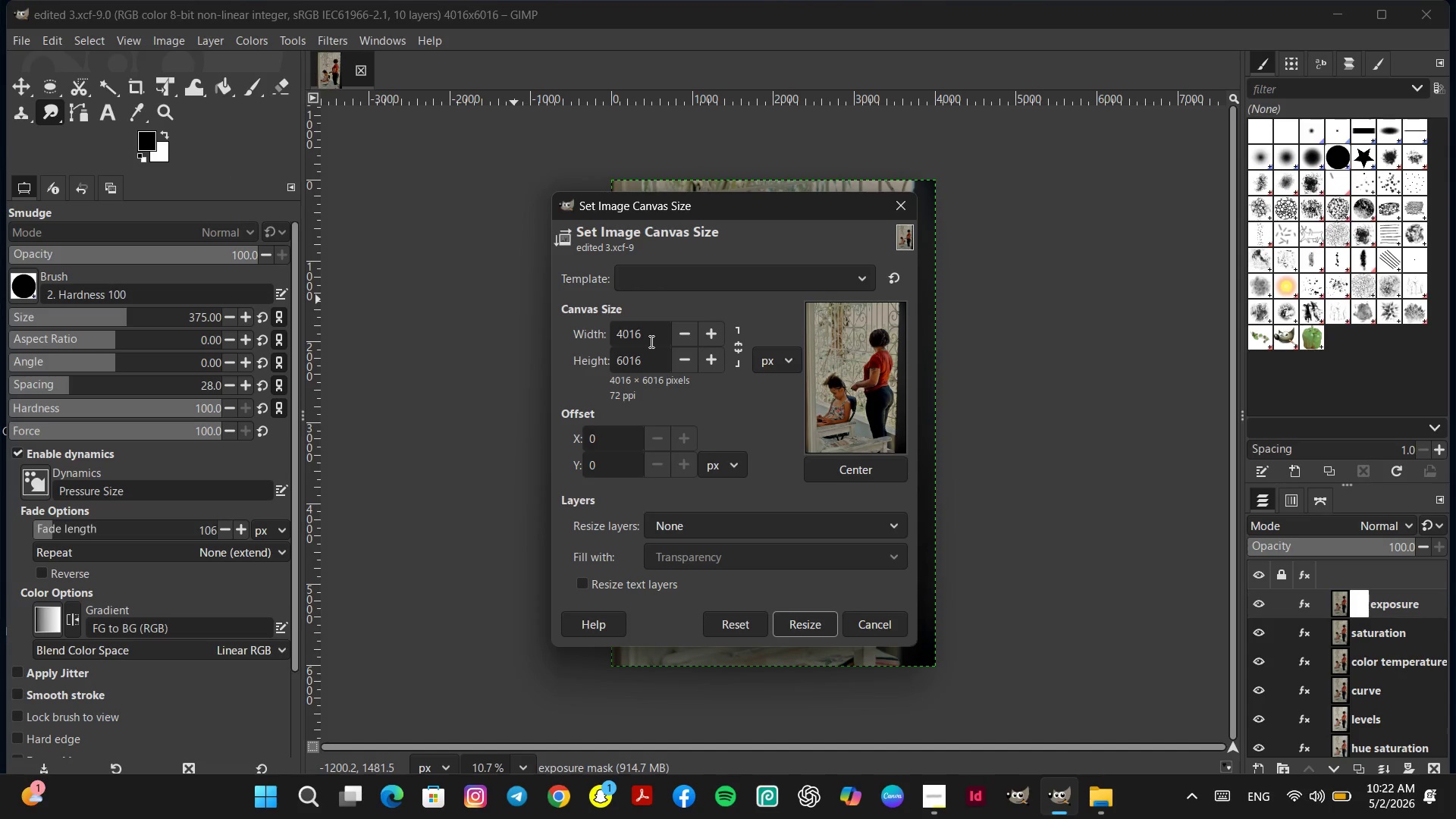 
double_click([650, 335])
 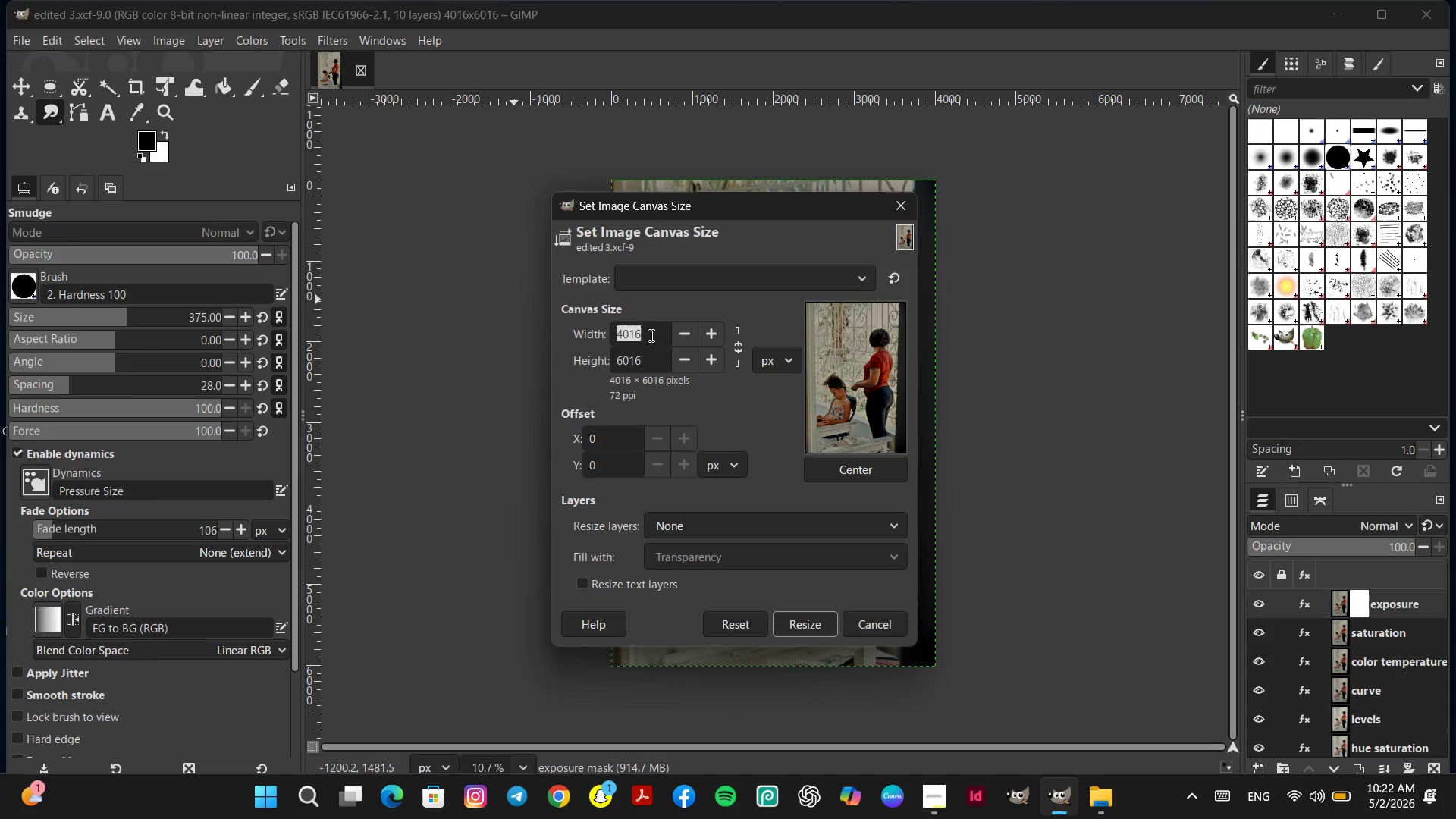 
type(8032)
 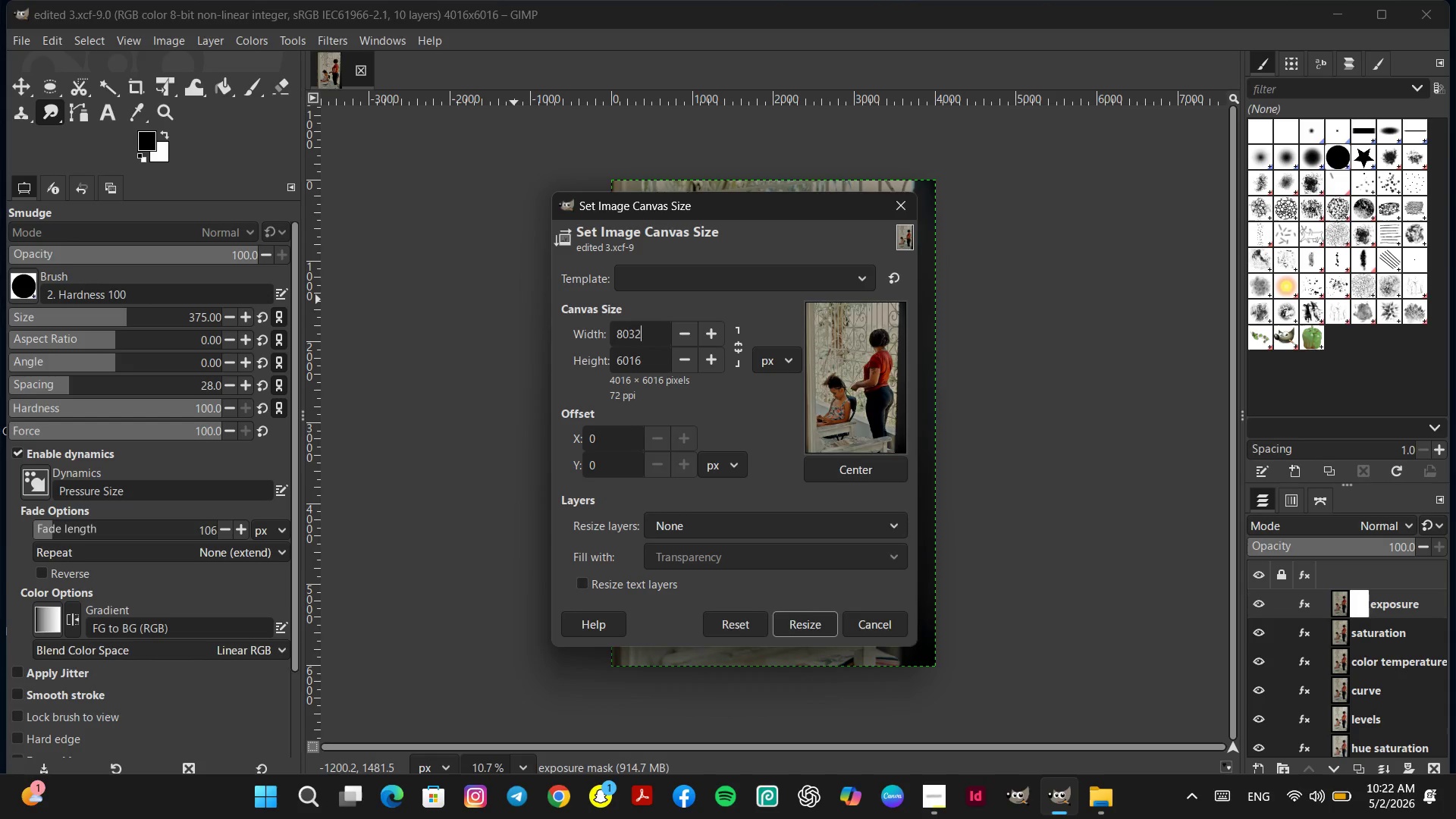 
key(Enter)
 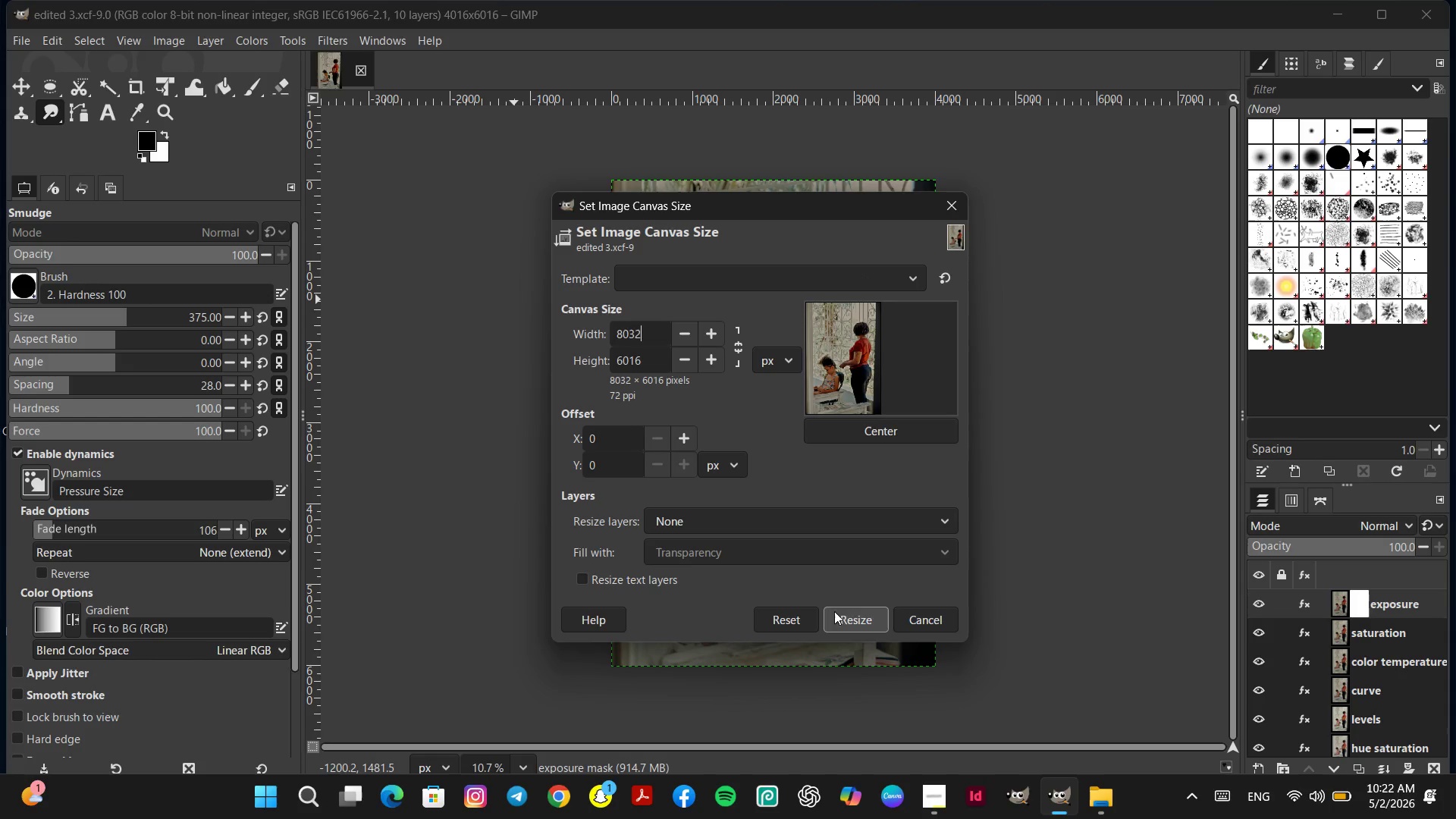 
left_click([838, 618])
 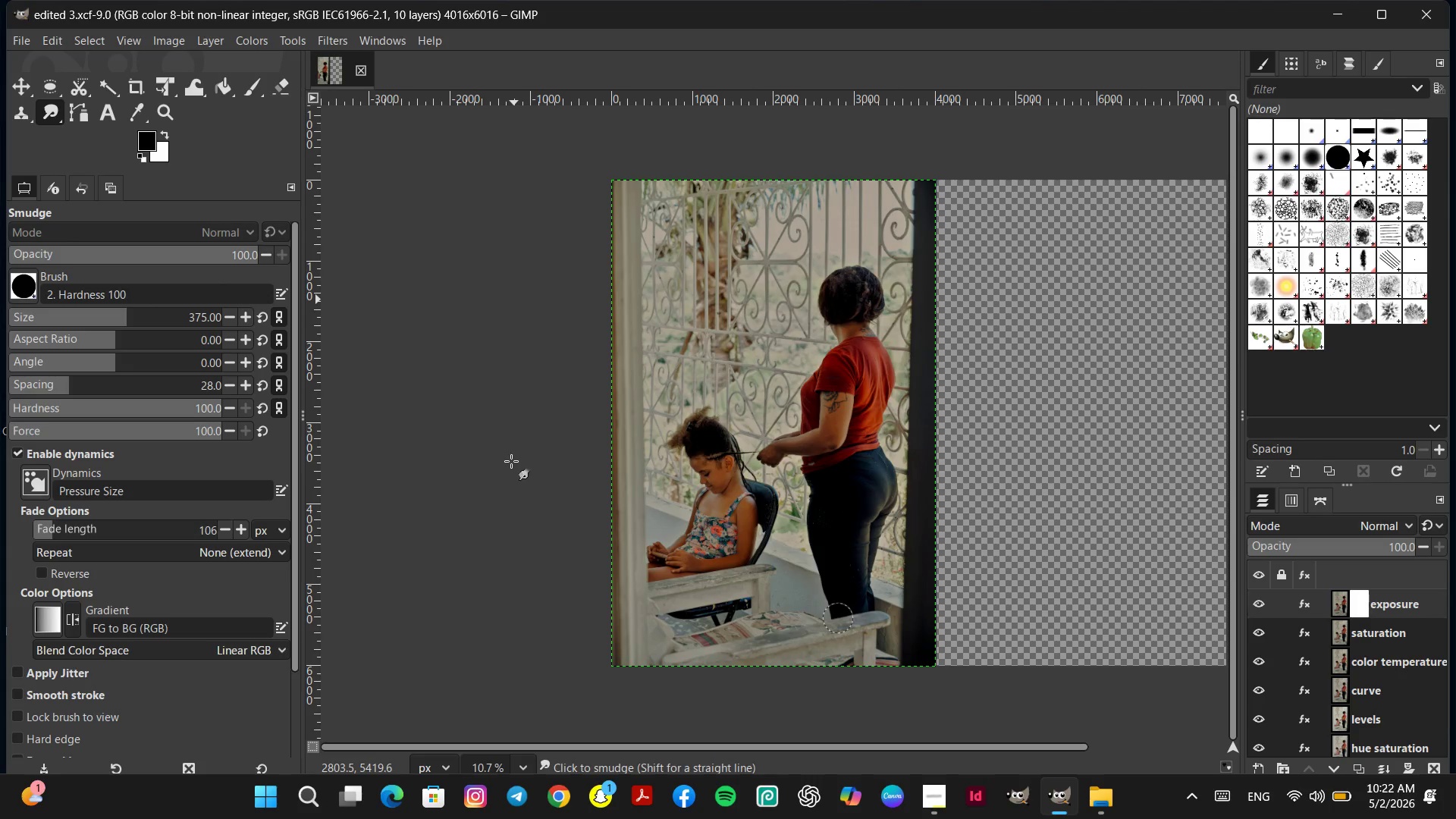 
hold_key(key=Space, duration=0.56)
 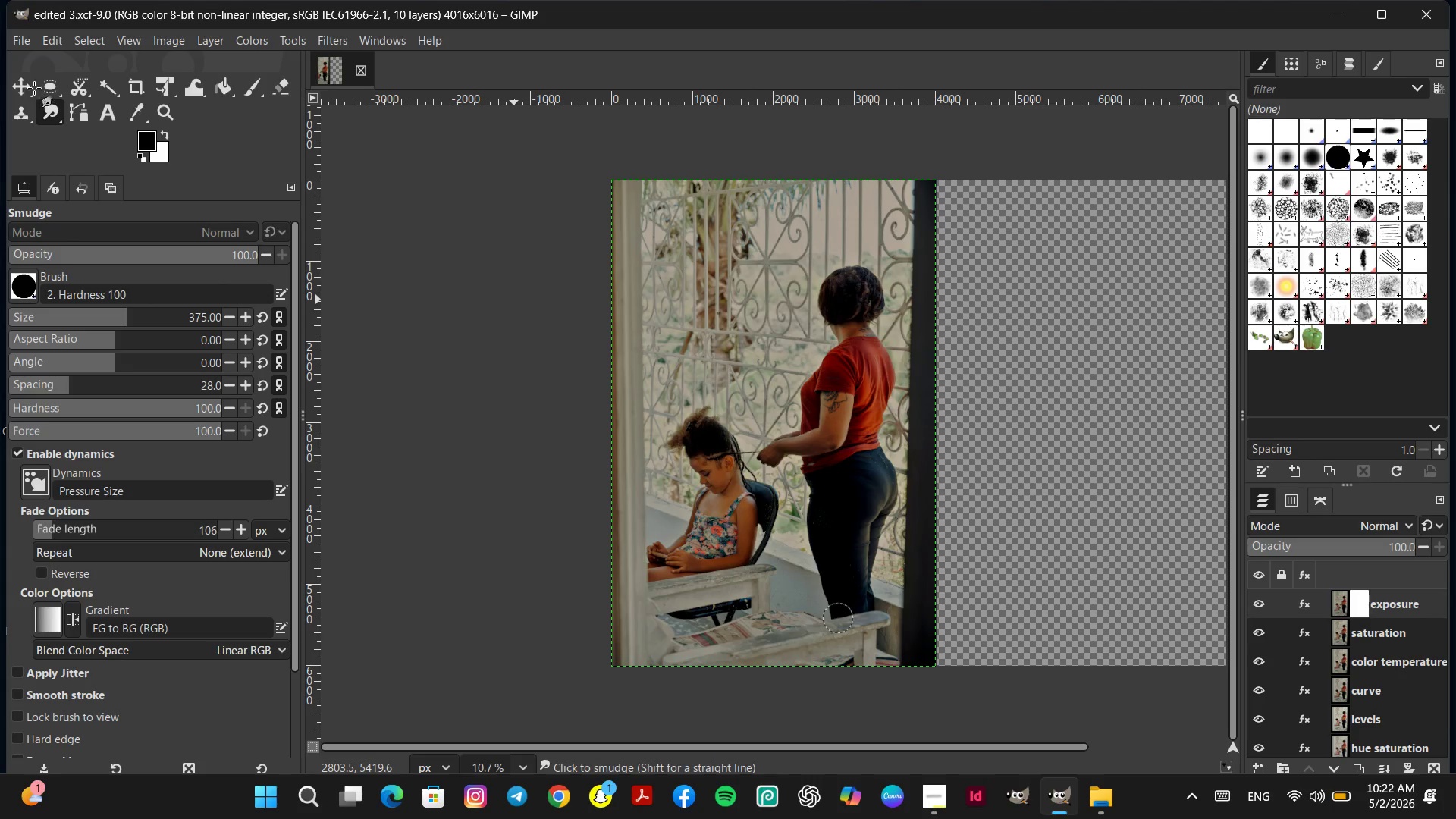 
left_click([19, 89])
 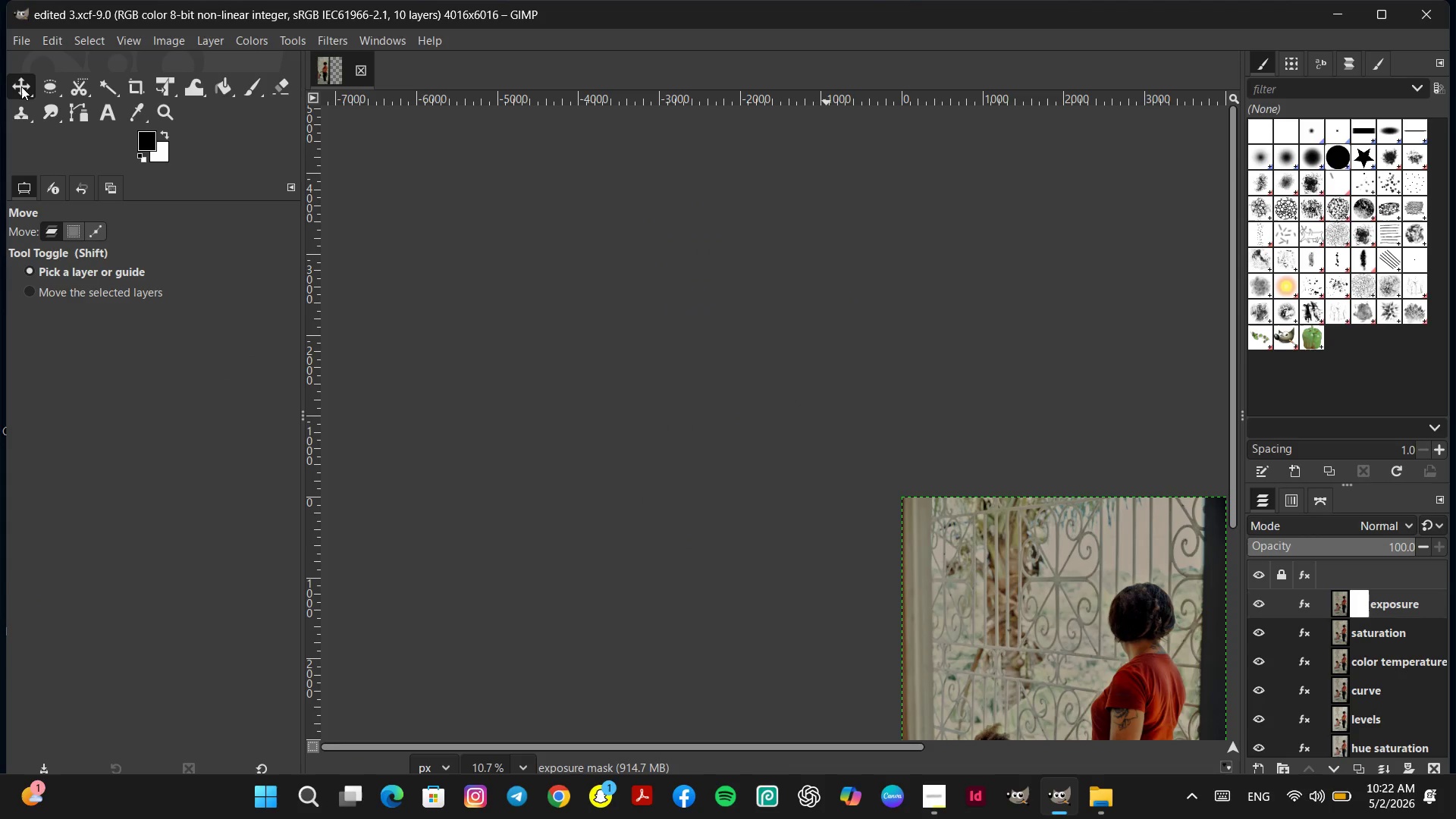 
key(Space)
 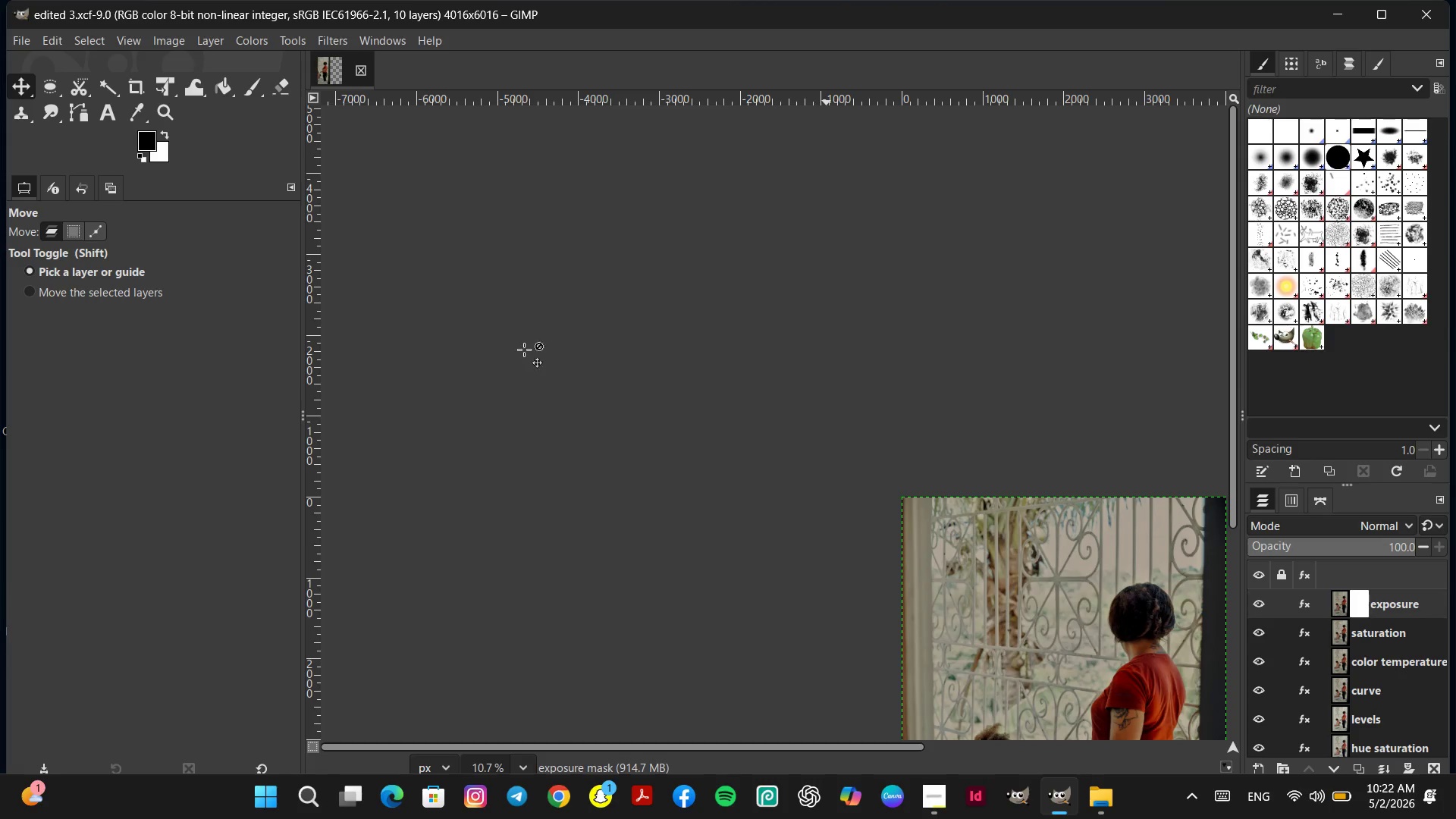 
hold_key(key=Space, duration=0.47)
 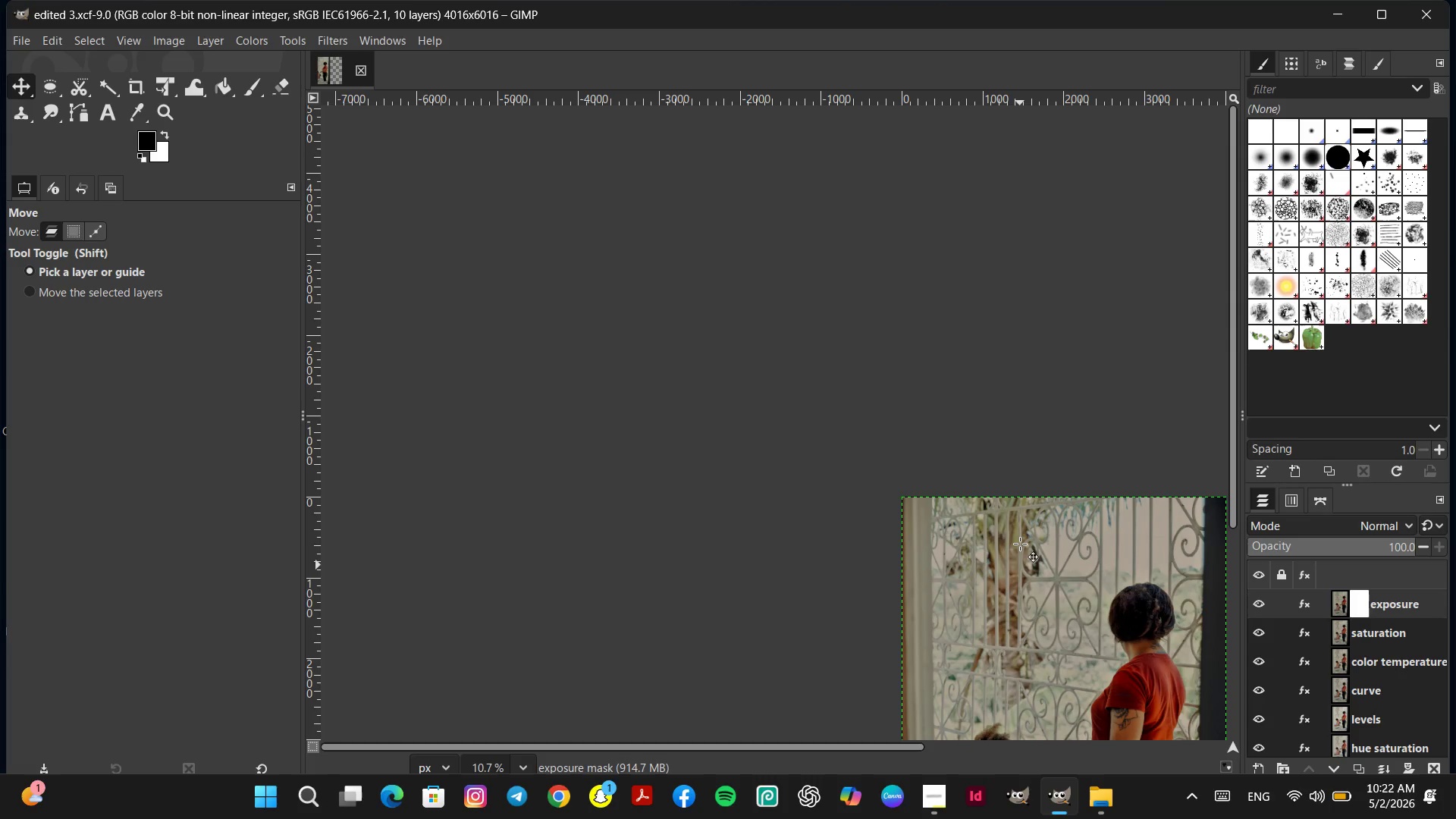 
left_click_drag(start_coordinate=[1020, 544], to_coordinate=[906, 436])
 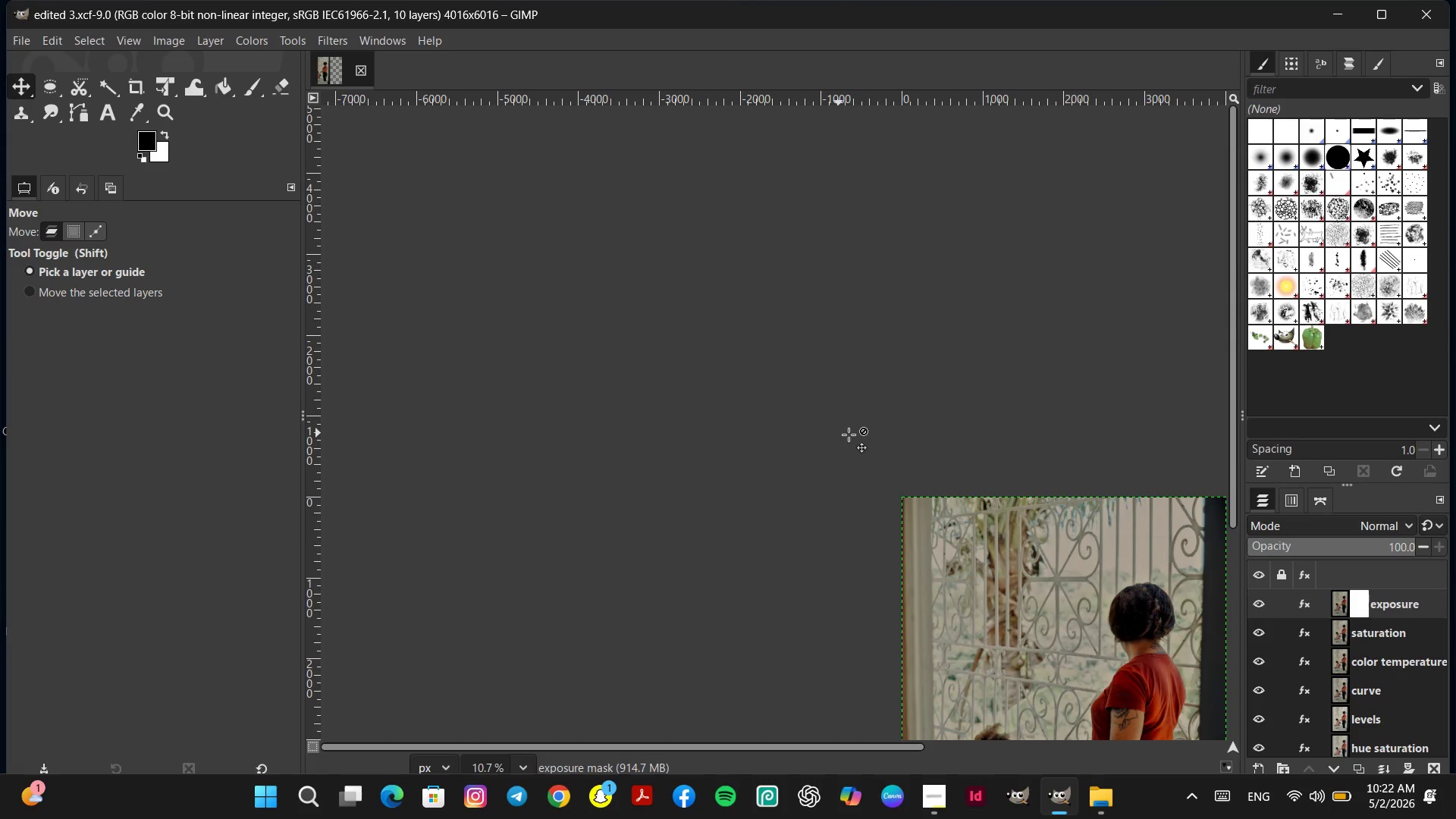 
hold_key(key=Space, duration=0.41)
 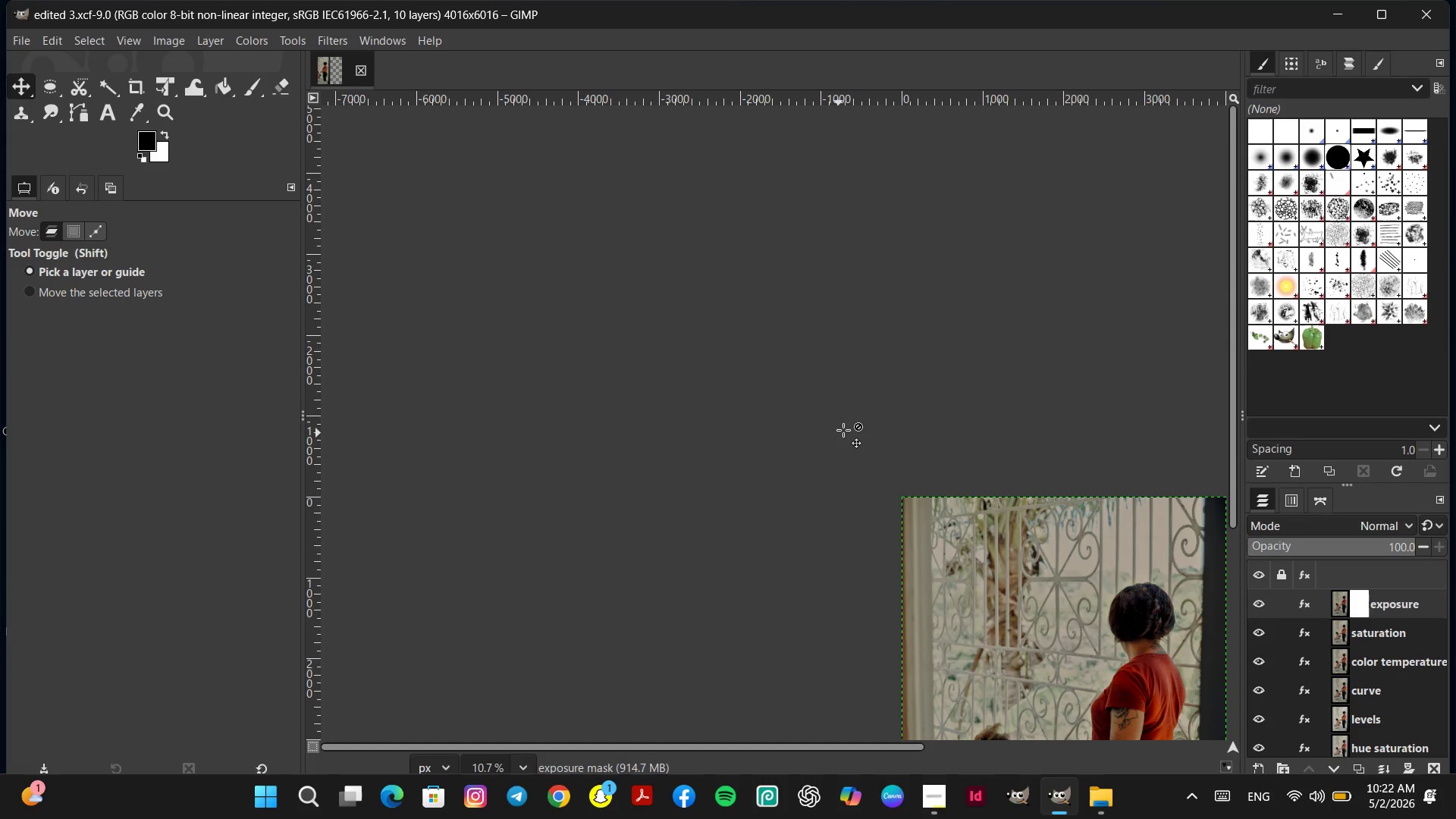 
hold_key(key=ControlLeft, duration=0.5)
 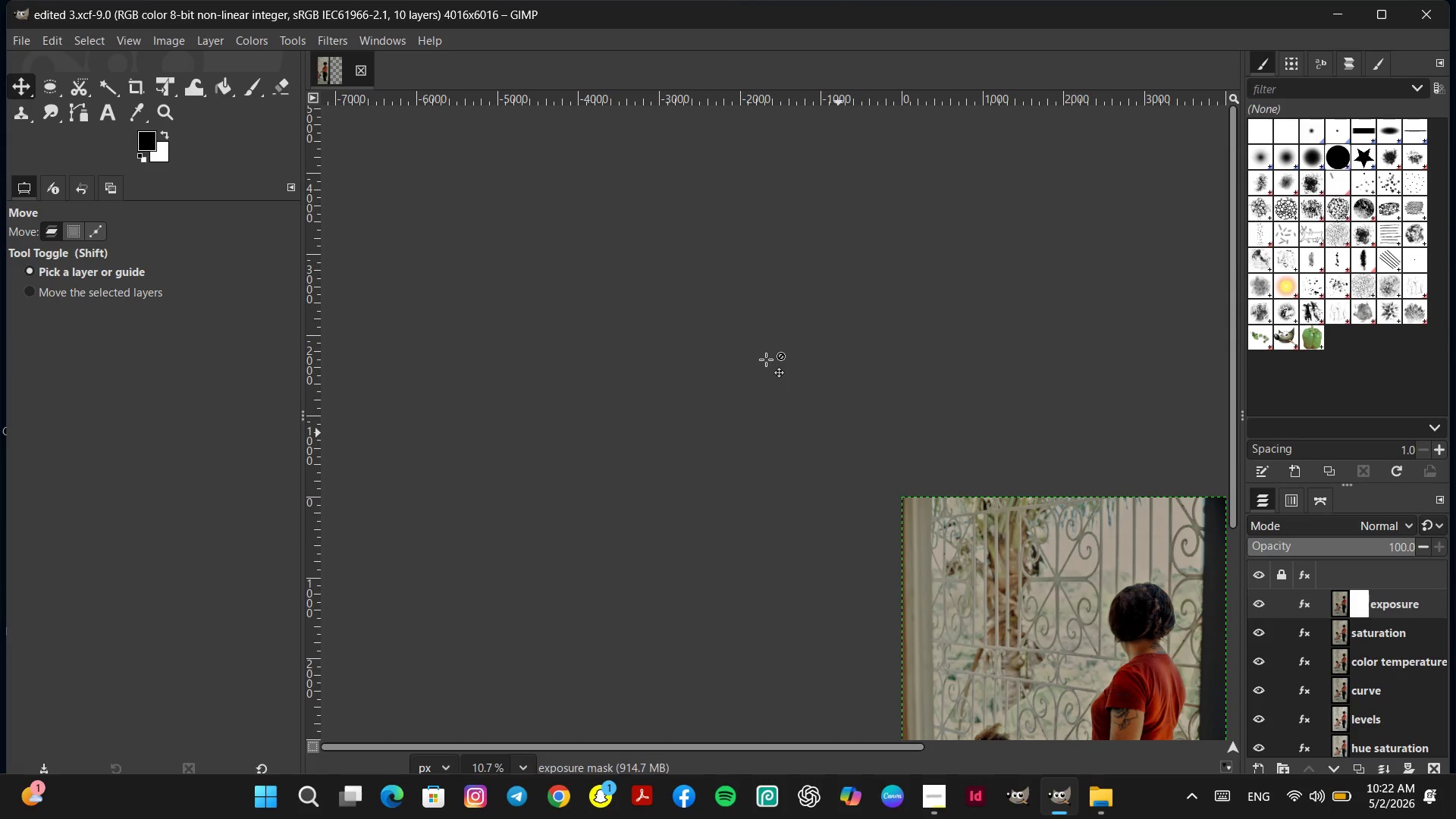 
hold_key(key=Space, duration=0.34)
 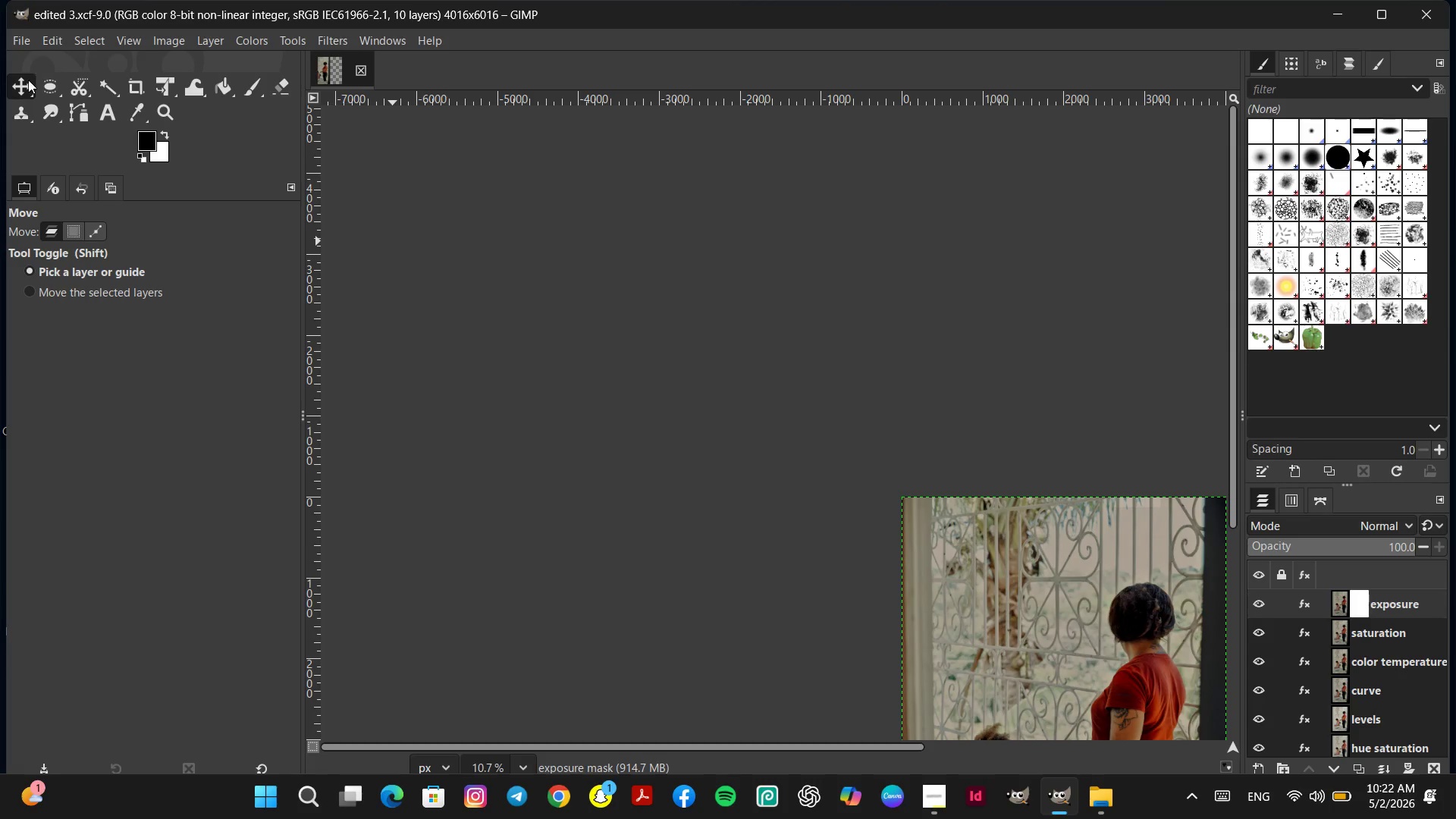 
left_click([27, 82])
 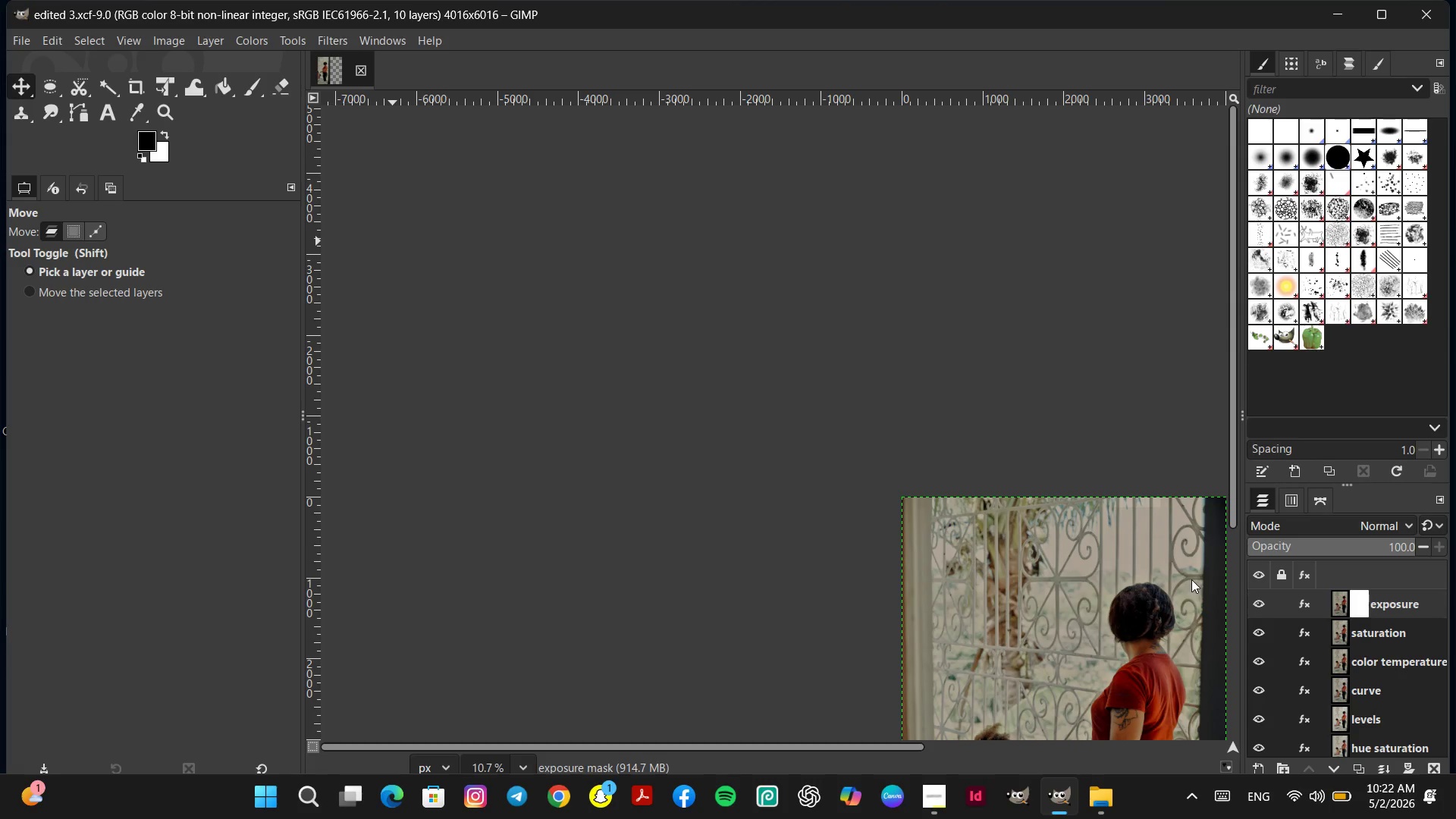 
hold_key(key=Space, duration=0.34)
 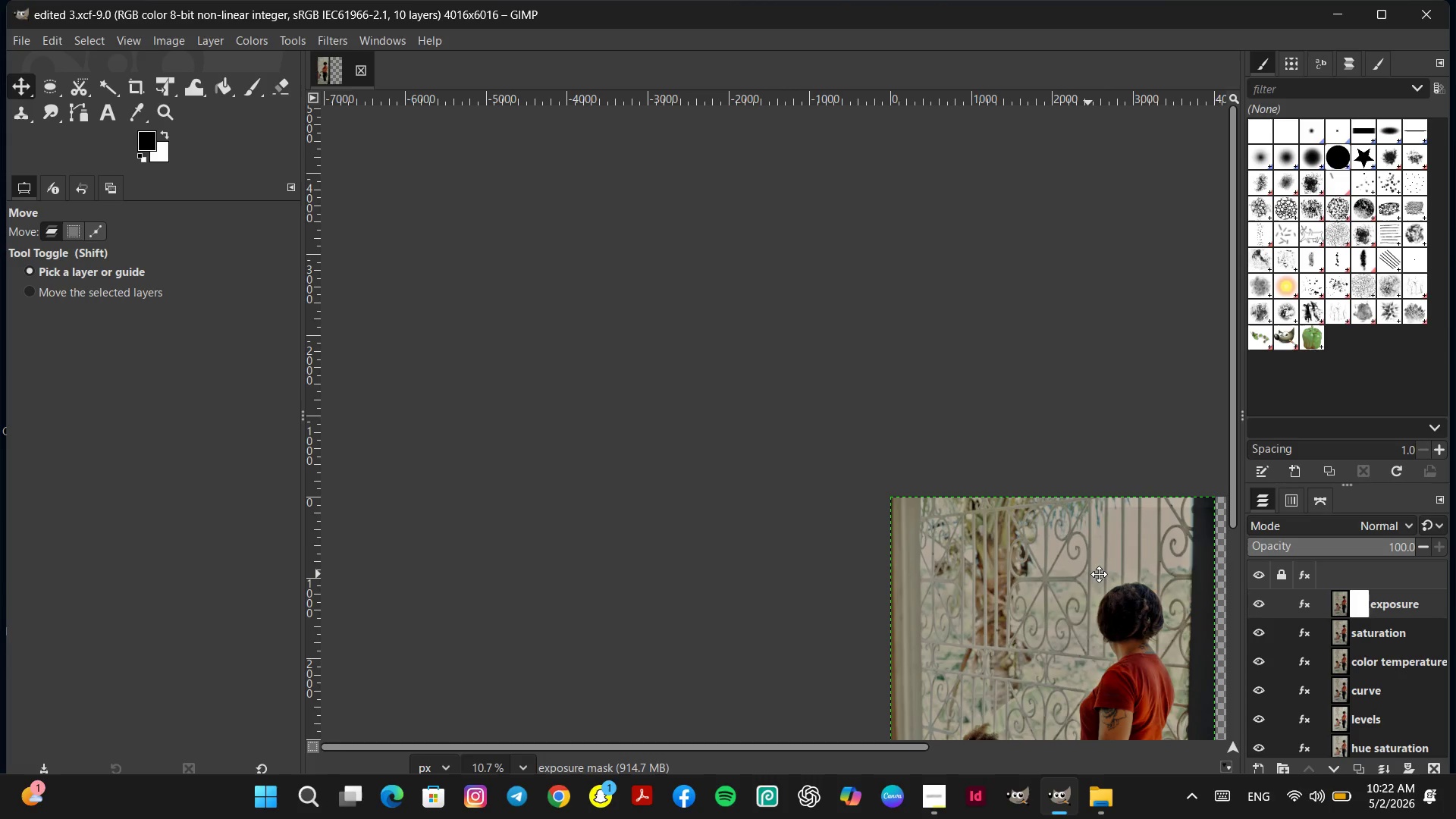 
hold_key(key=Space, duration=1.14)
 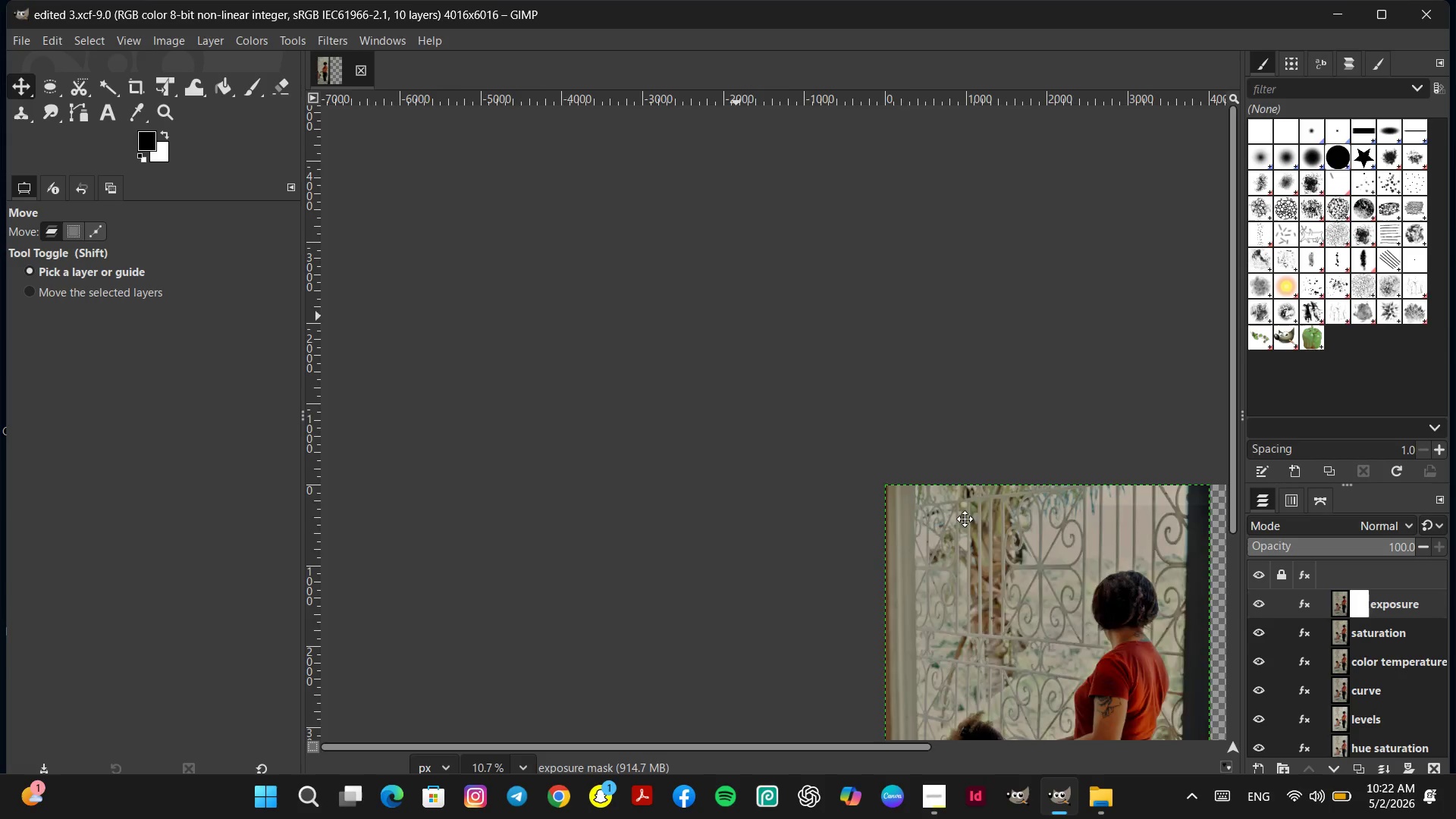 
hold_key(key=Space, duration=0.42)
 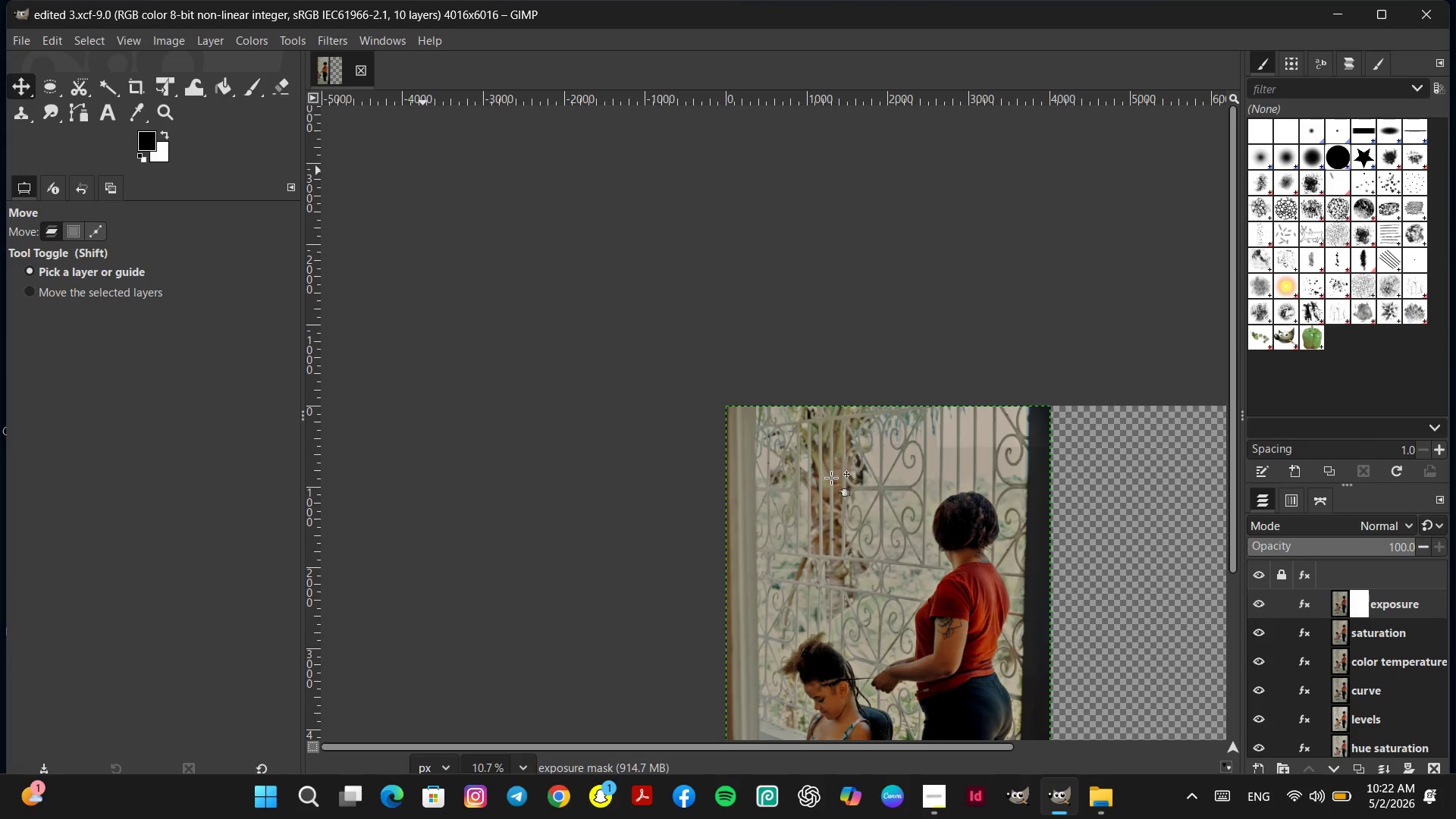 
hold_key(key=Space, duration=0.7)
 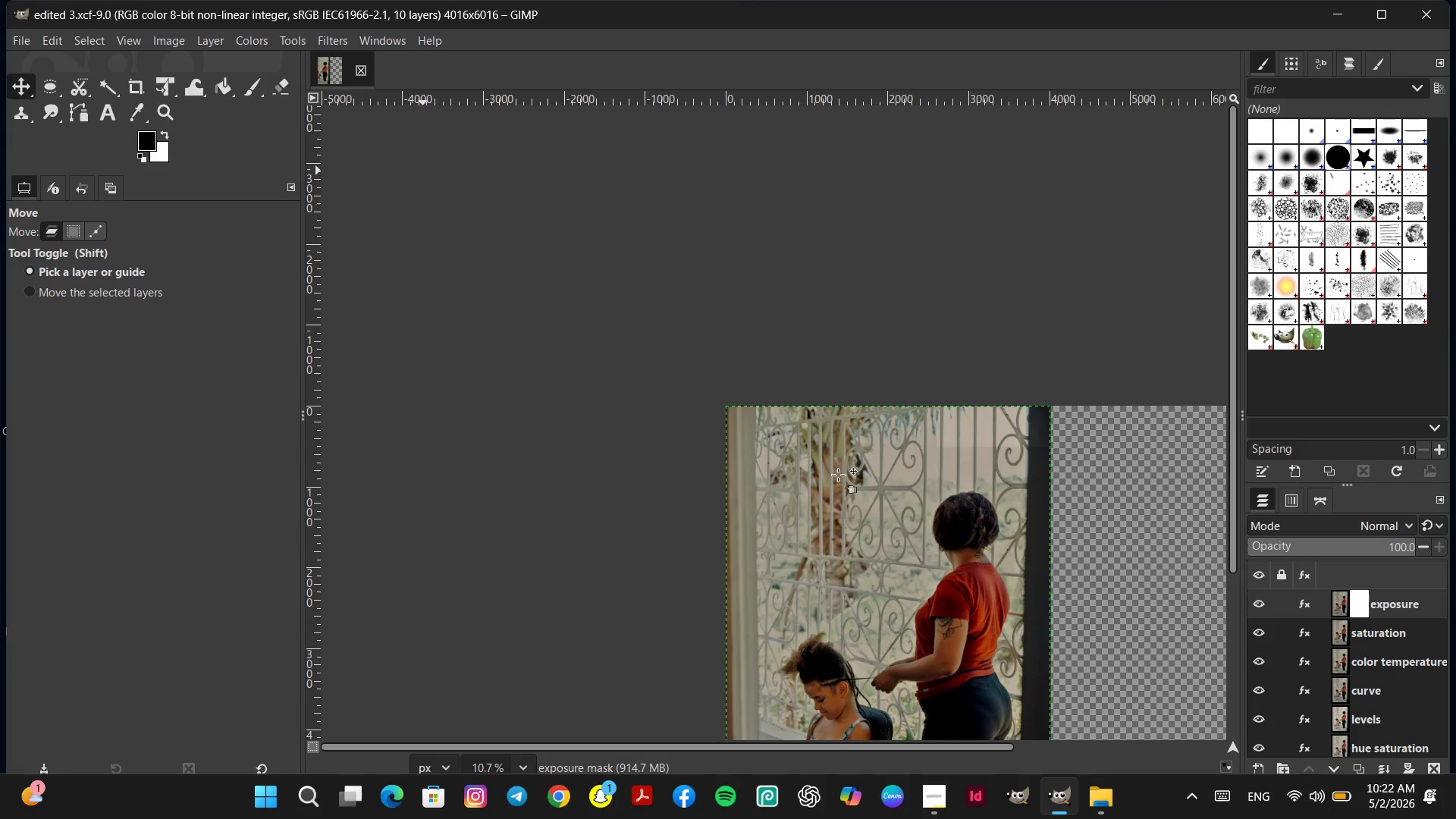 
hold_key(key=Space, duration=0.45)
 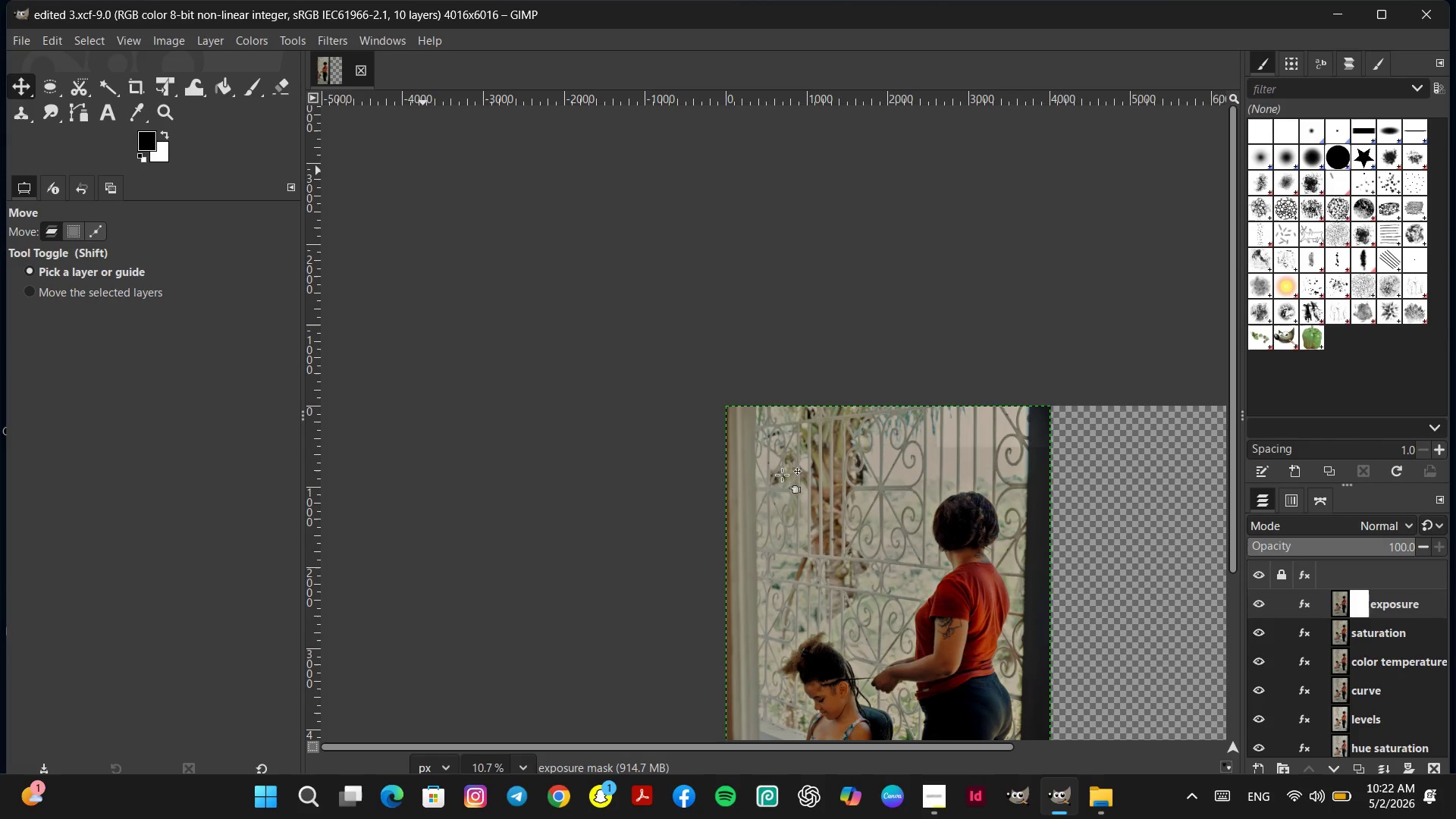 
left_click_drag(start_coordinate=[814, 503], to_coordinate=[15, 40])
 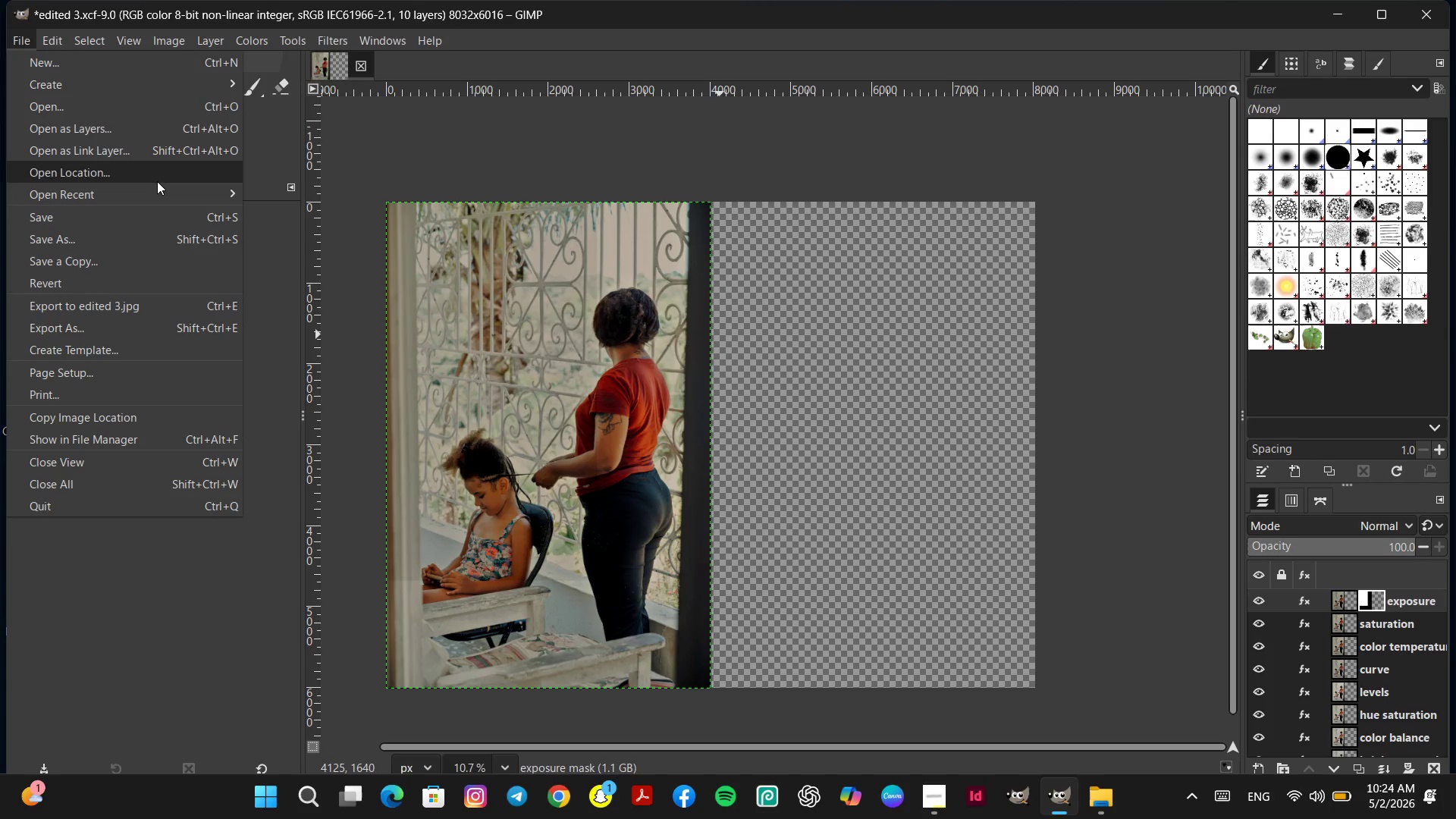 
hold_key(key=Space, duration=0.84)
 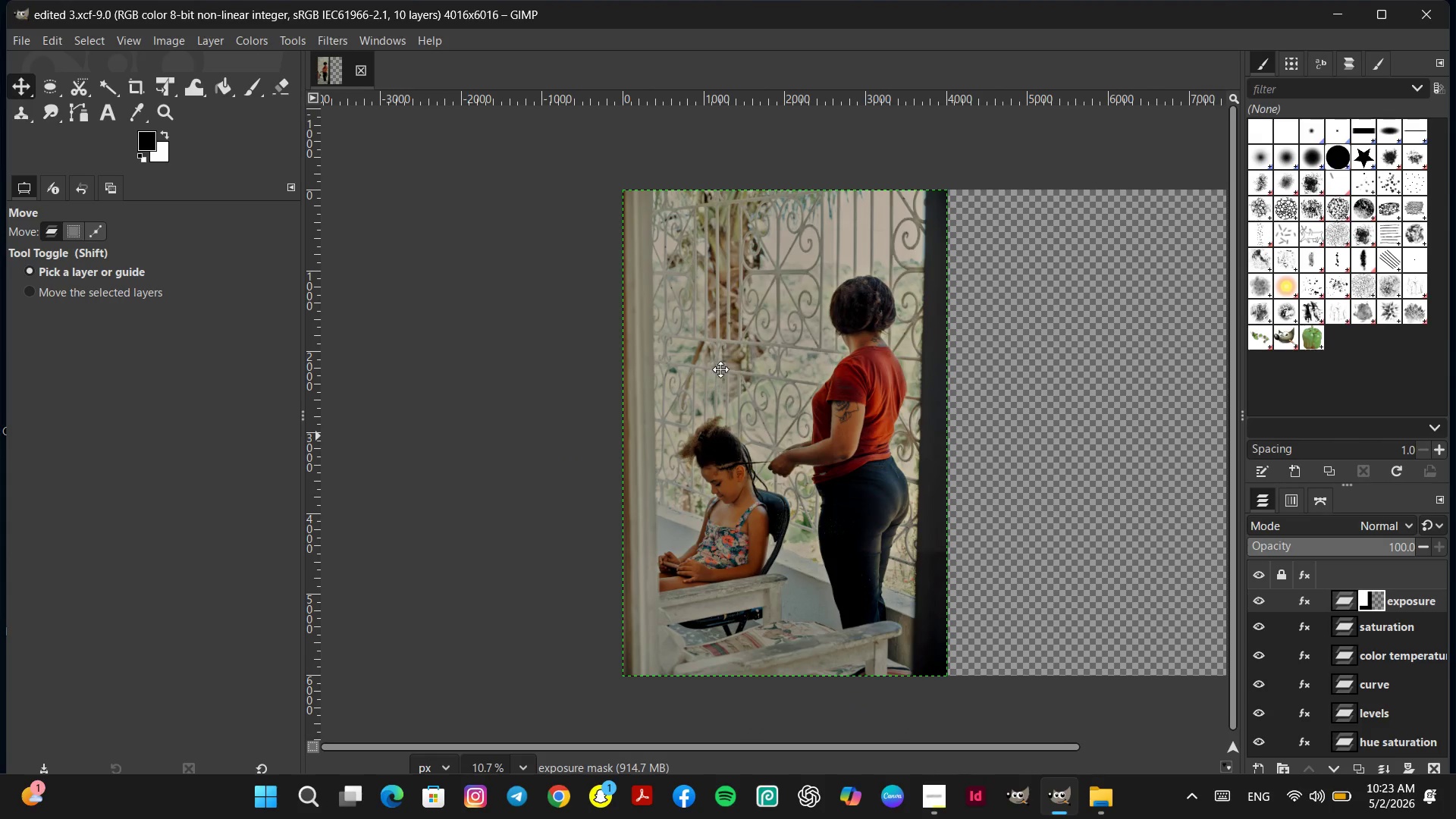 
hold_key(key=Space, duration=0.94)
 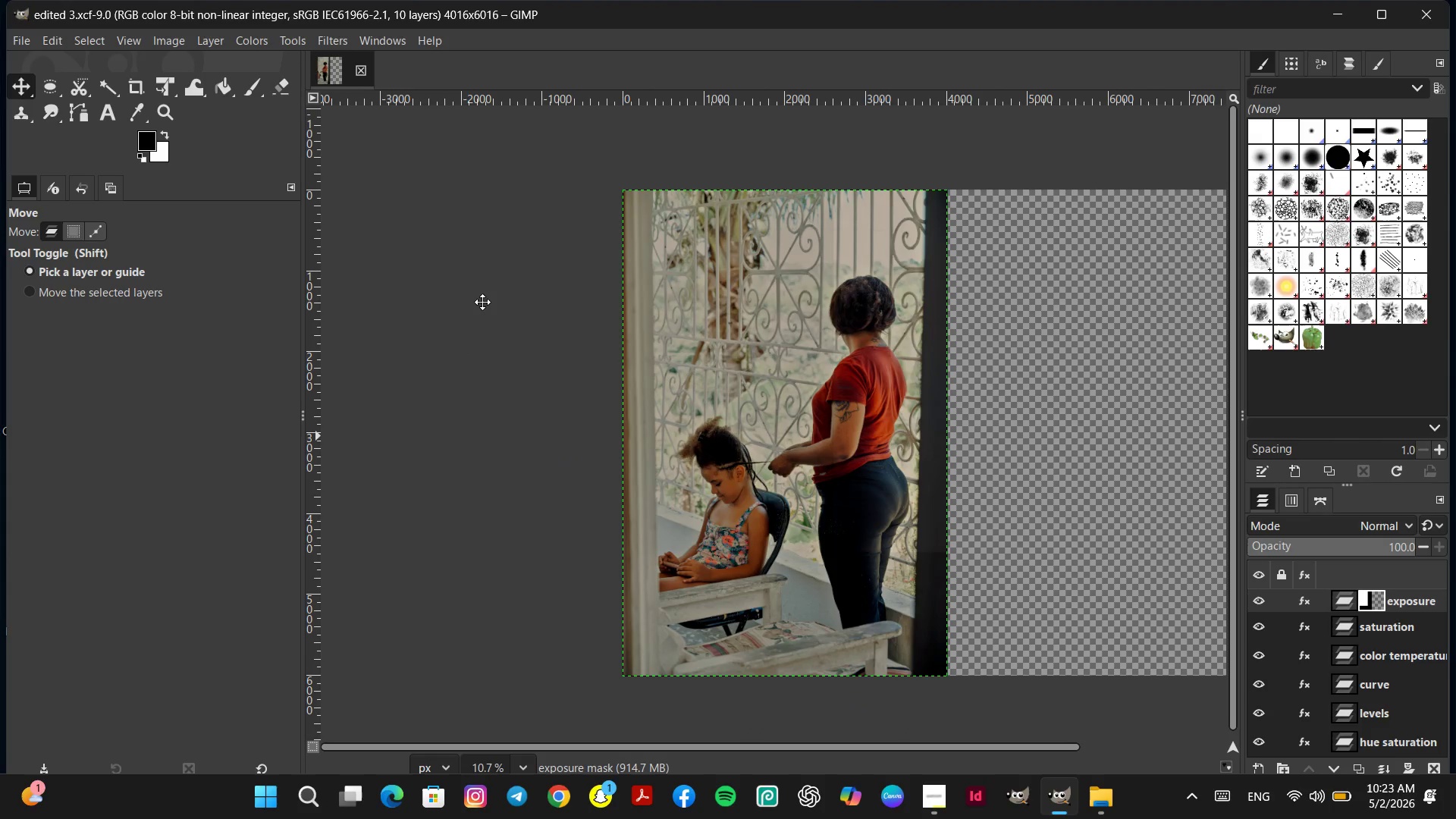 
hold_key(key=Space, duration=0.69)
 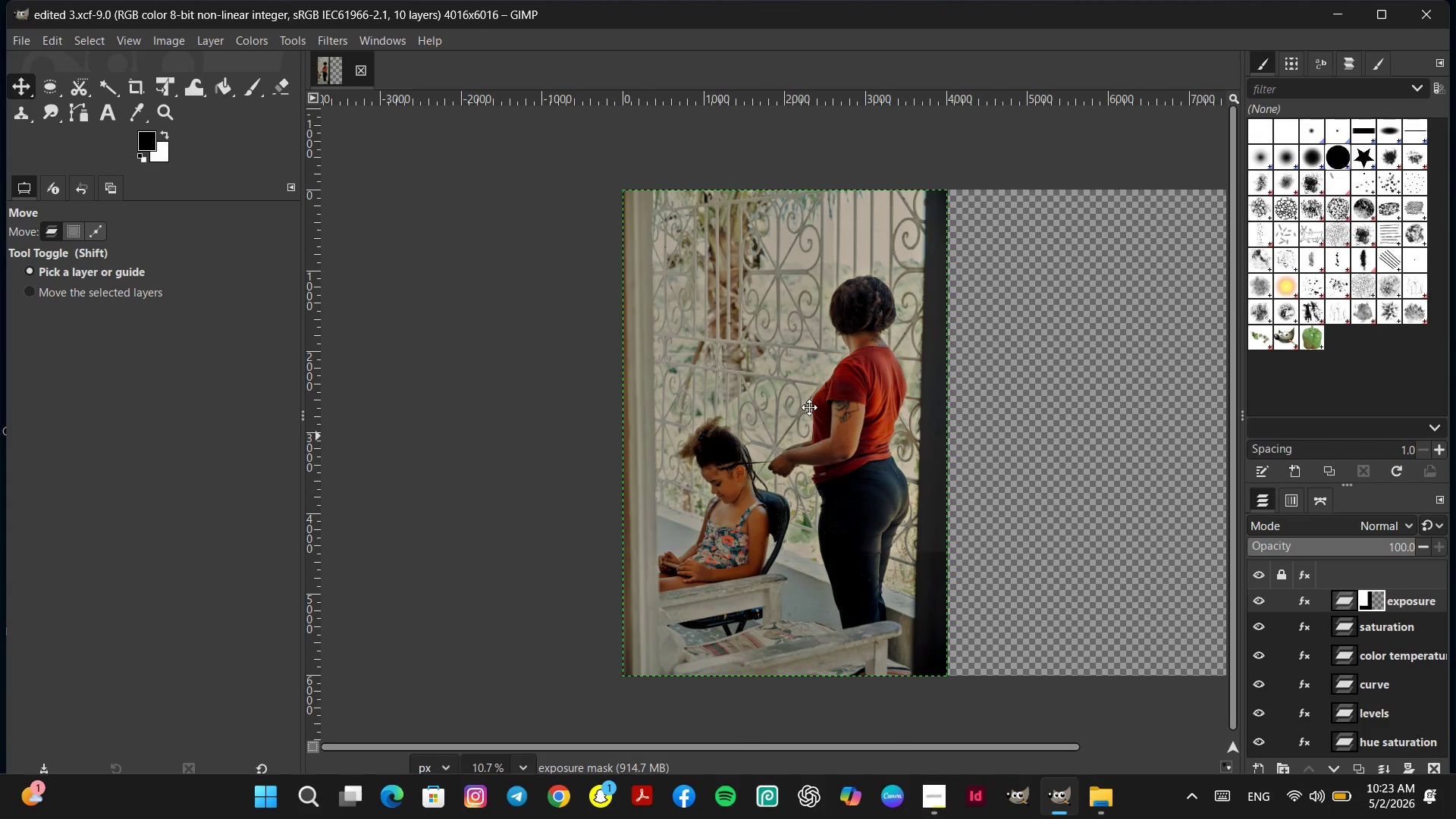 
hold_key(key=Space, duration=0.94)
 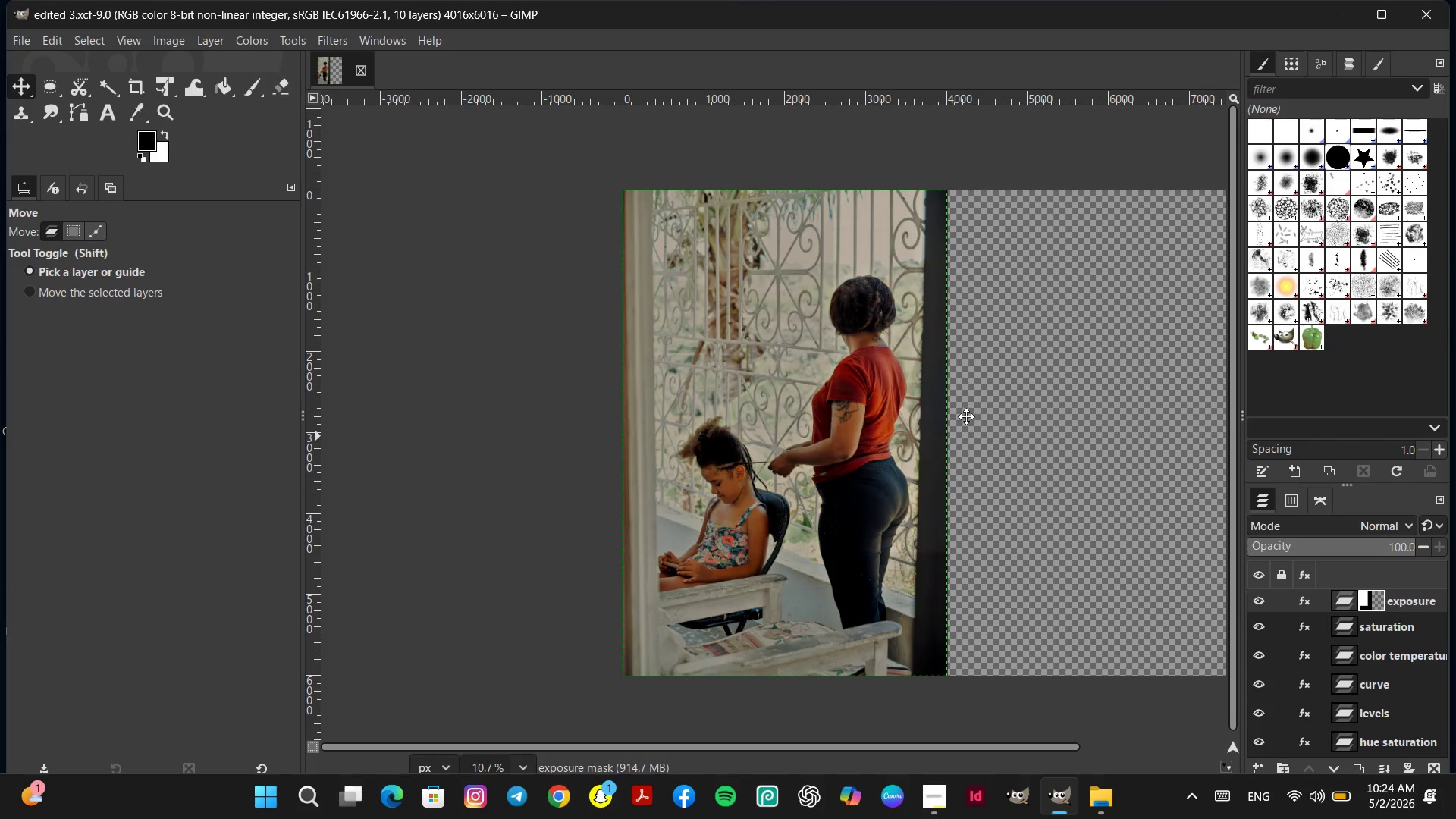 
wait(15.03)
 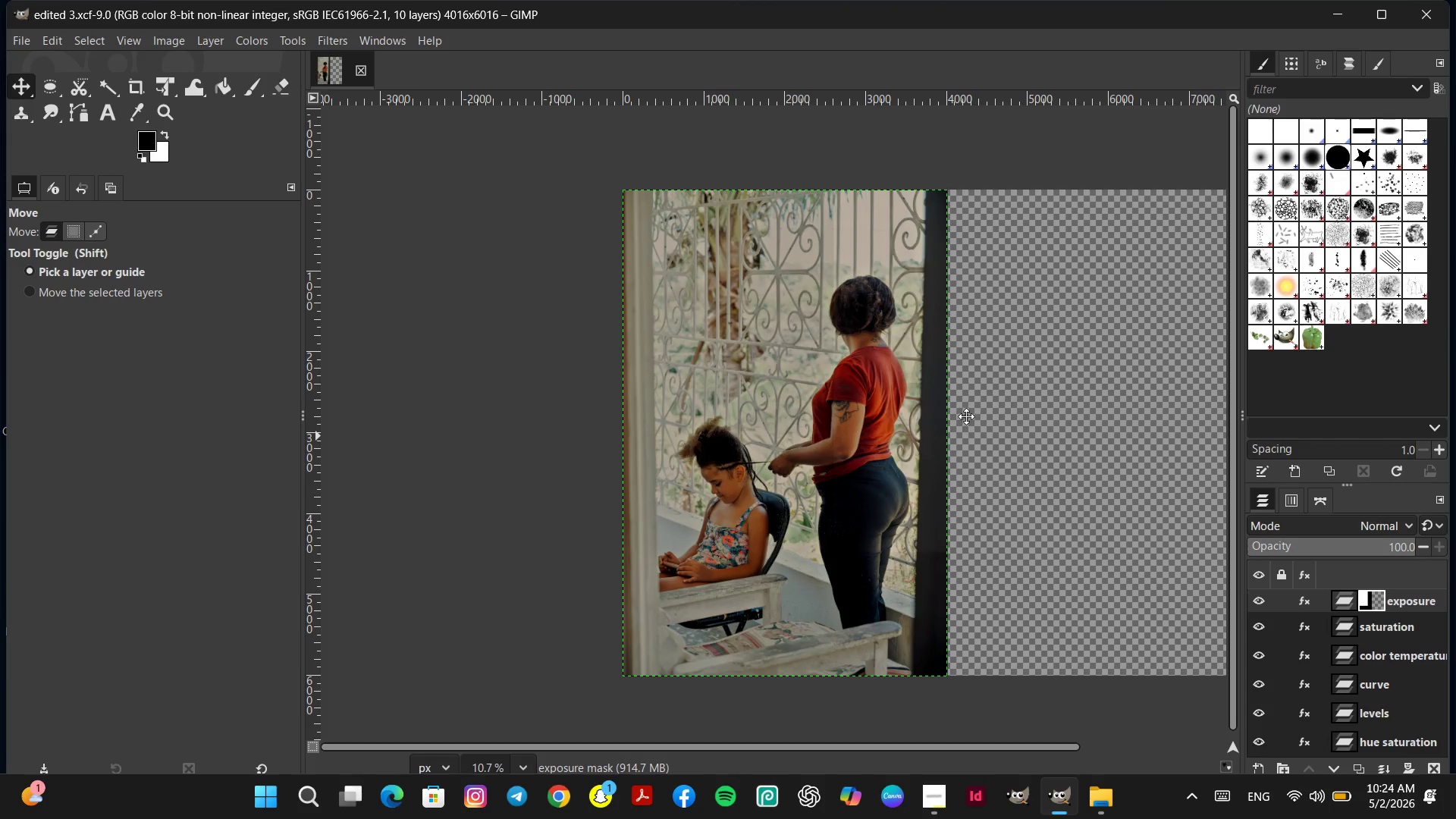 
hold_key(key=Space, duration=0.92)
 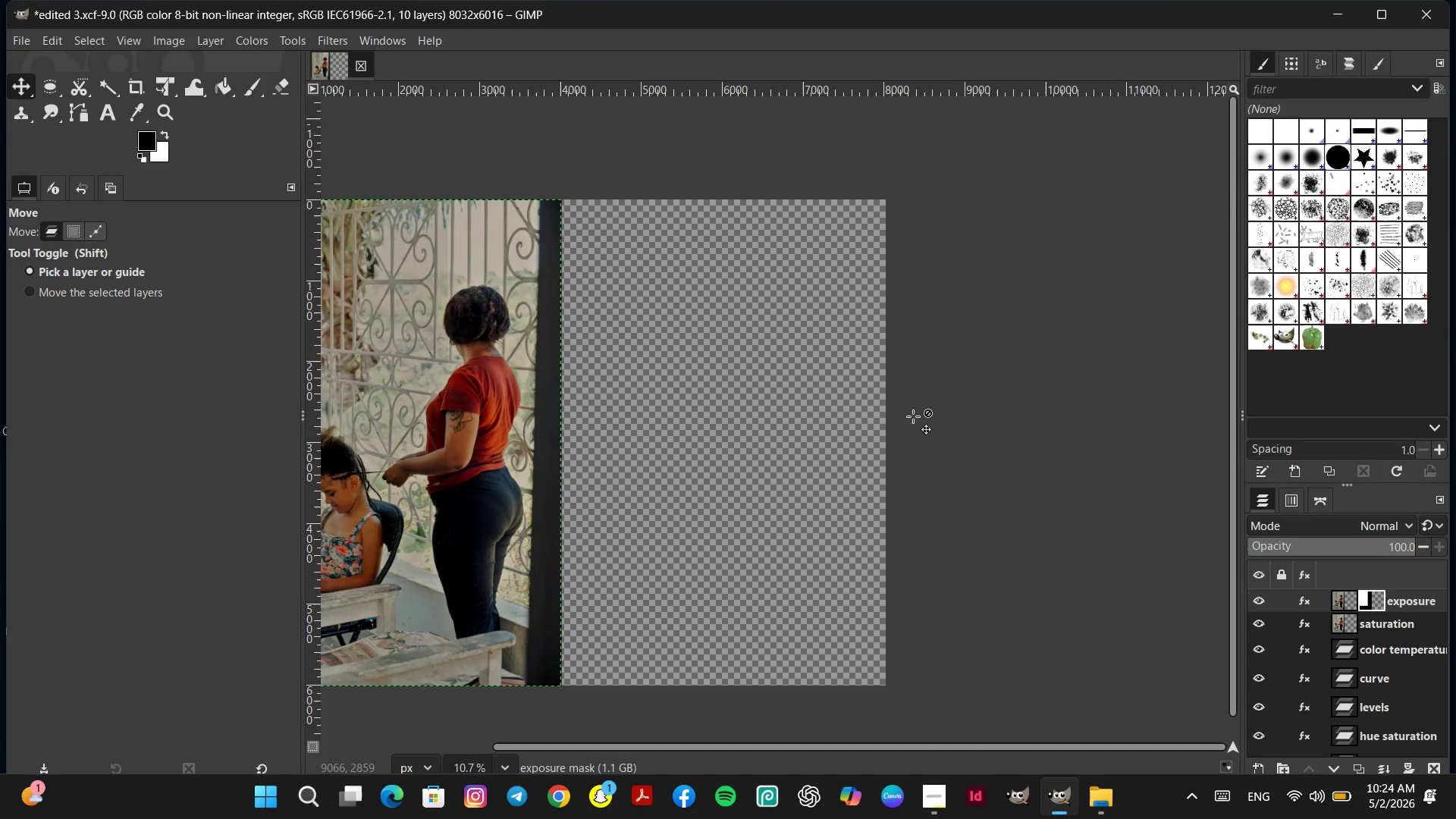 
hold_key(key=Space, duration=0.47)
 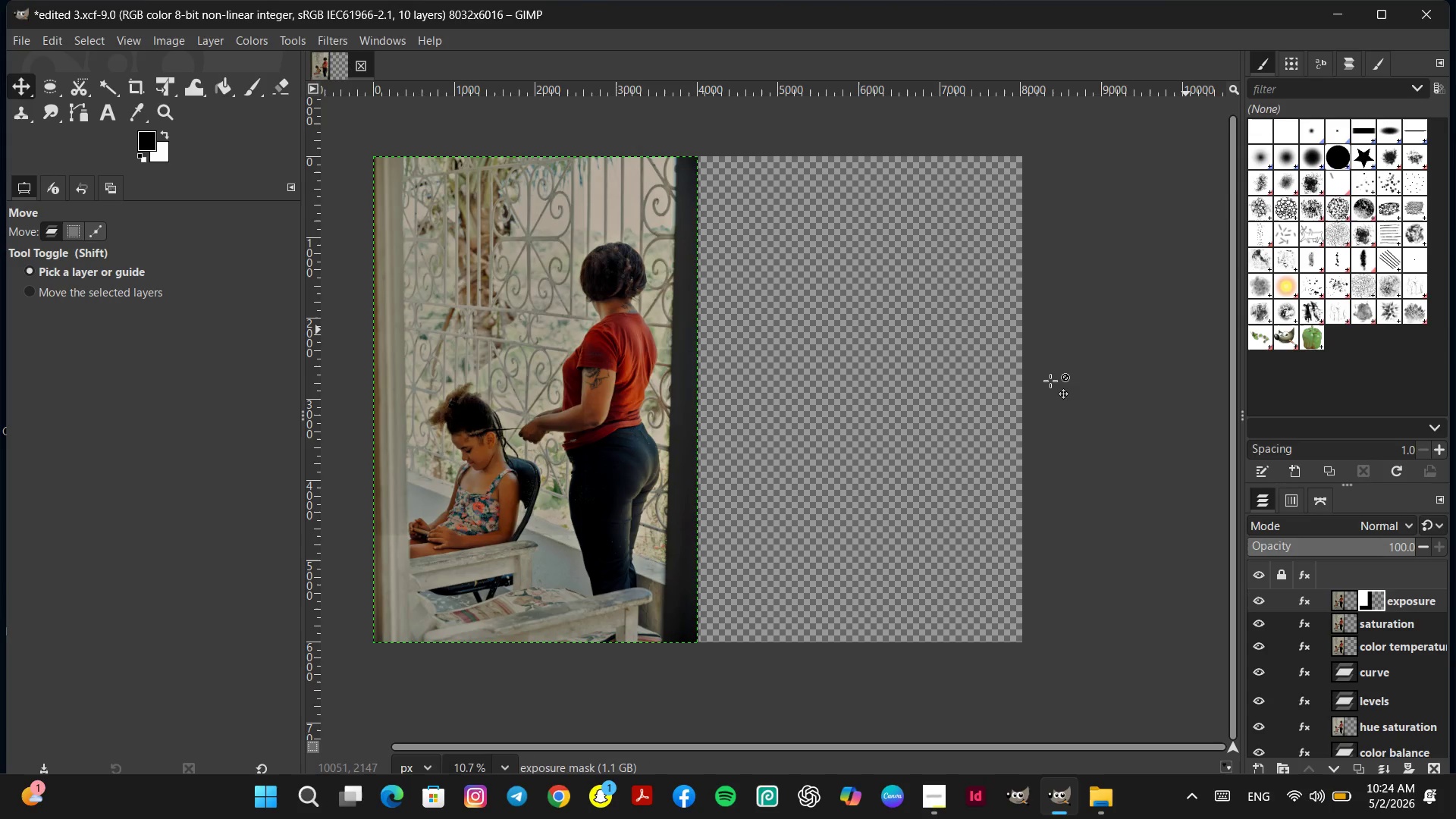 
hold_key(key=Space, duration=0.38)
 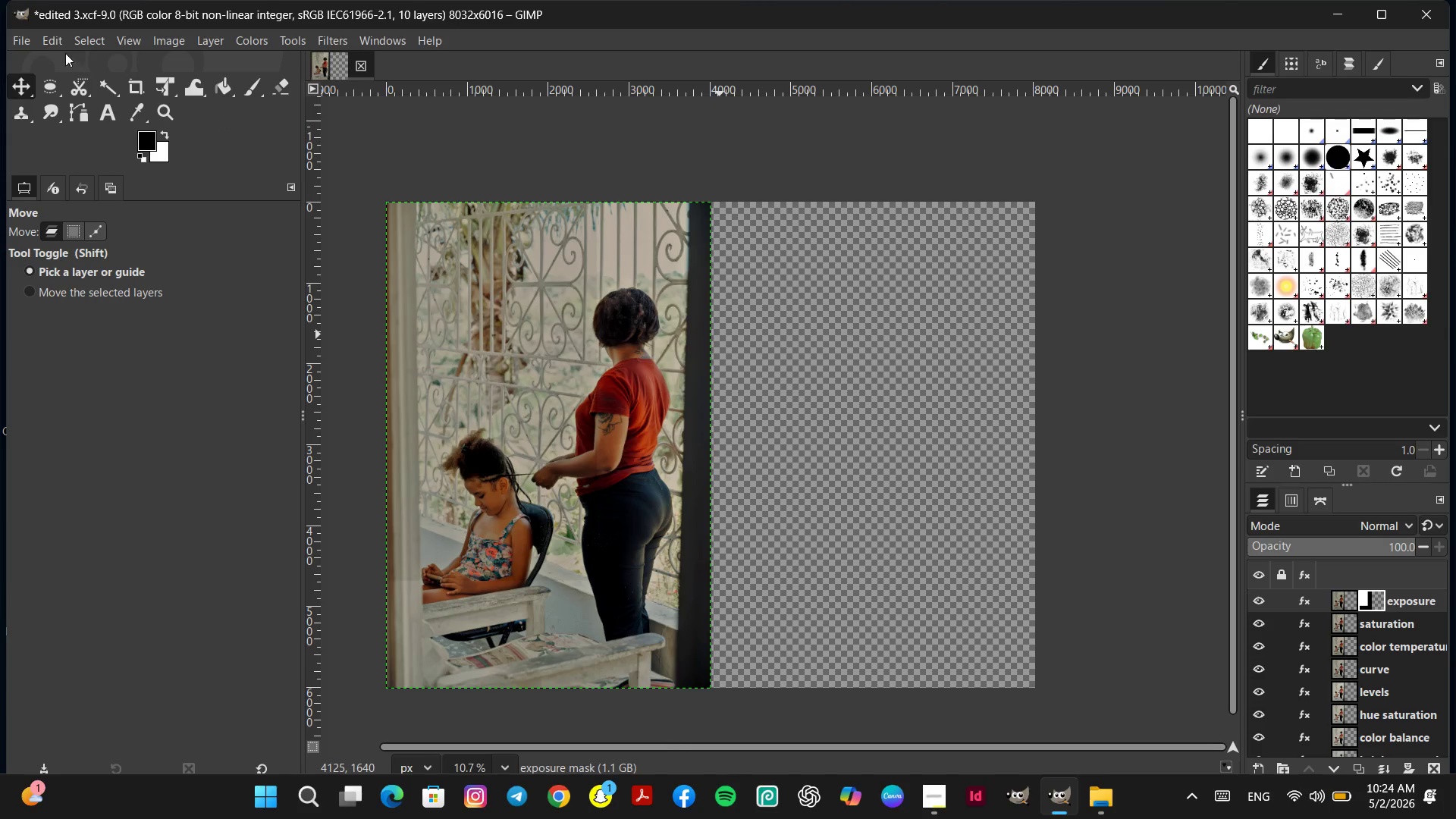 
left_click([15, 40])
 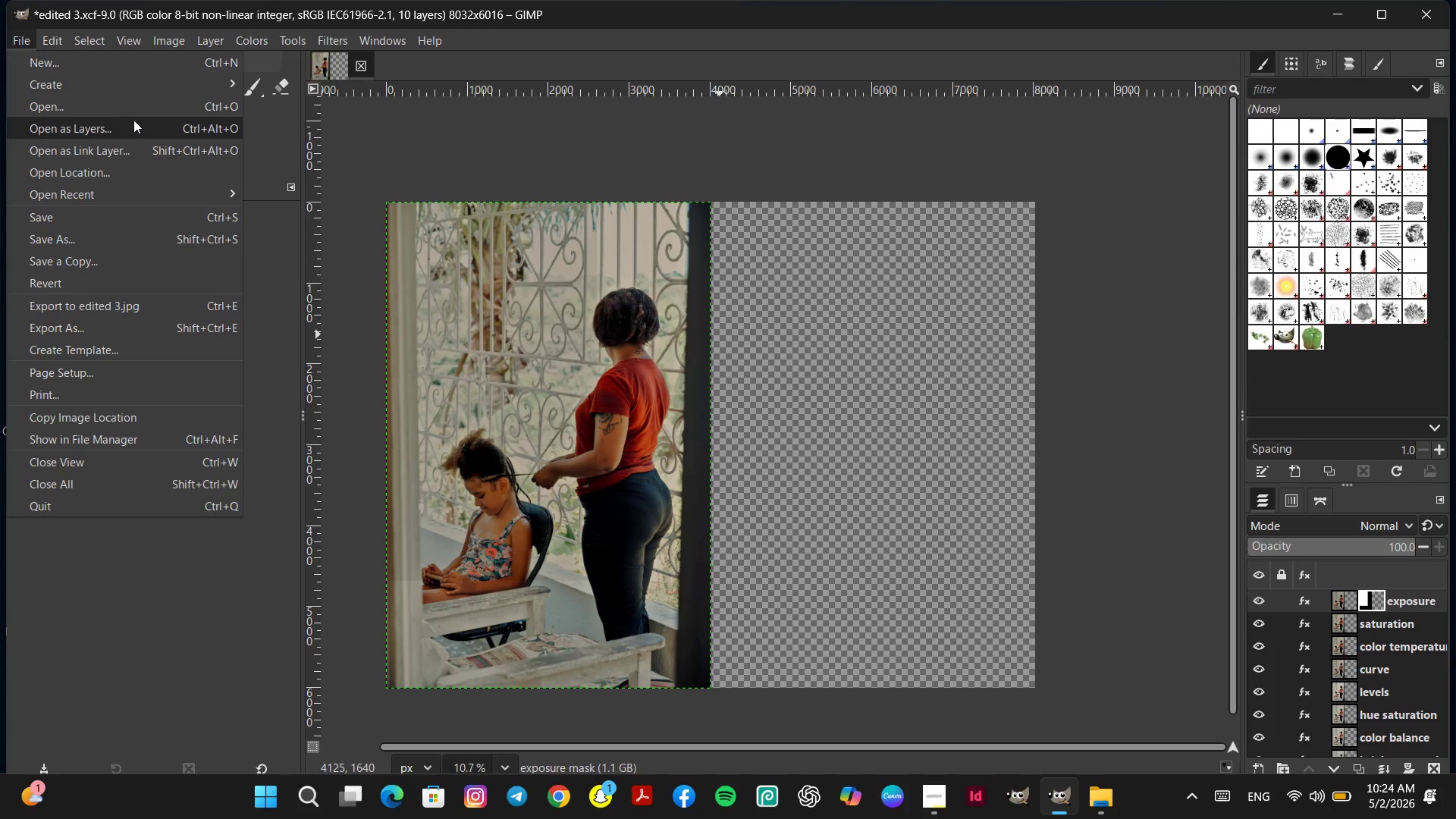 
left_click([135, 126])
 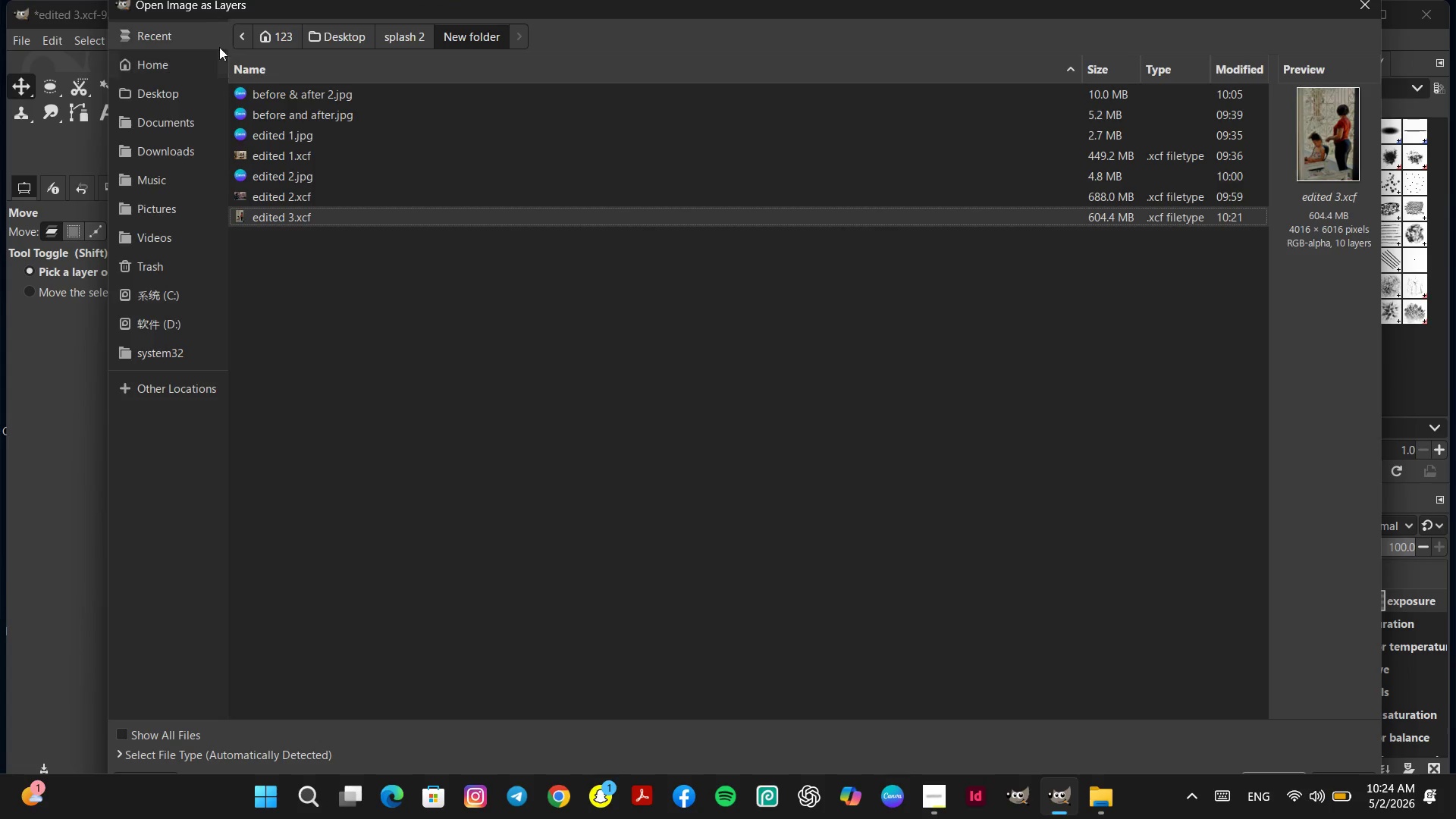 
left_click([237, 39])
 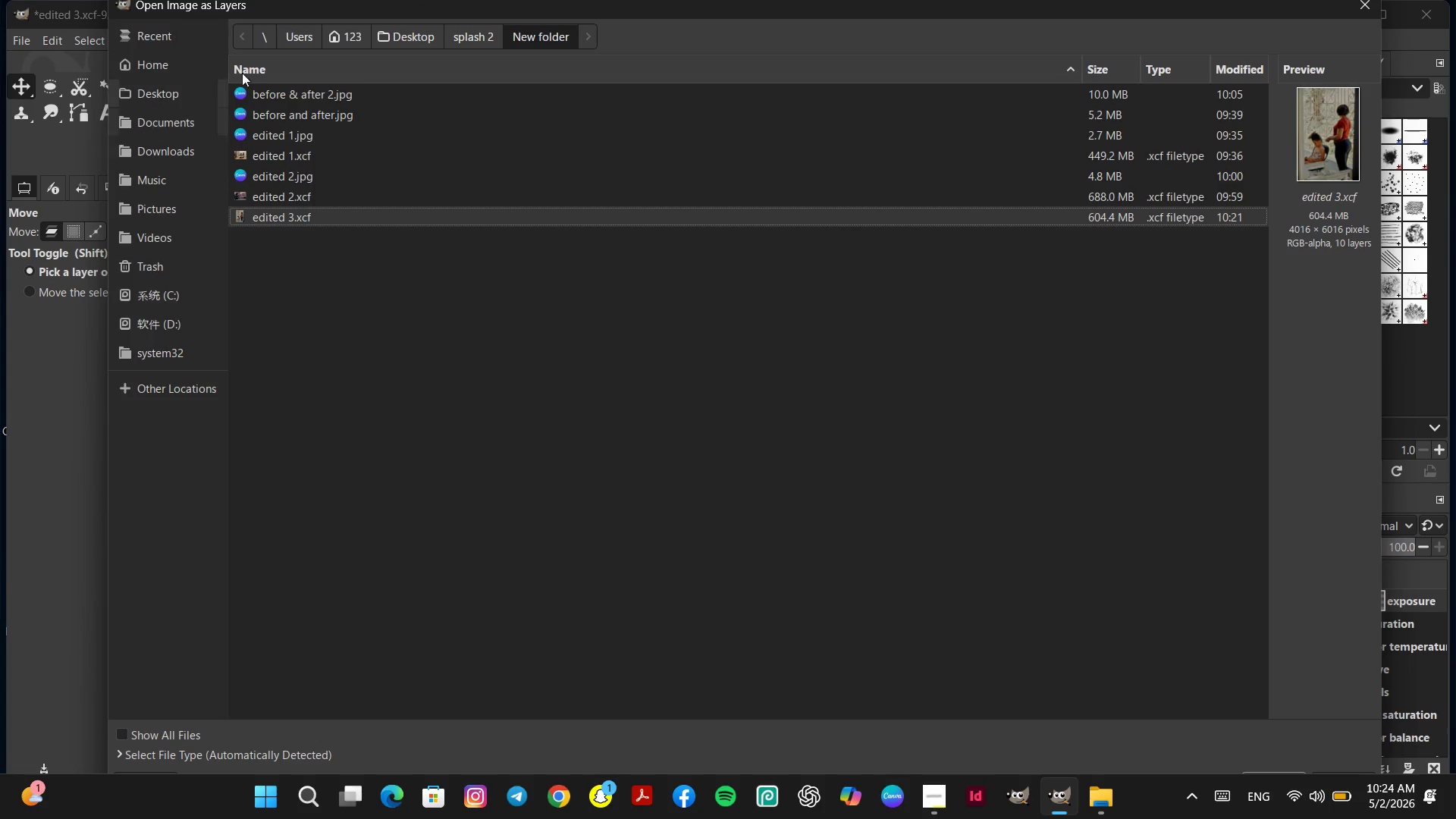 
left_click([171, 93])
 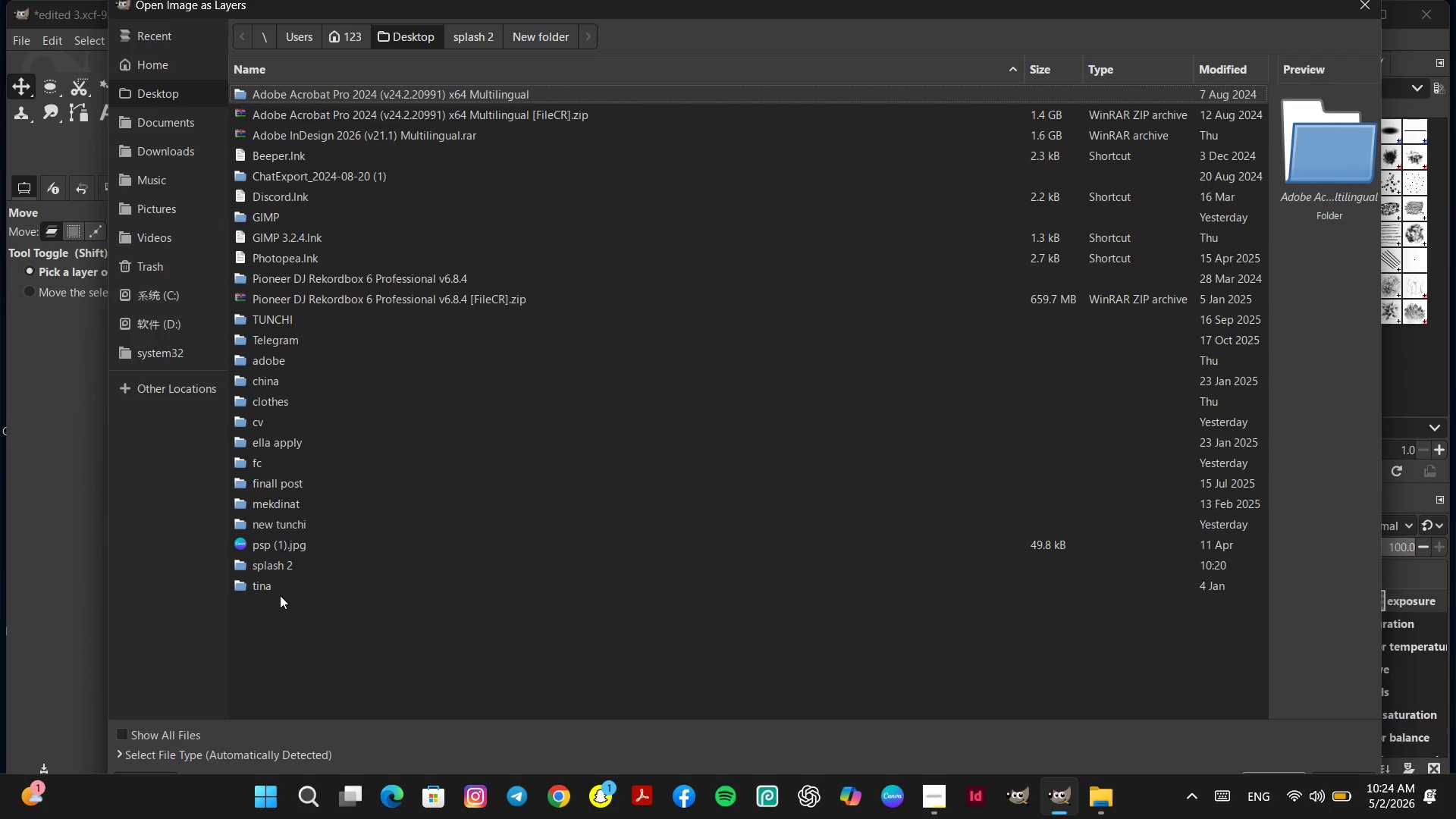 
double_click([281, 566])
 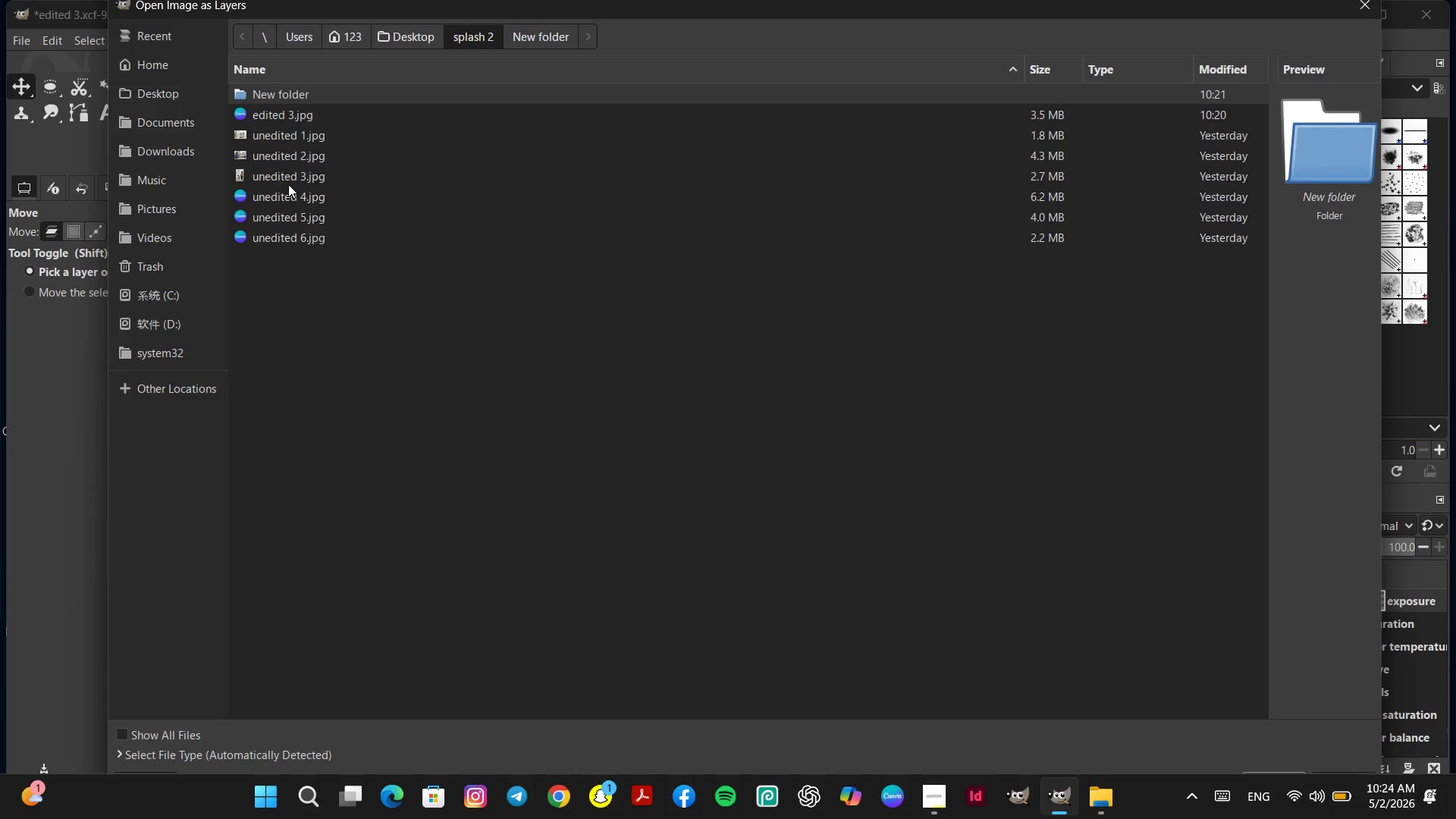 
double_click([285, 174])
 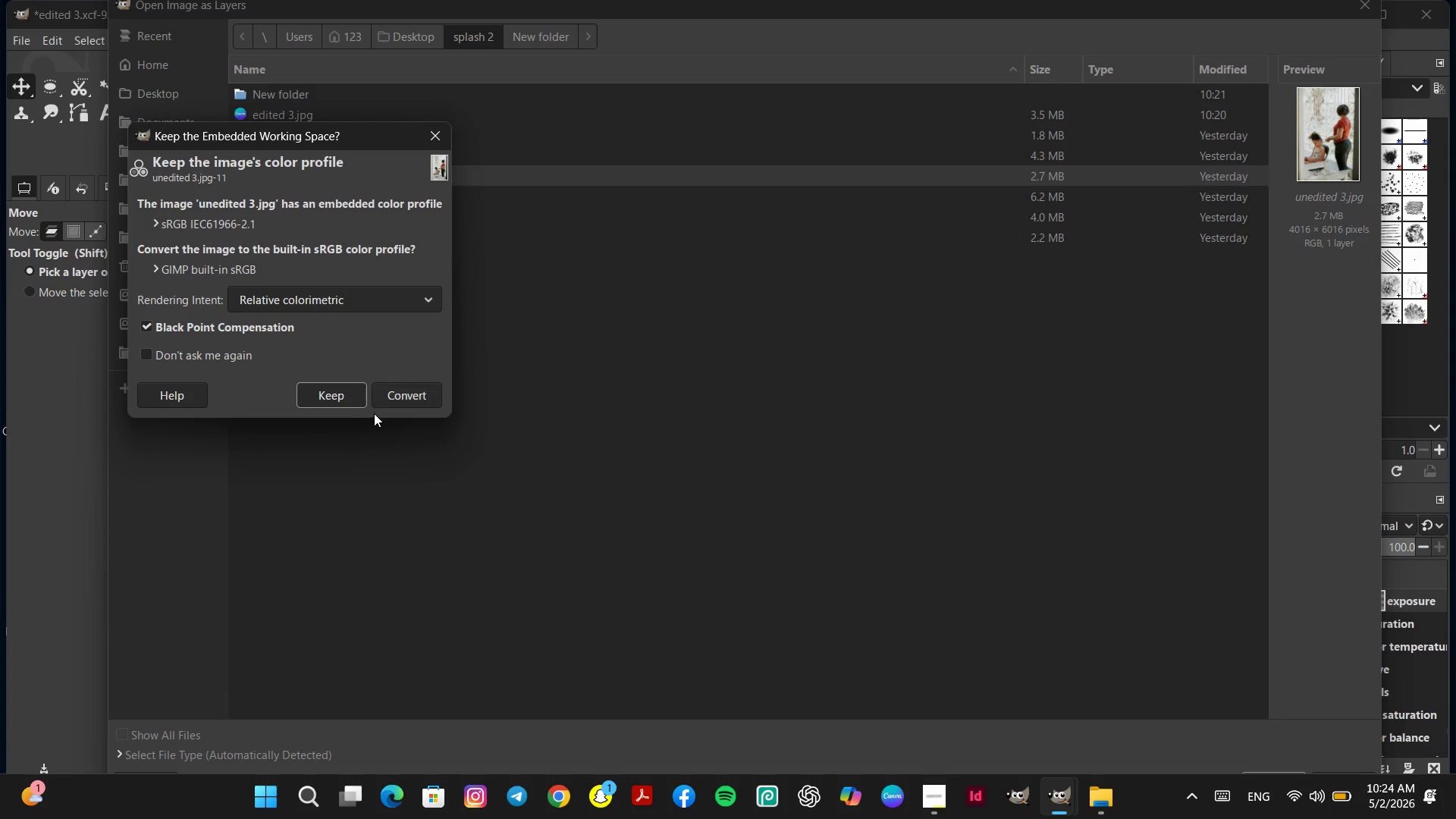 
left_click([348, 399])
 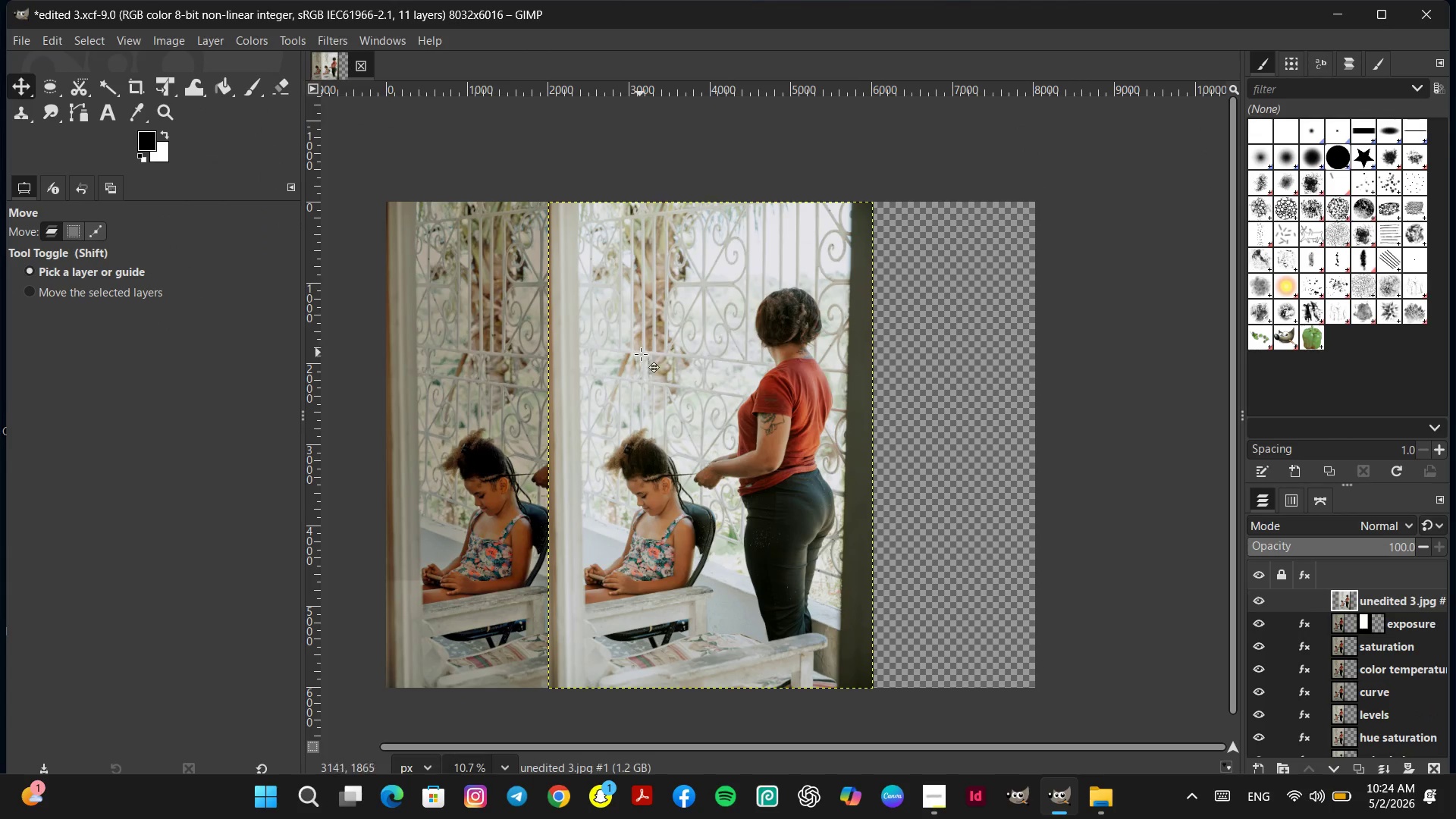 
left_click_drag(start_coordinate=[646, 358], to_coordinate=[808, 359])
 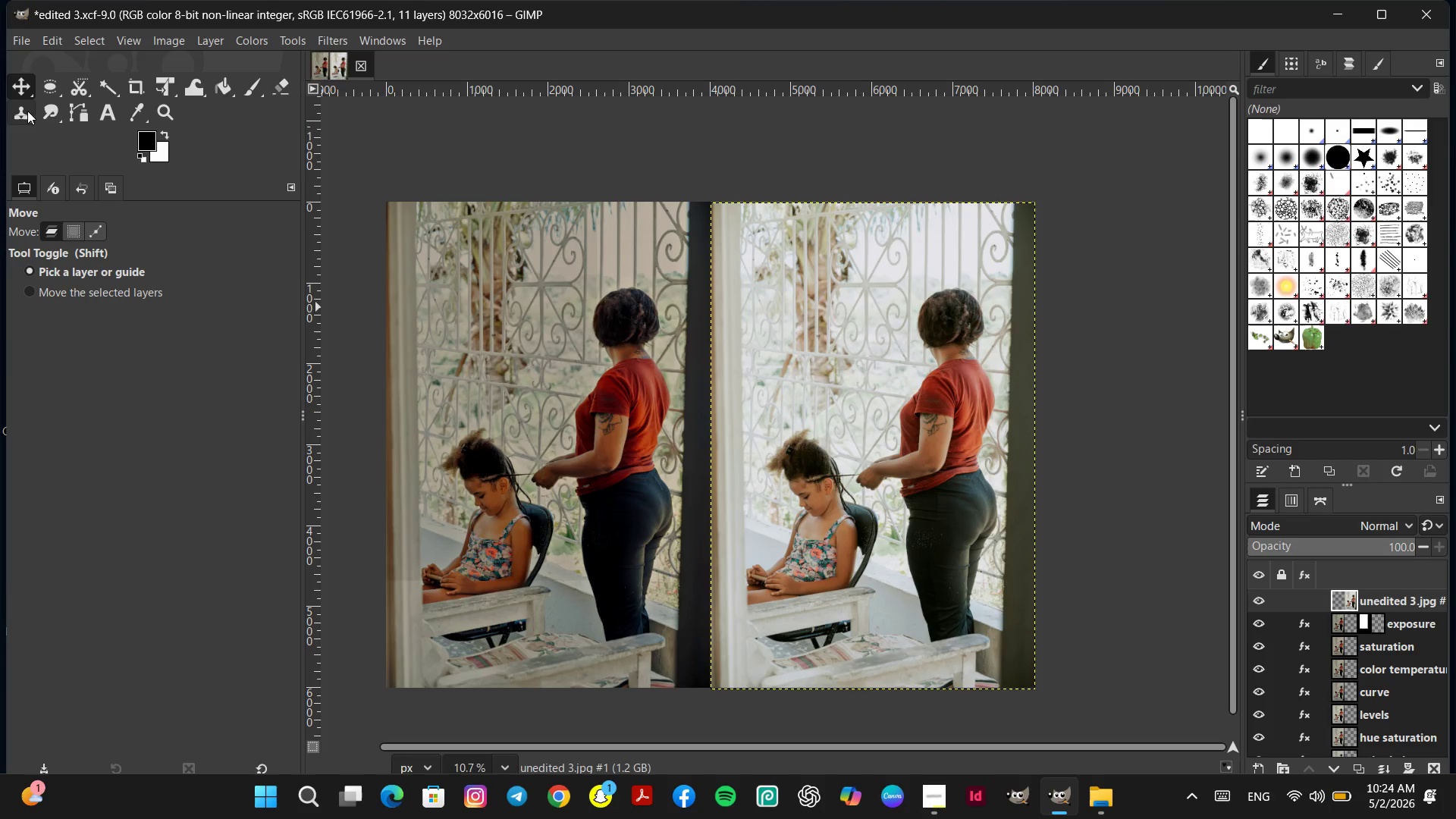 
left_click([105, 110])
 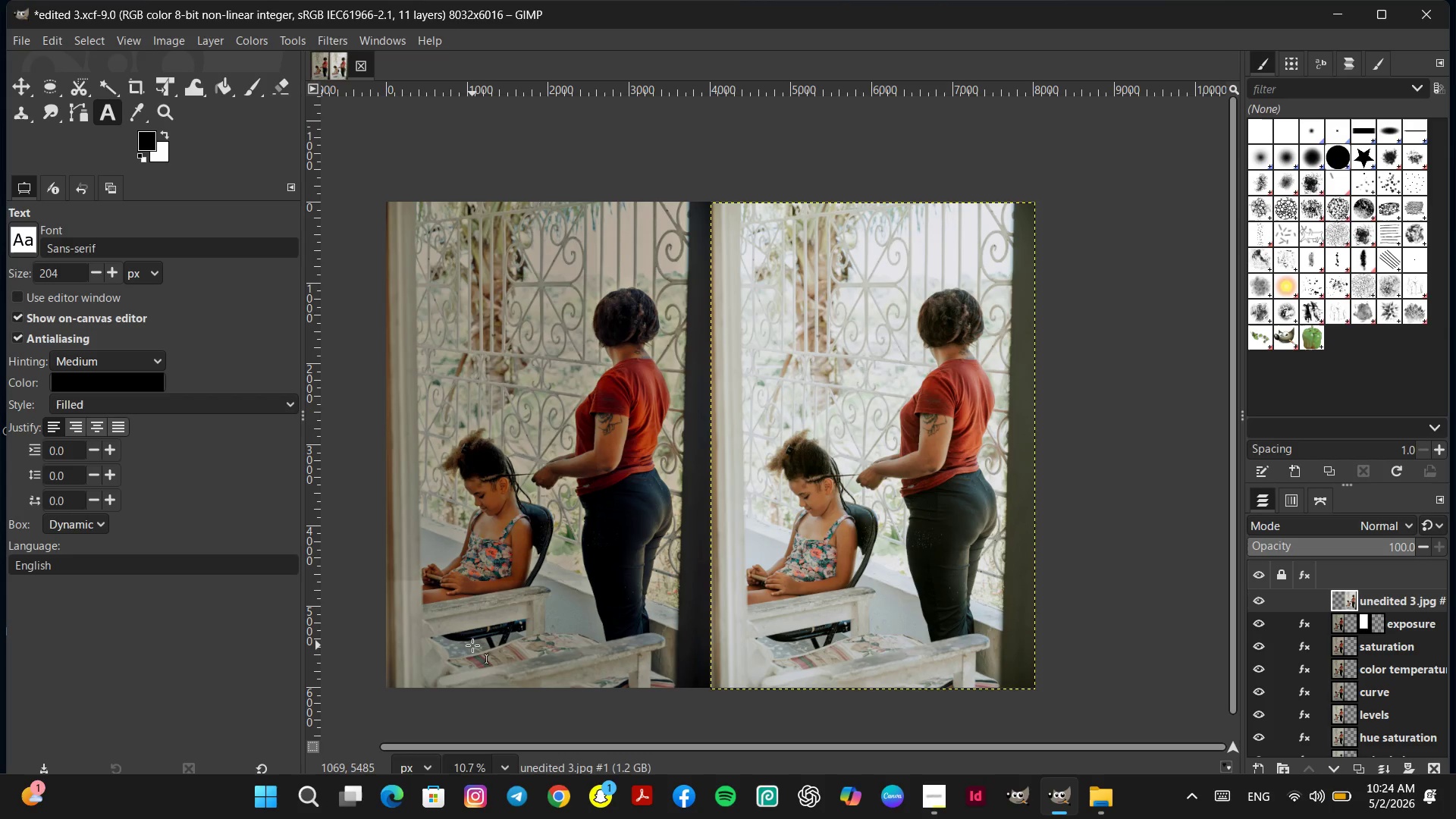 
left_click([478, 648])
 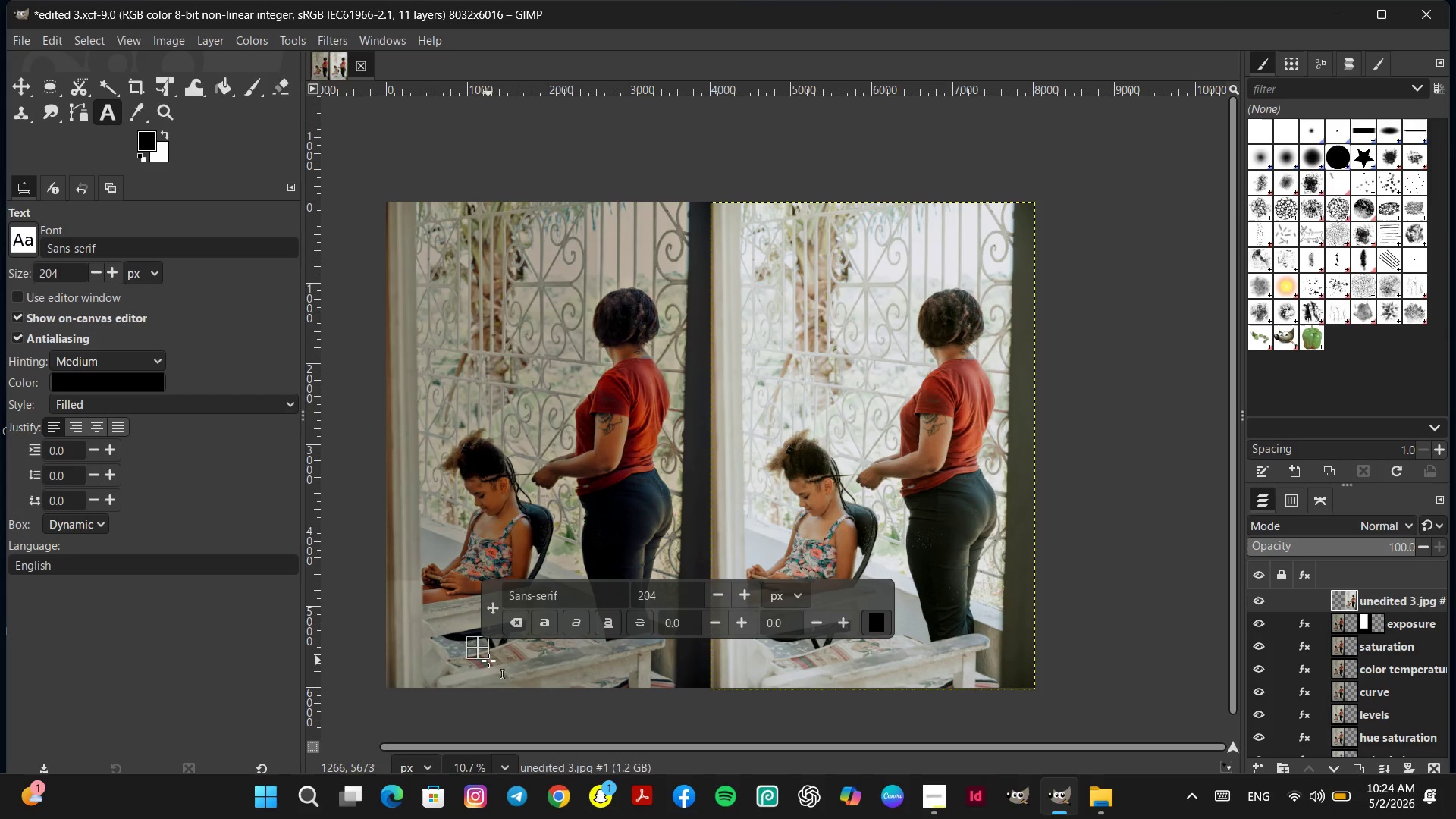 
type(b)
key(Backspace)
type(after)
 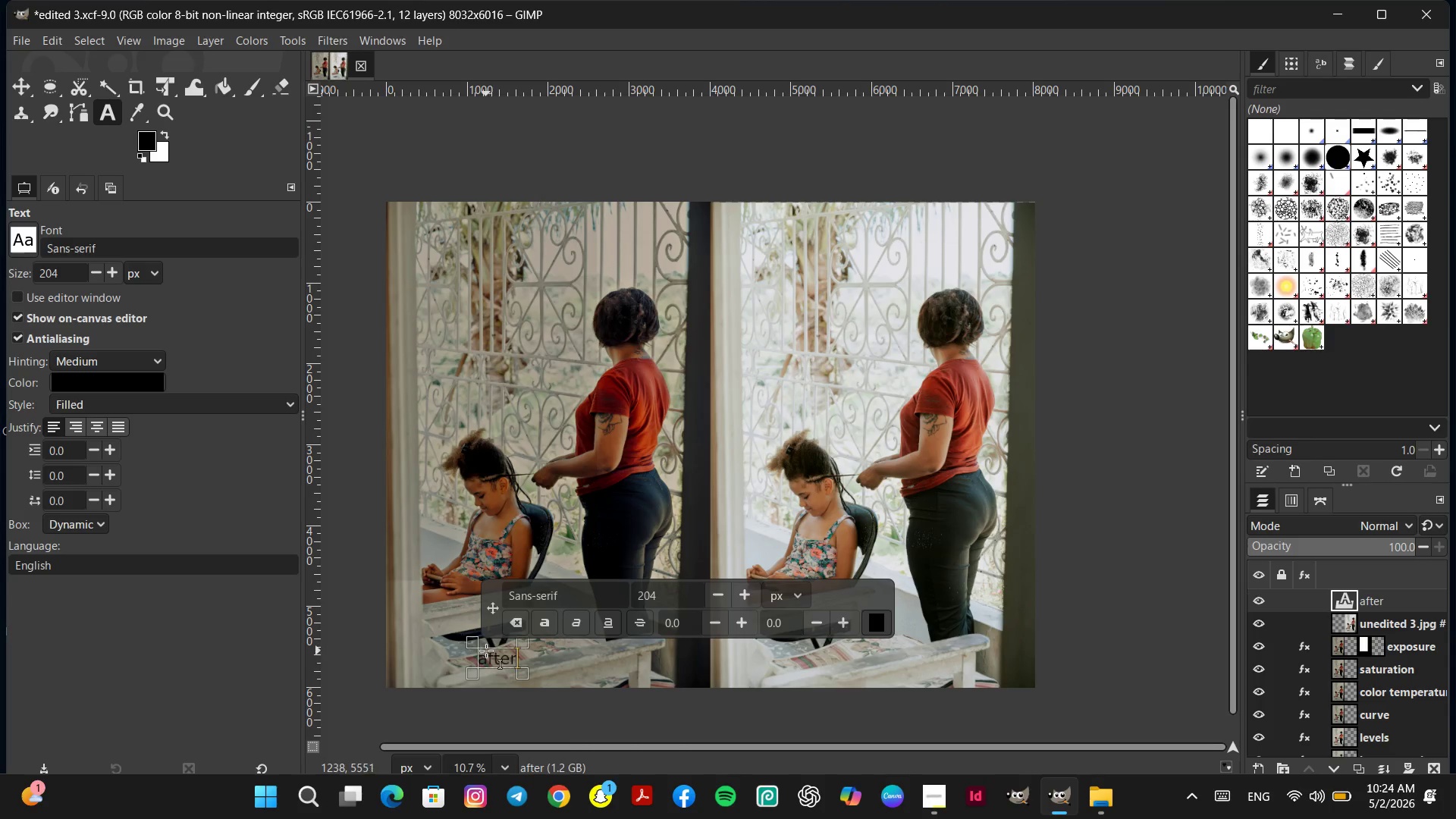 
double_click([486, 651])
 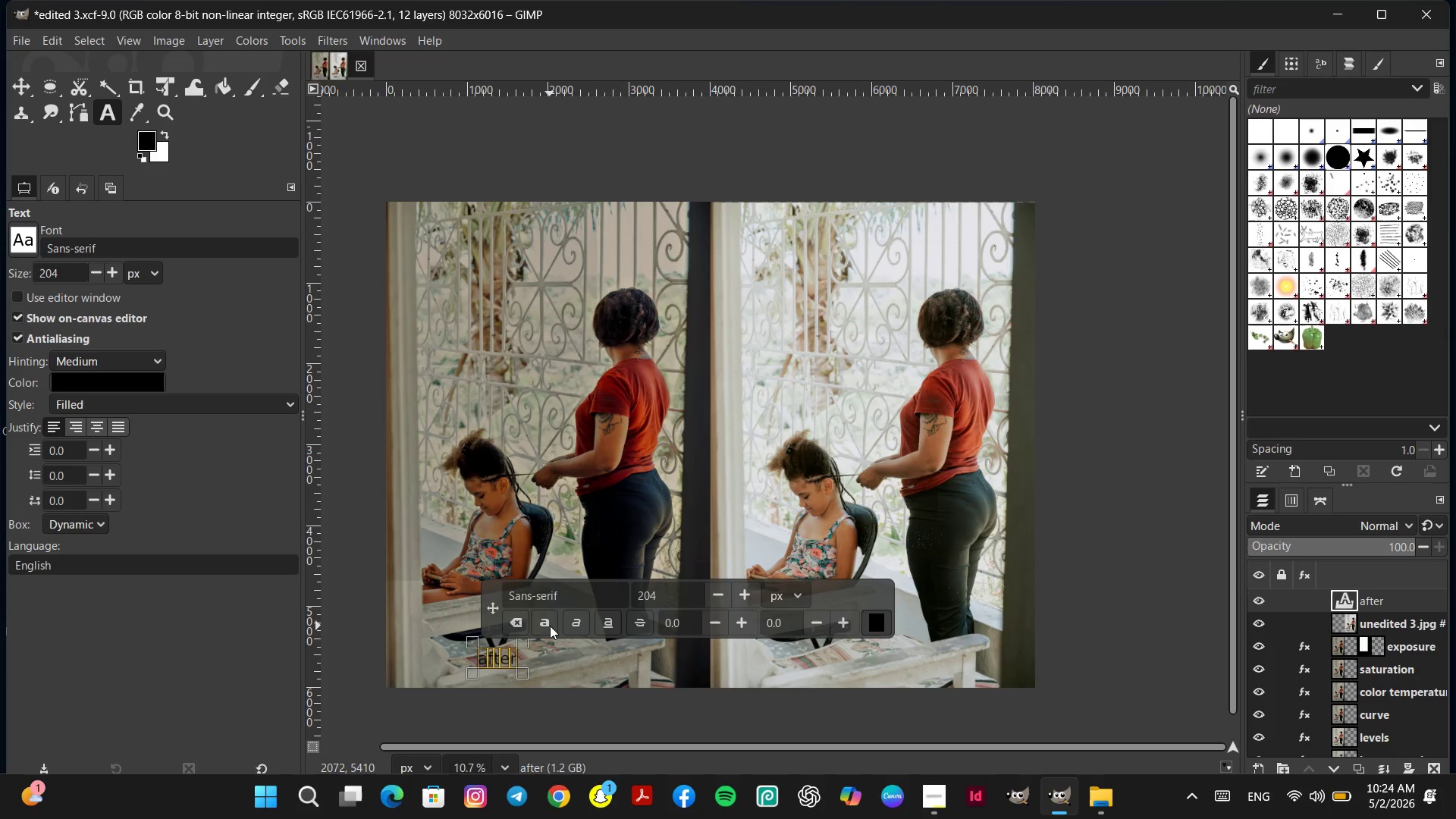 
left_click([550, 626])
 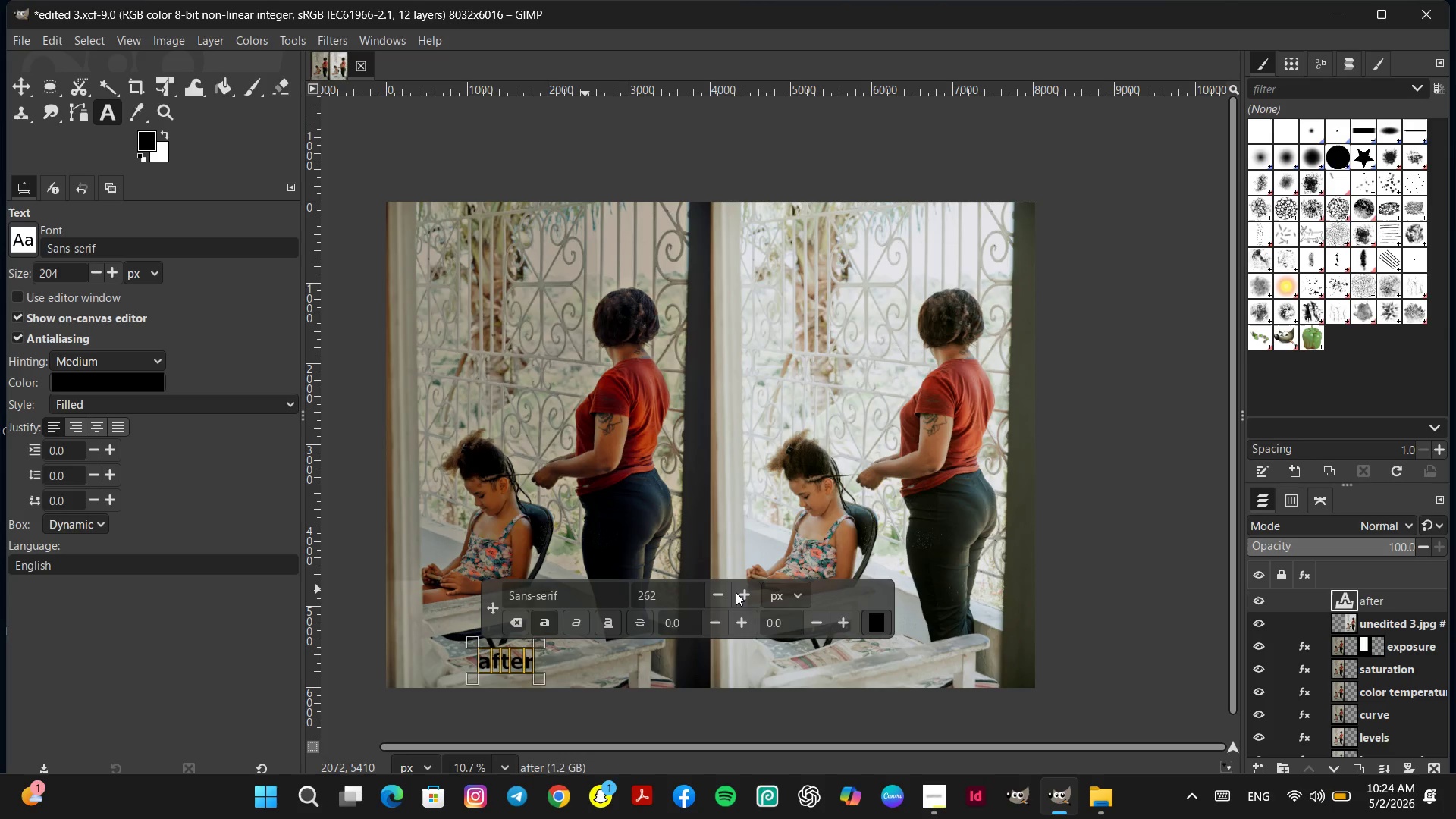 
left_click([736, 592])
 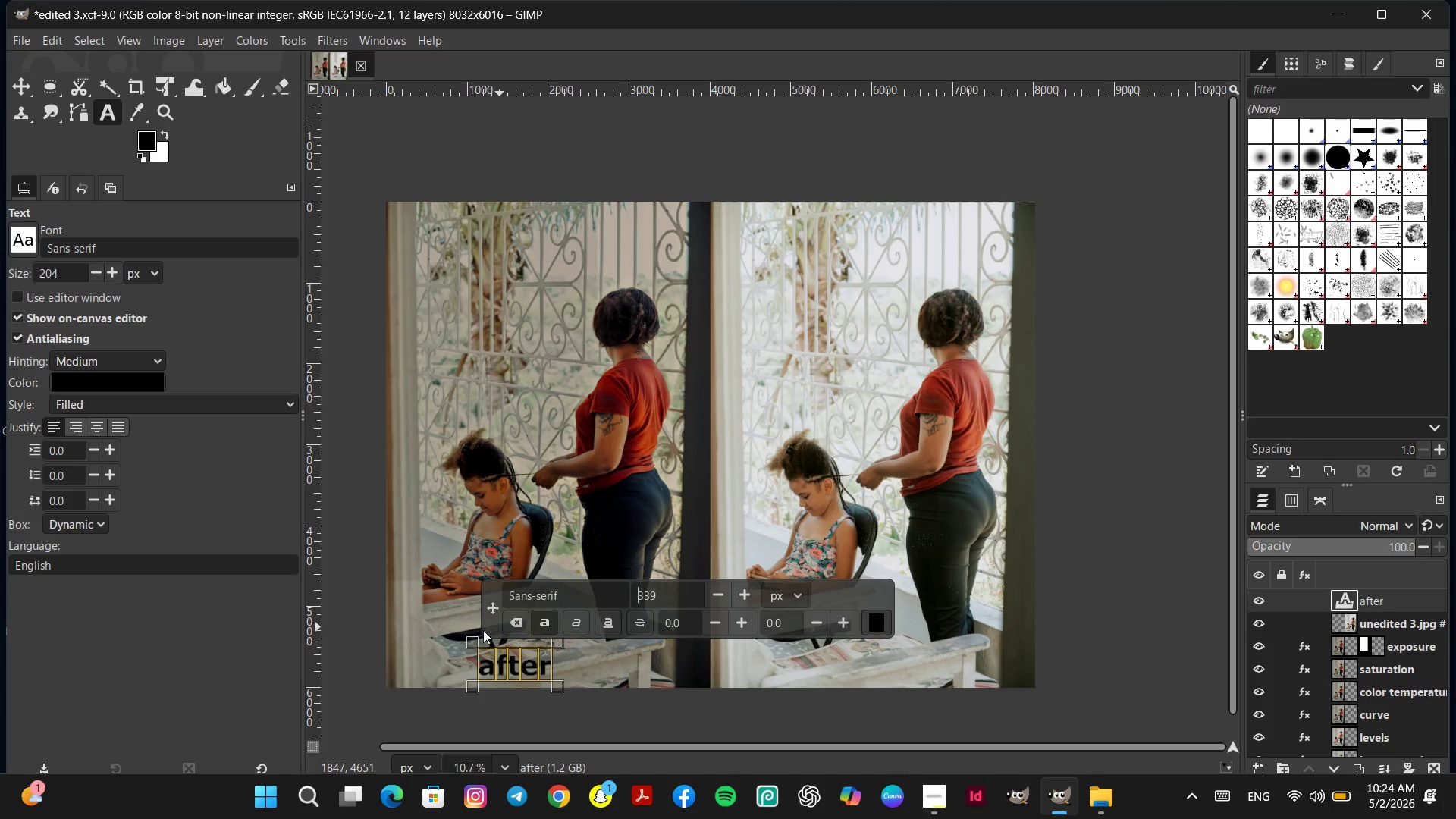 
left_click_drag(start_coordinate=[468, 639], to_coordinate=[397, 621])
 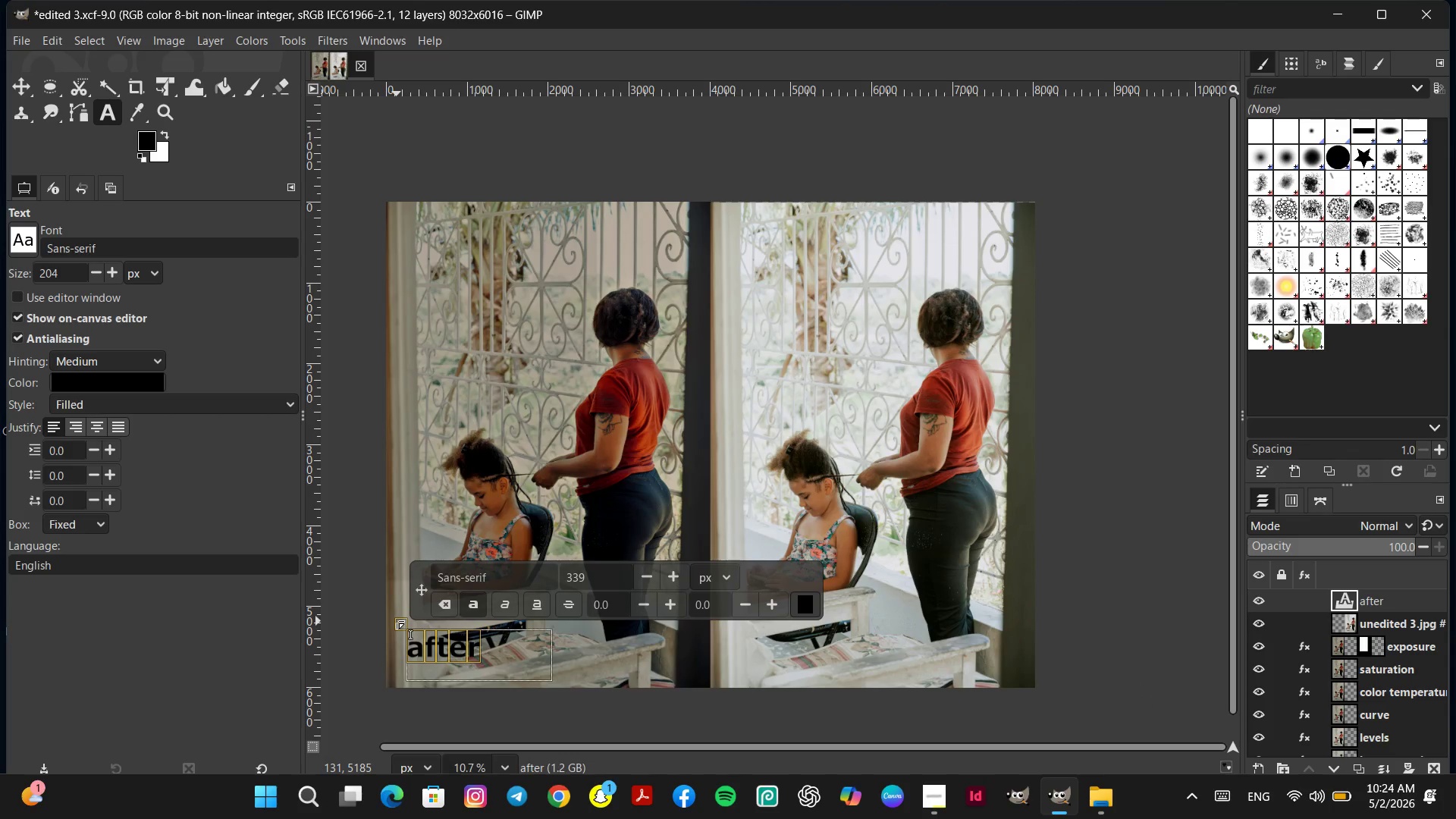 
left_click_drag(start_coordinate=[397, 621], to_coordinate=[398, 629])
 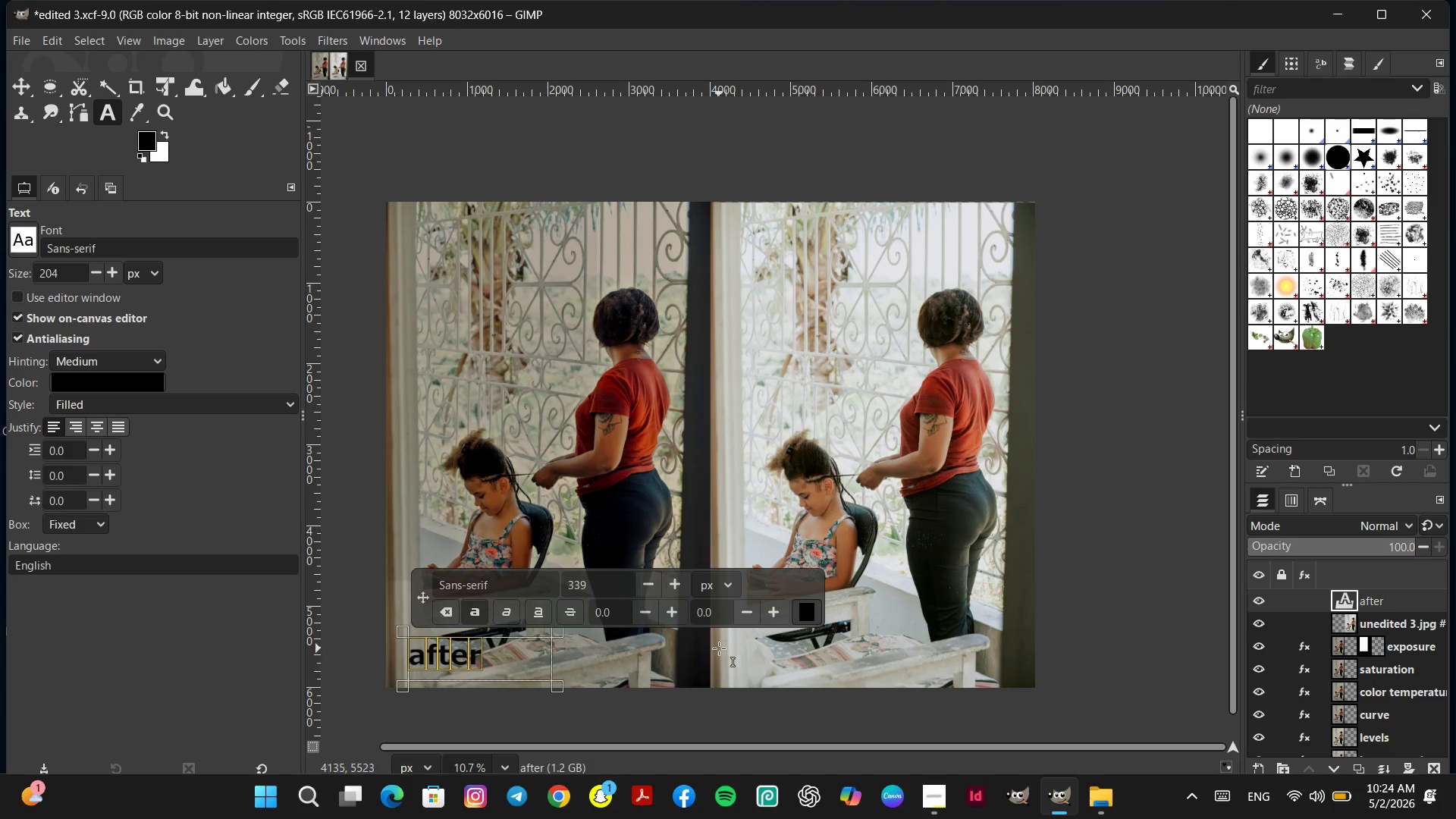 
left_click([721, 648])
 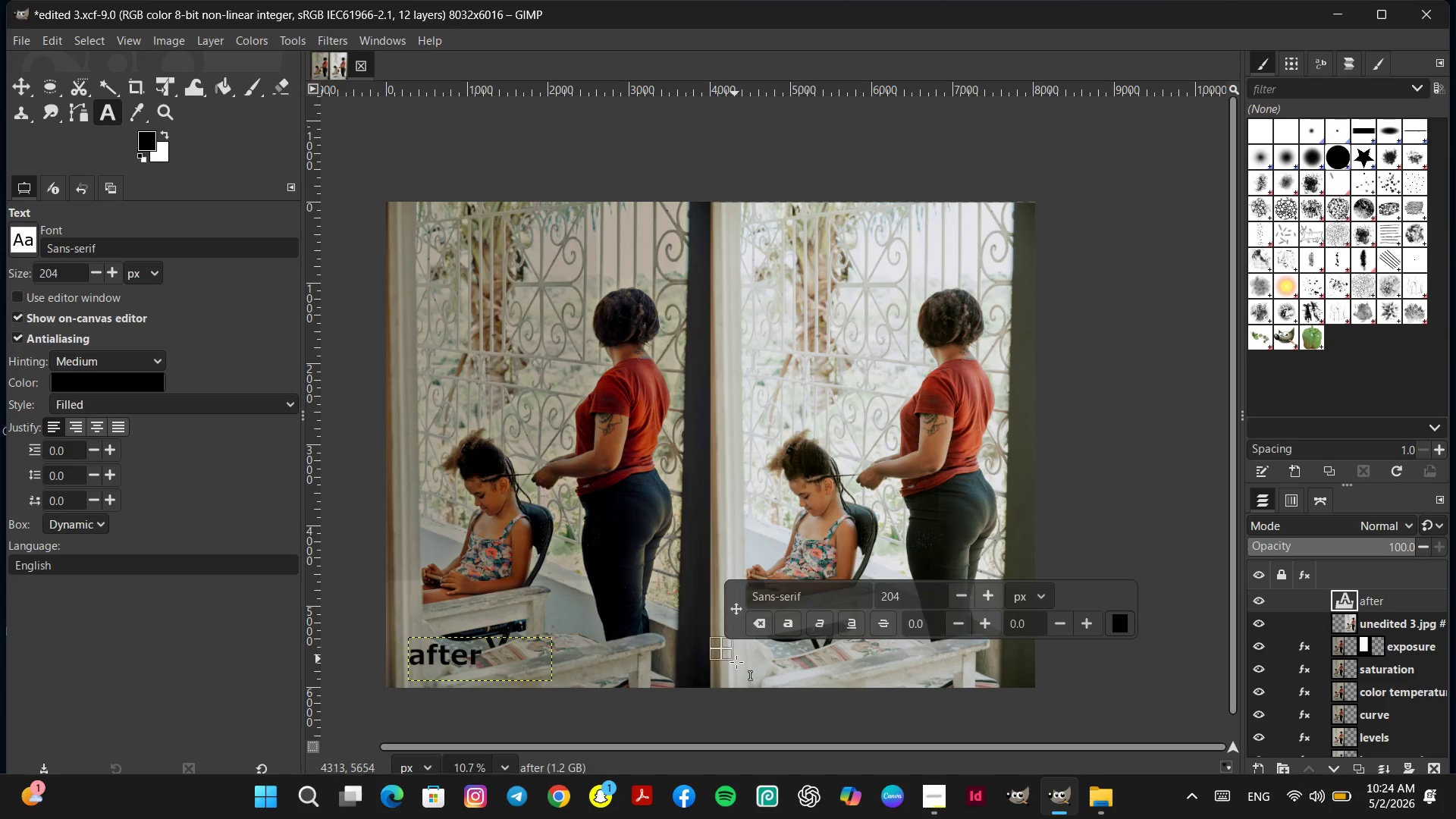 
left_click([737, 663])
 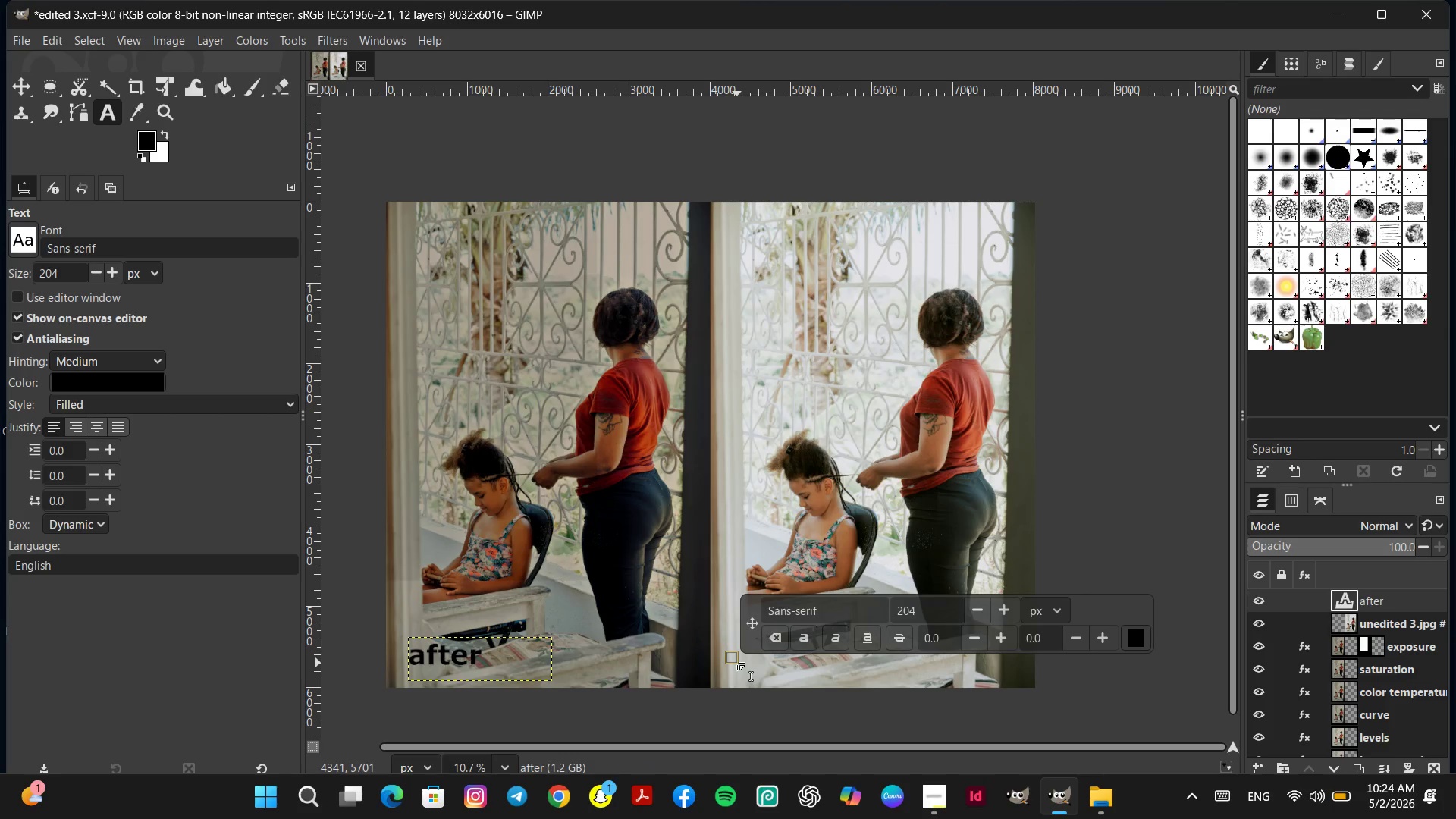 
type(before)
 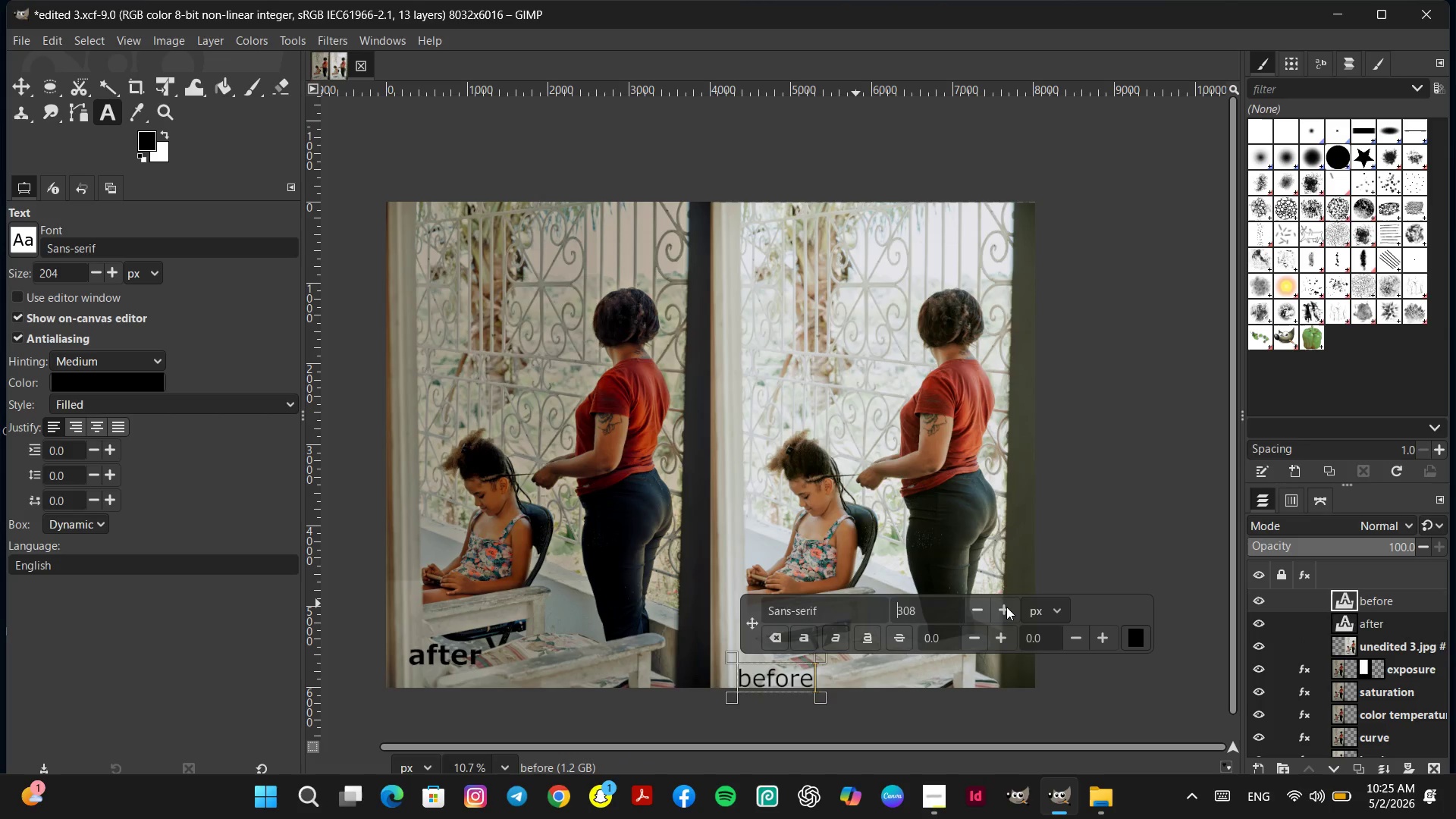 
wait(6.44)
 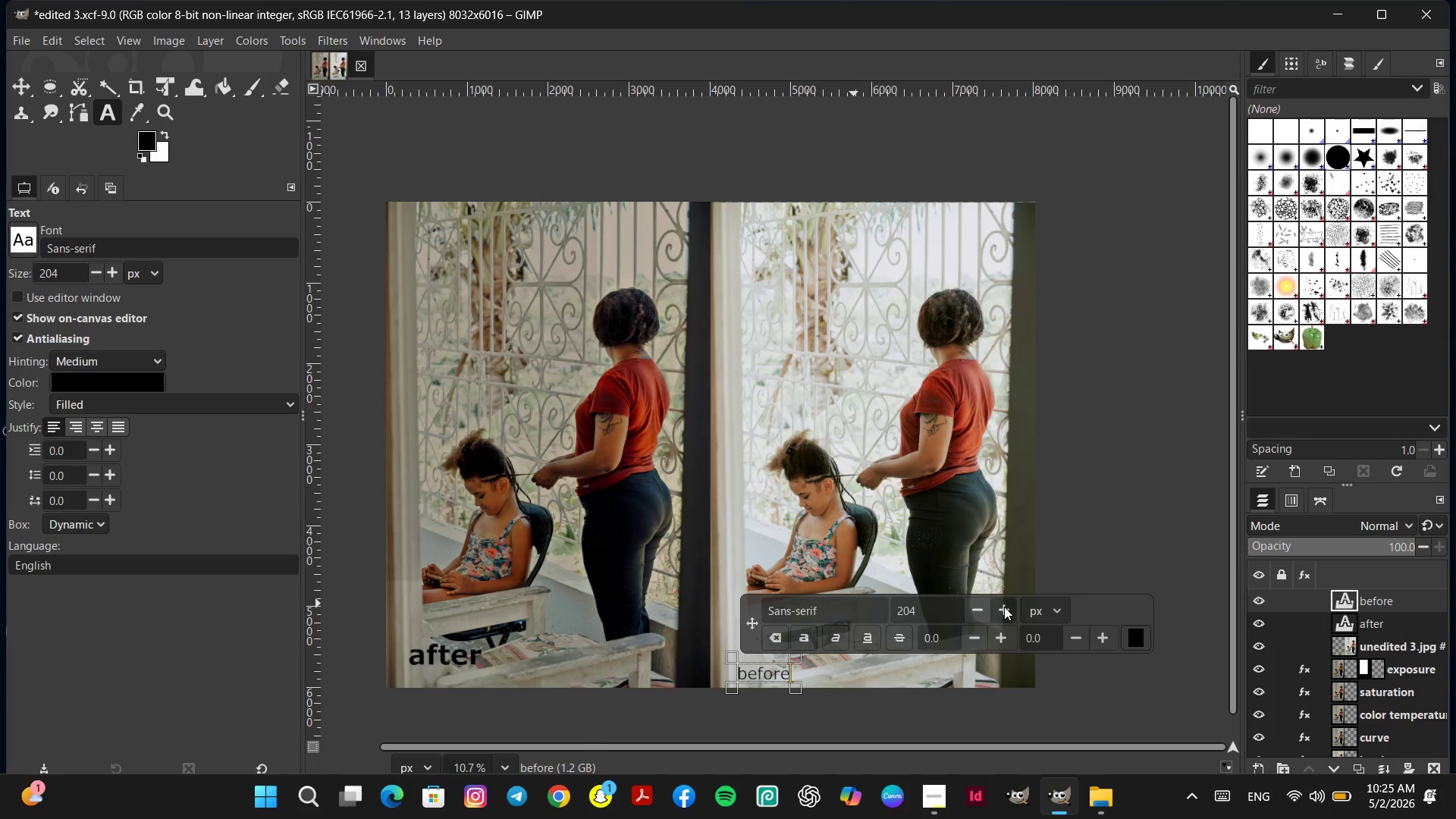 
left_click_drag(start_coordinate=[731, 656], to_coordinate=[720, 639])
 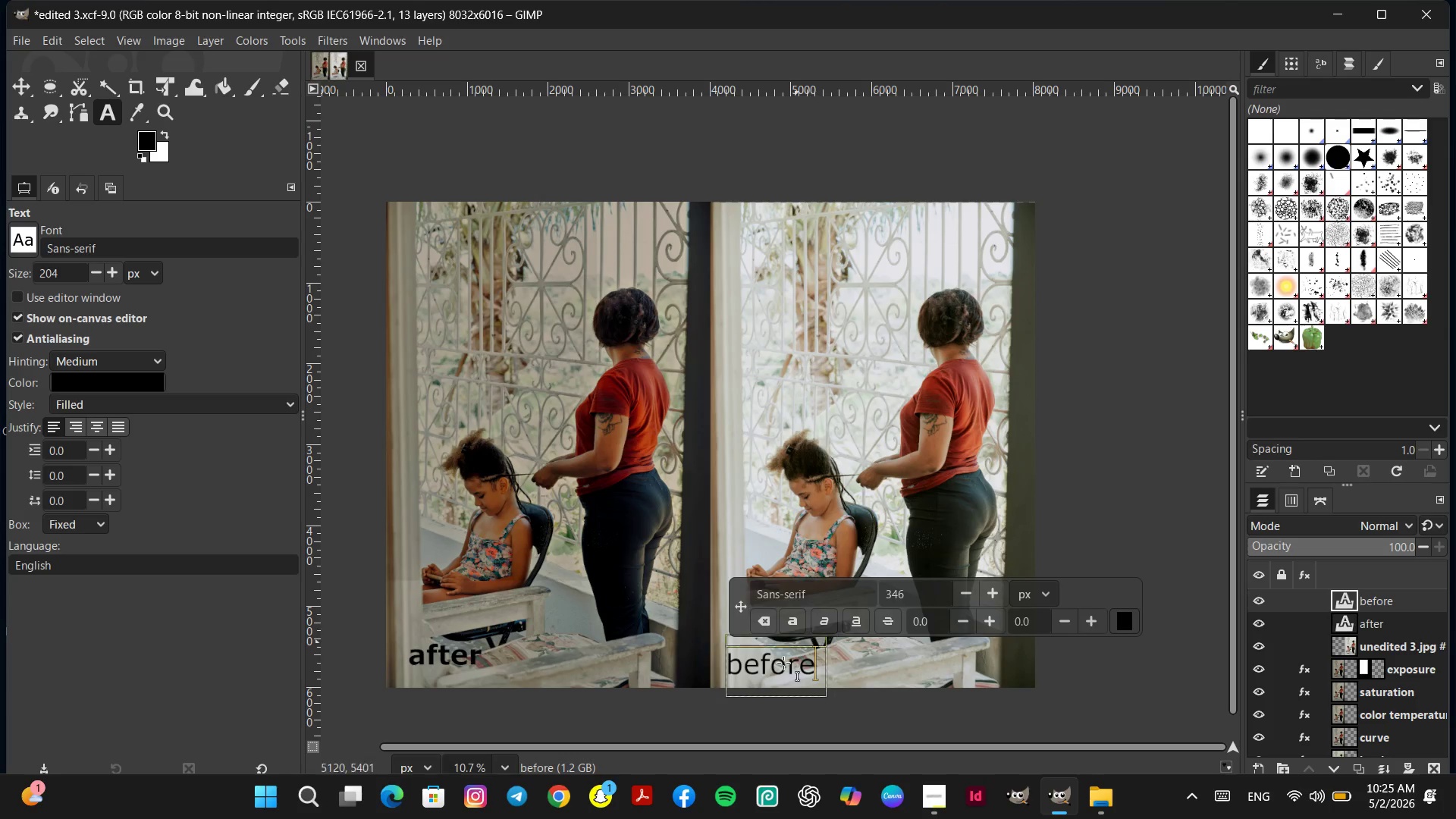 
left_click([780, 670])
 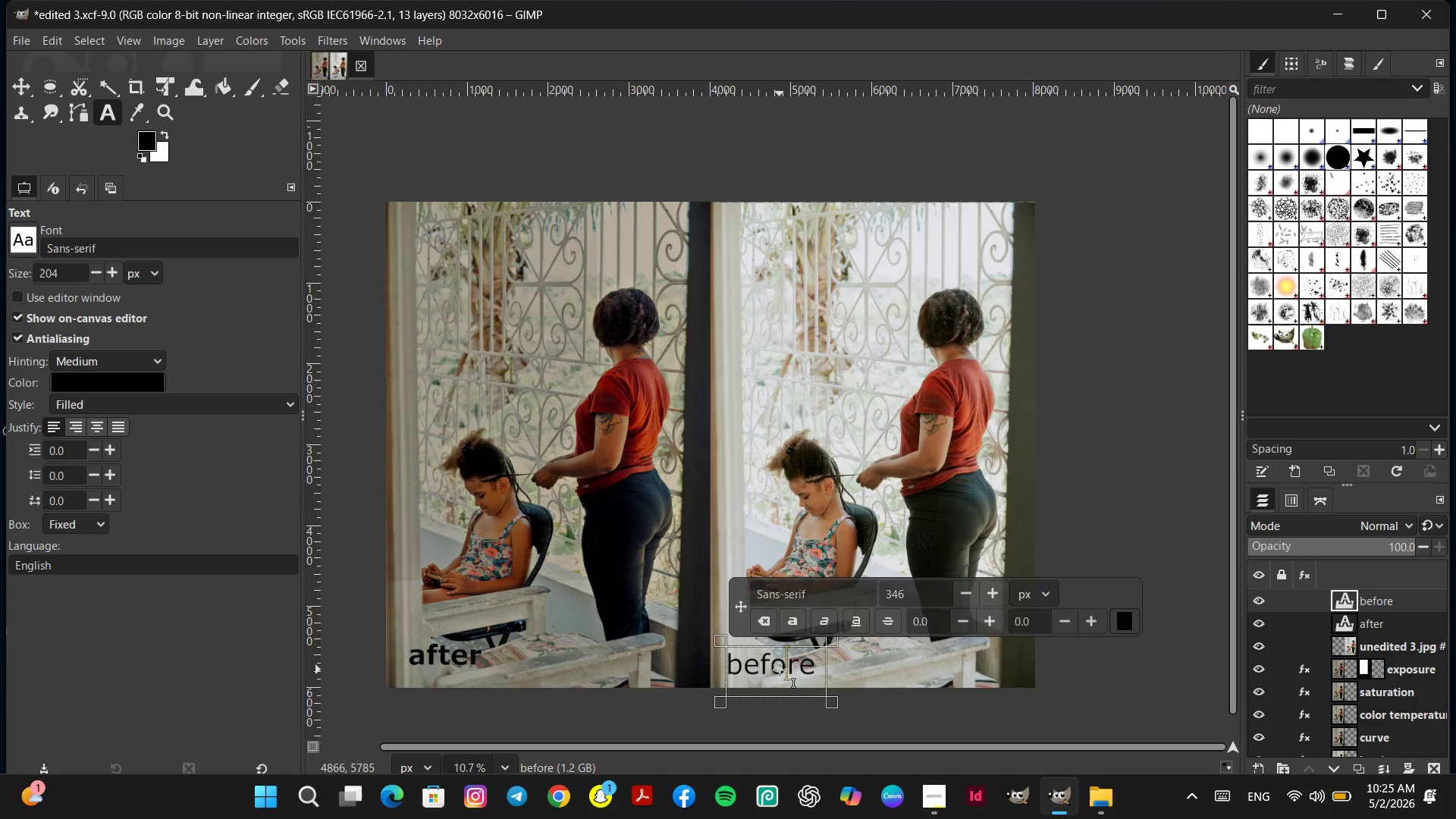 
left_click_drag(start_coordinate=[780, 670], to_coordinate=[780, 664])
 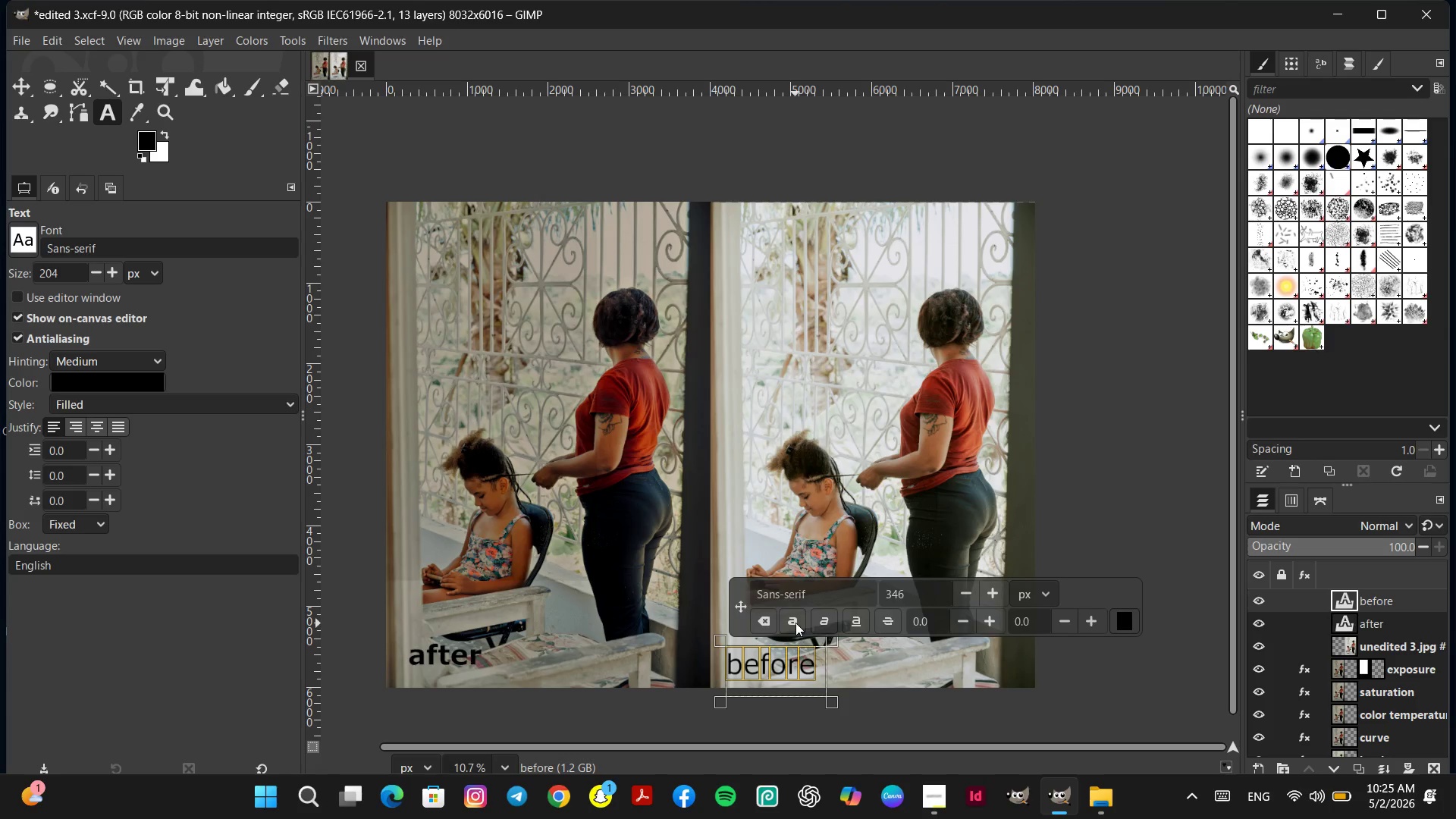 
triple_click([795, 623])
 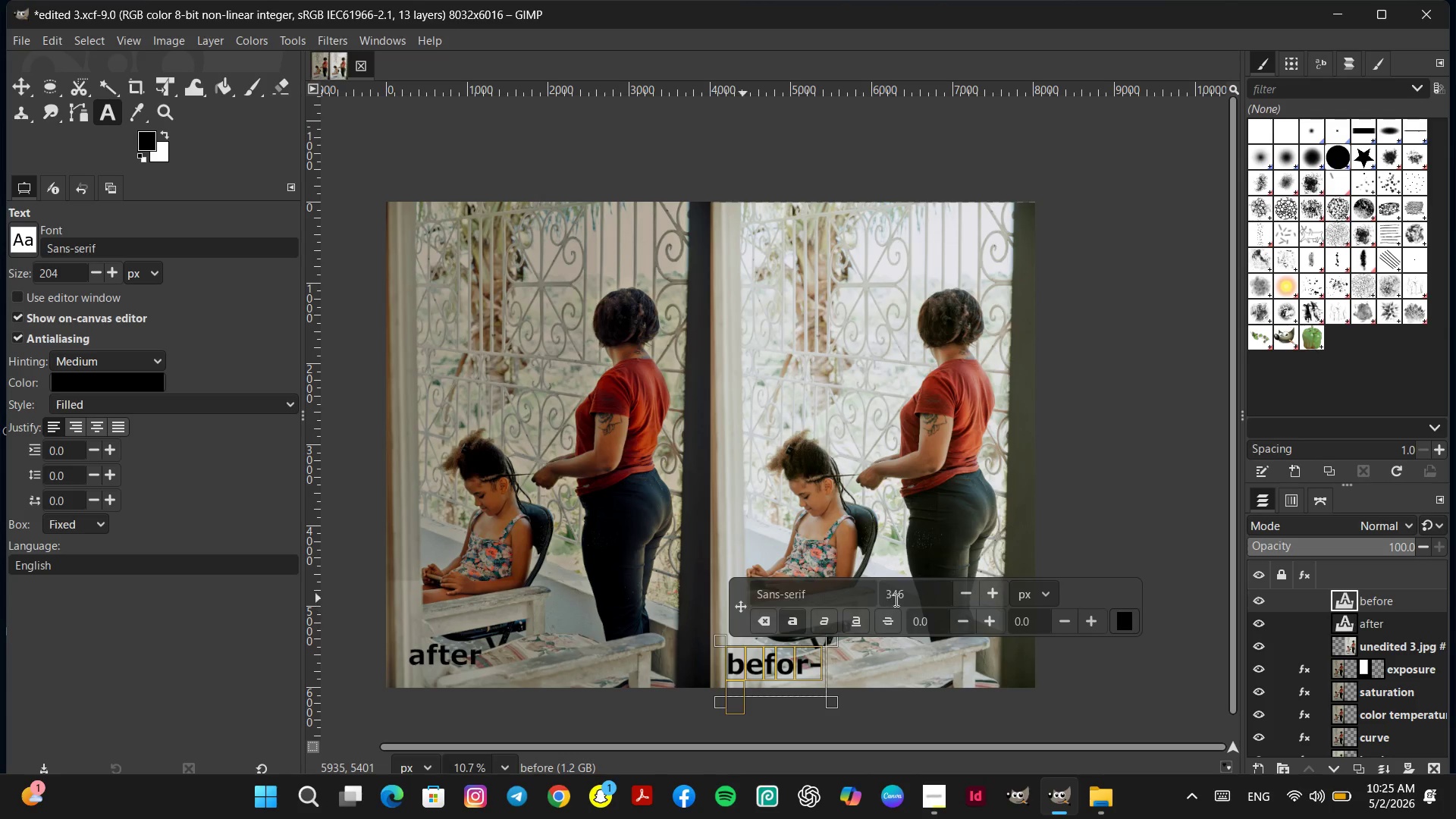 
double_click([962, 598])
 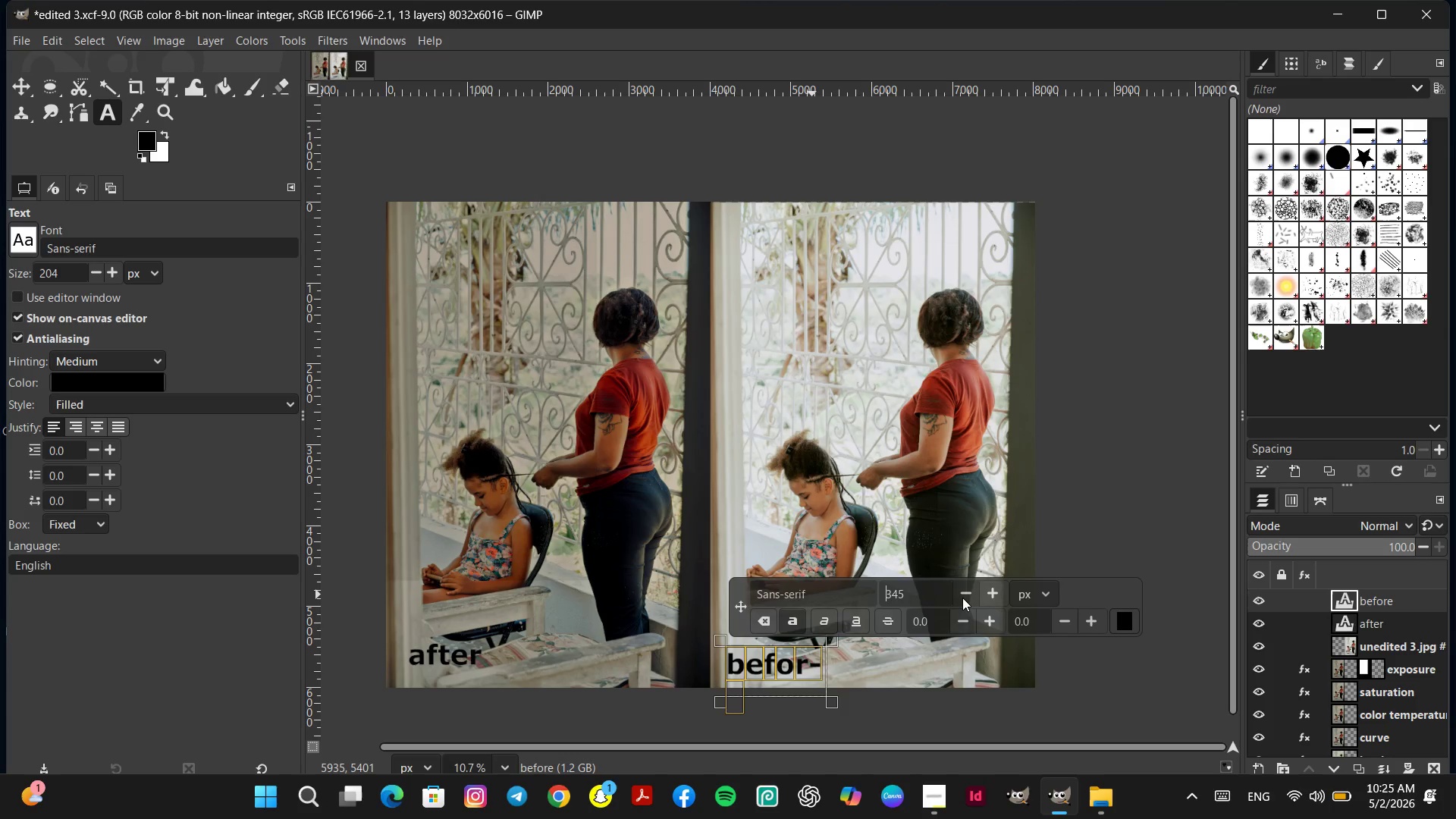 
triple_click([962, 598])
 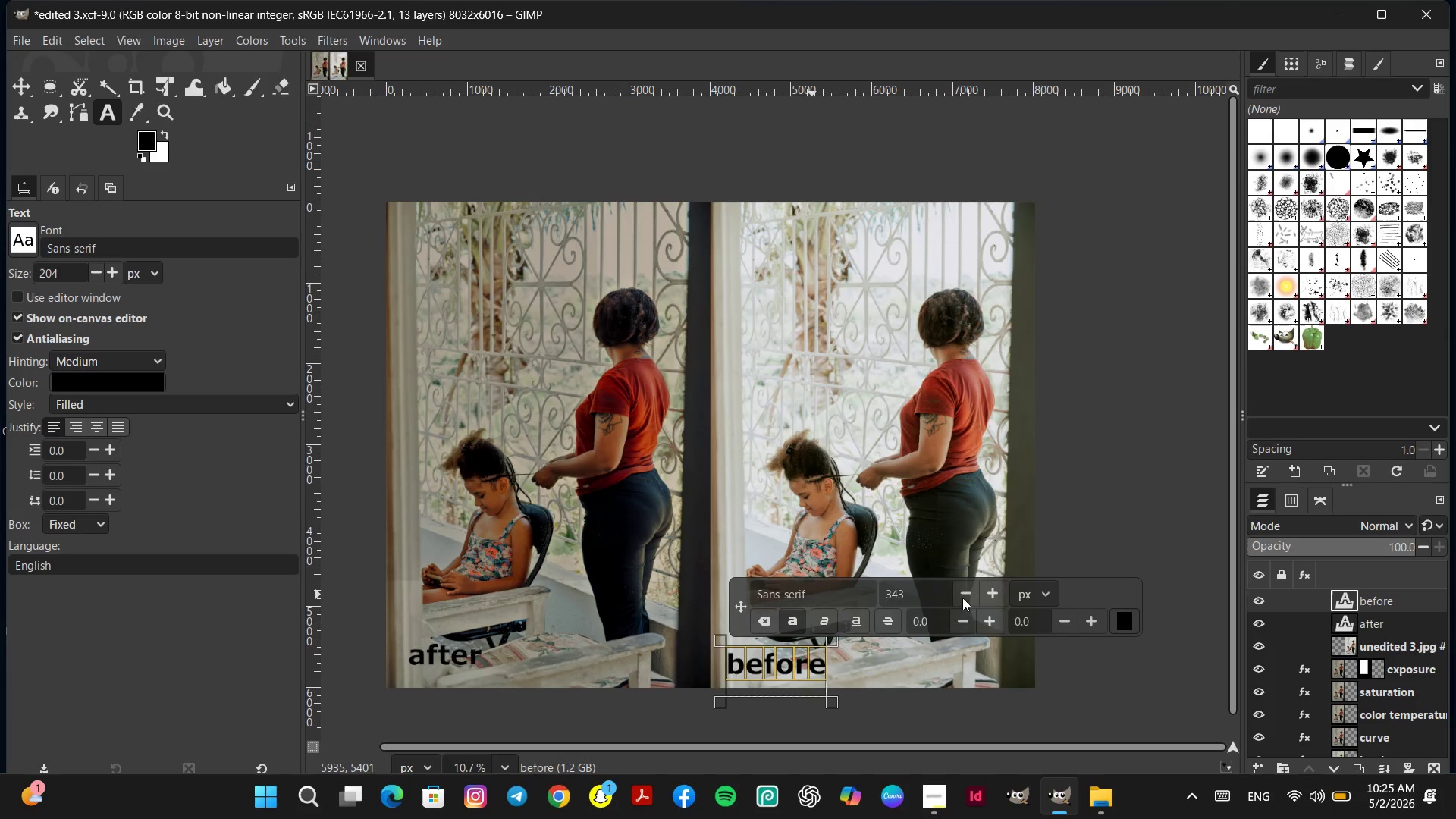 
triple_click([962, 598])
 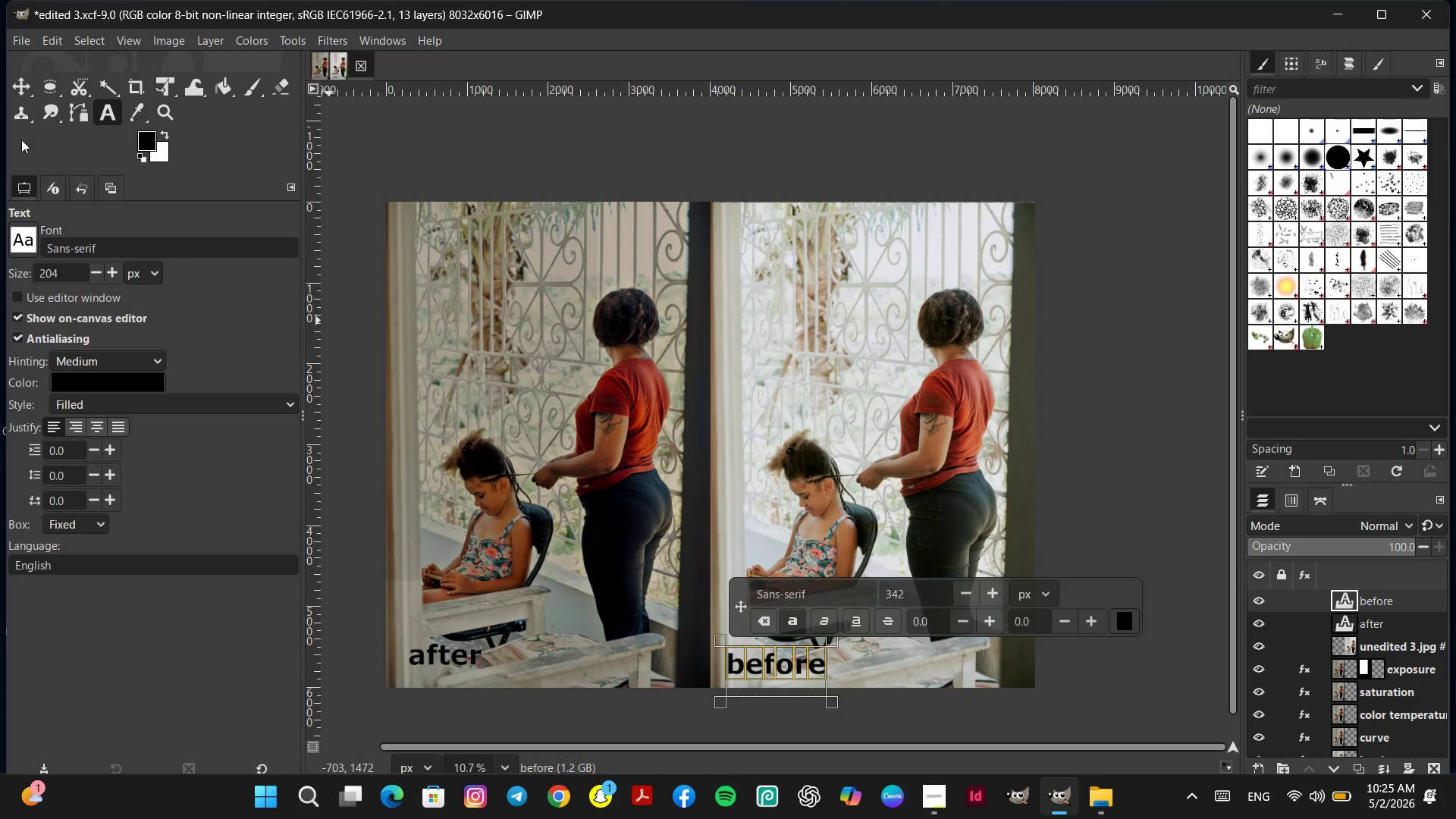 
left_click([20, 40])
 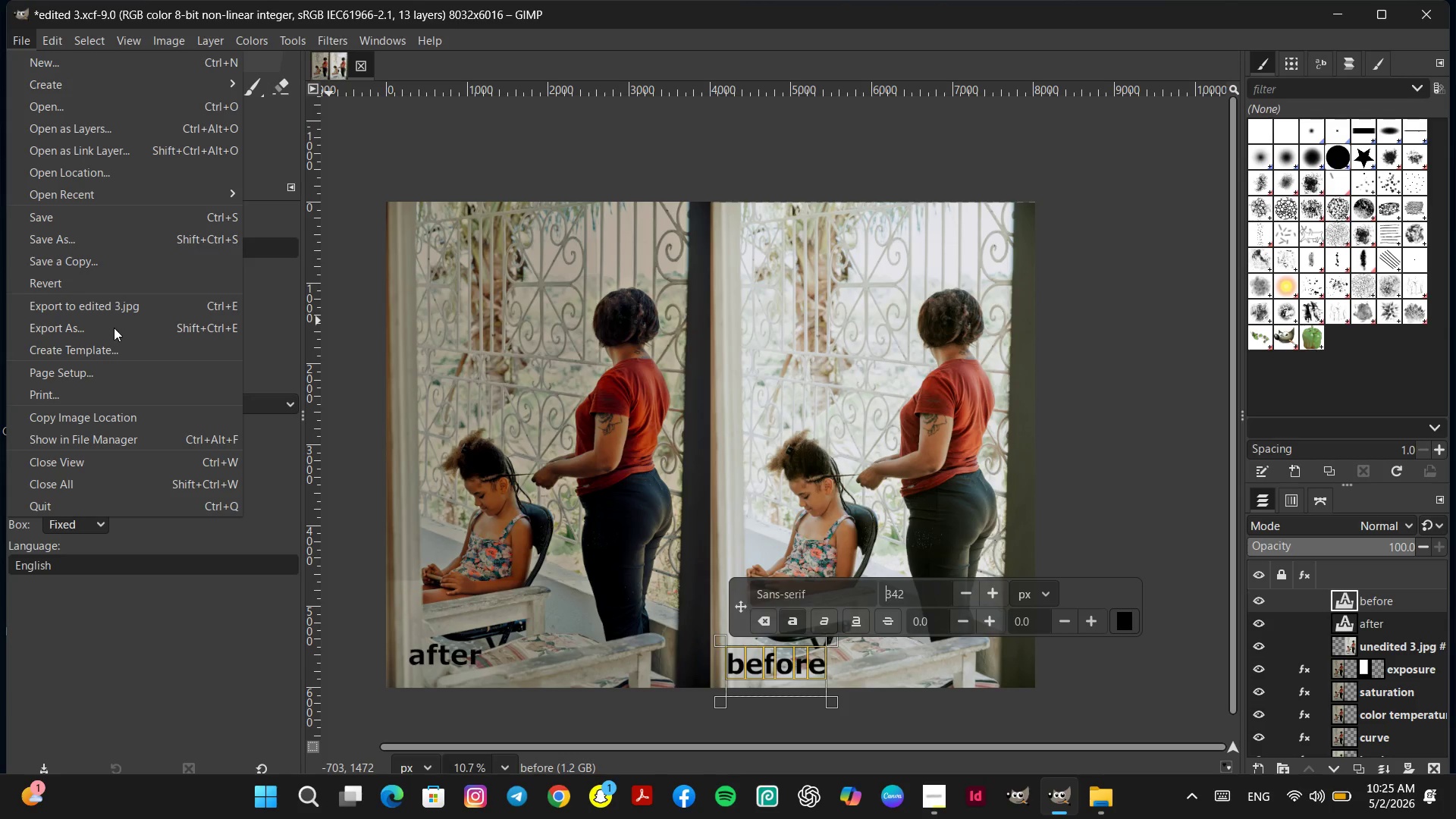 
left_click([64, 326])
 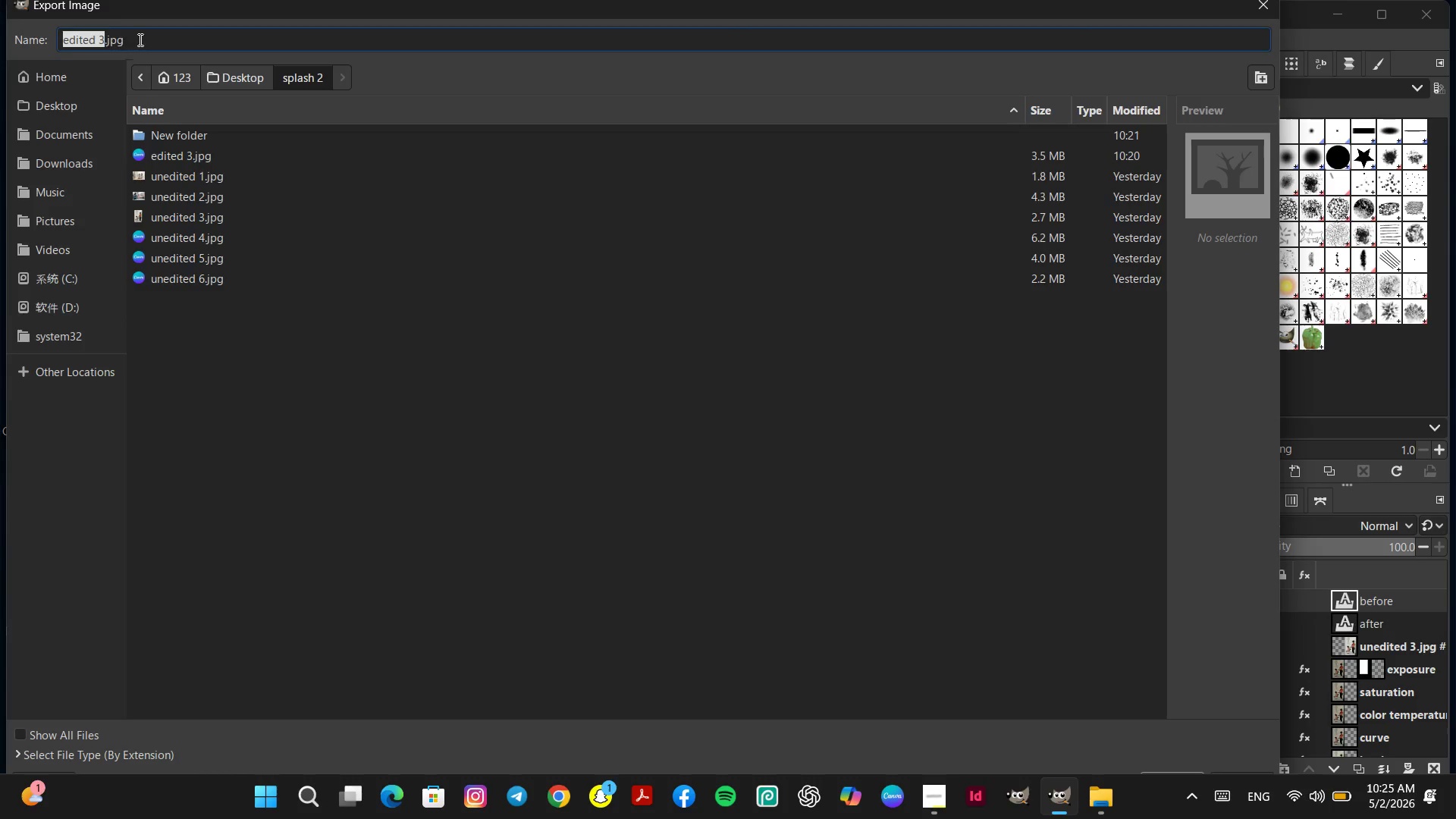 
double_click([75, 37])
 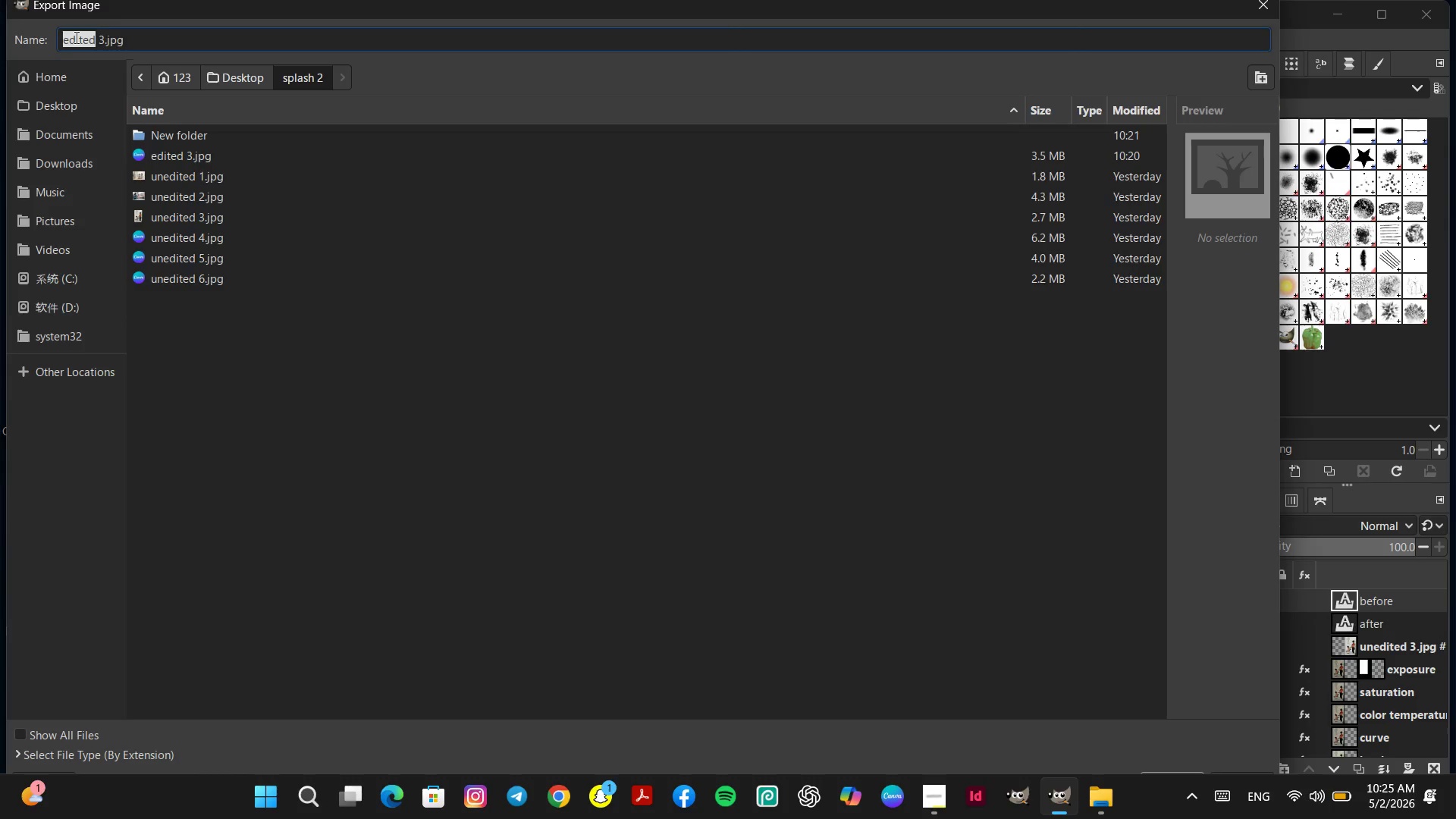 
type(before & aftr)
key(Backspace)
type(er)
 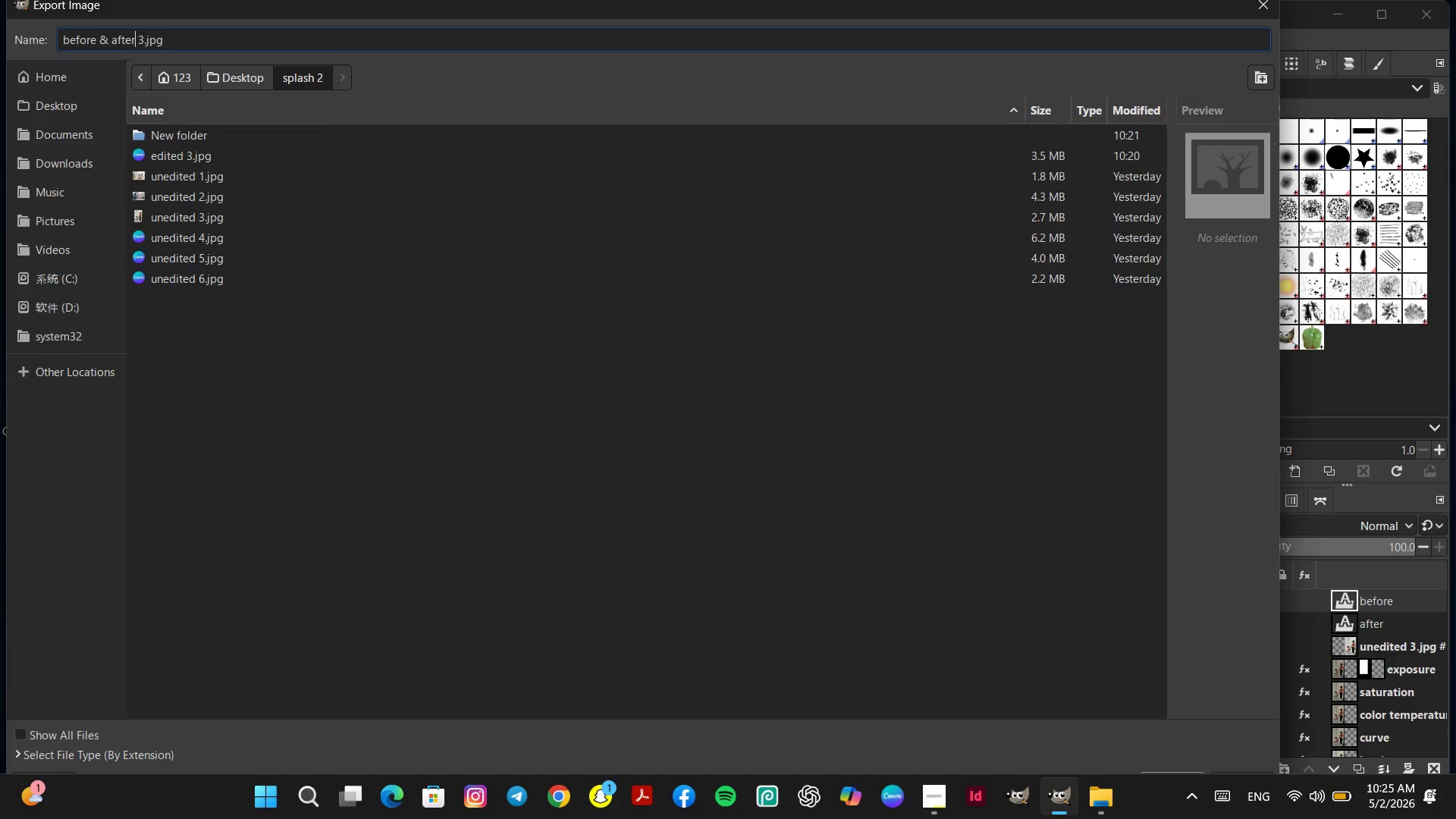 
left_click([179, 44])
 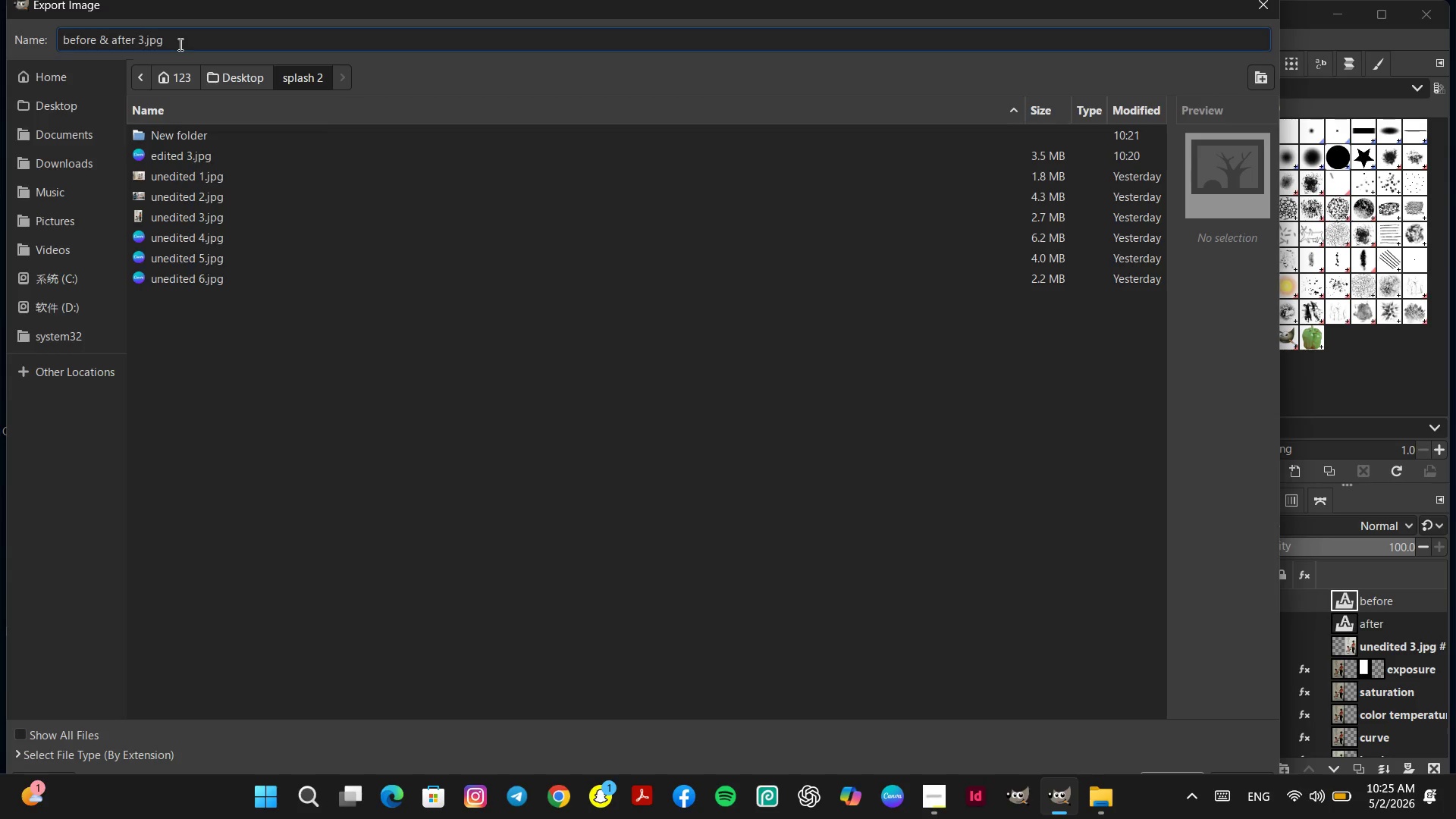 
wait(11.41)
 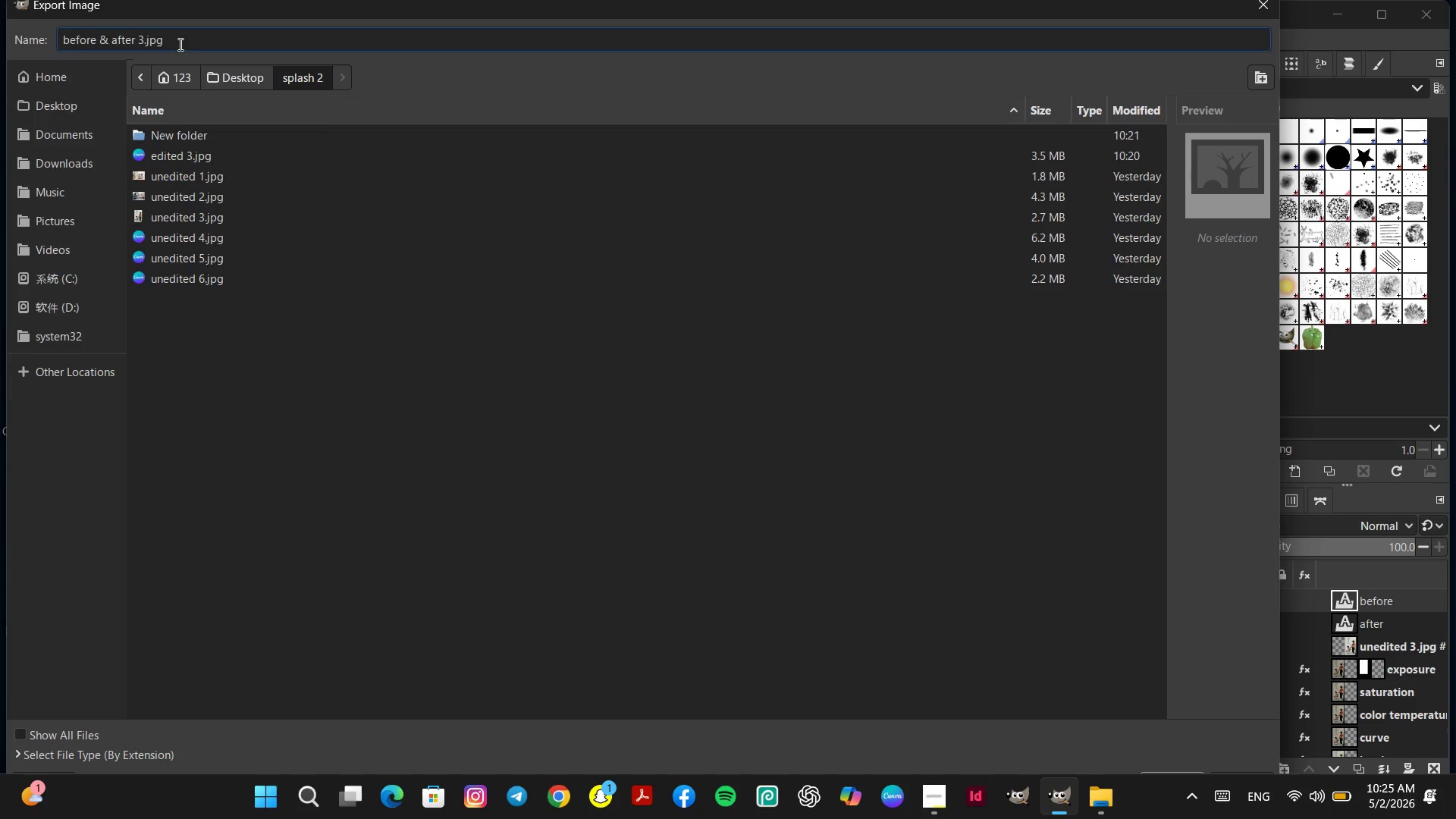 
key(Enter)
 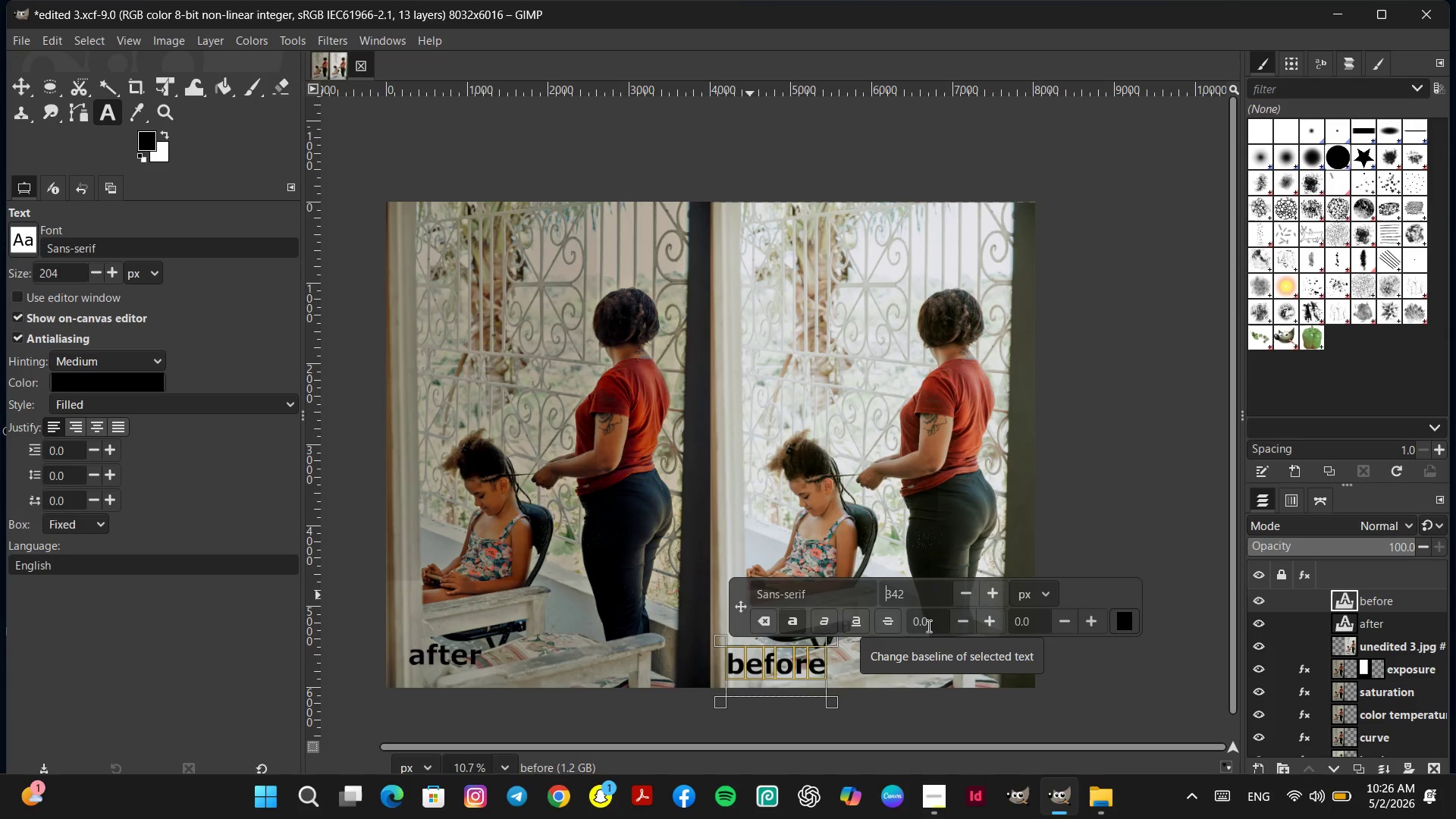 
wait(27.09)
 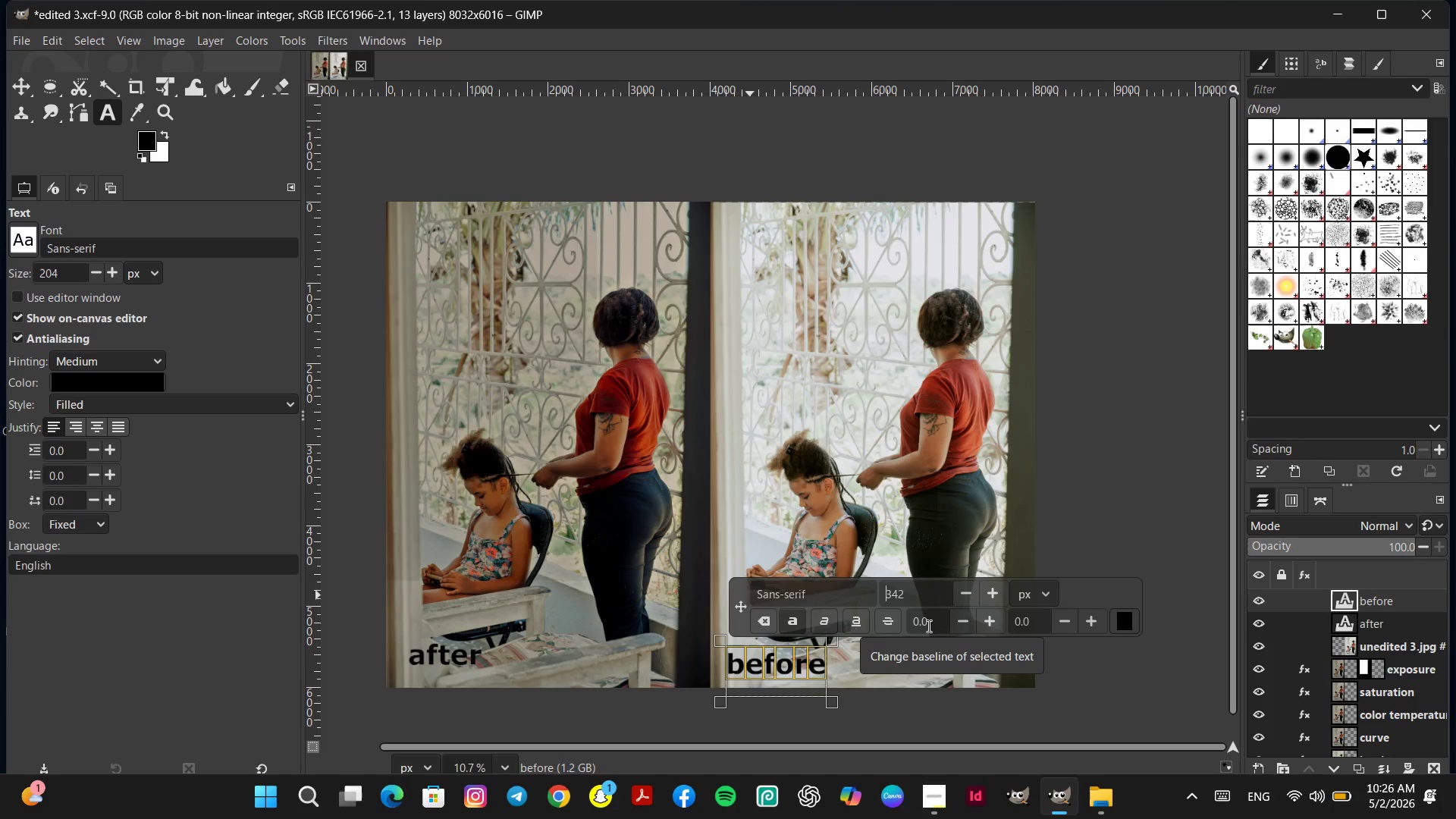 
mouse_move([1072, 811])
 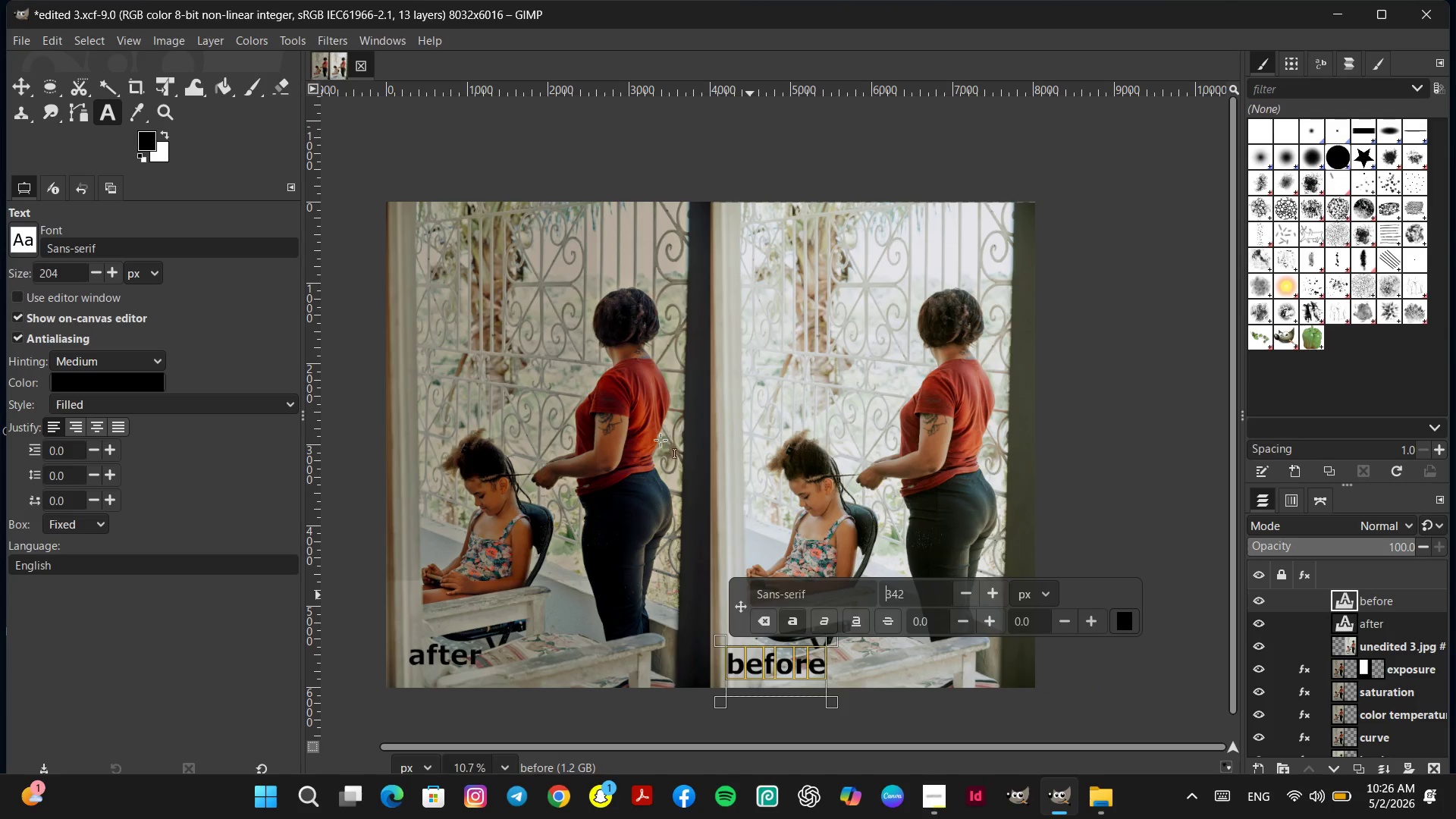 
wait(6.19)
 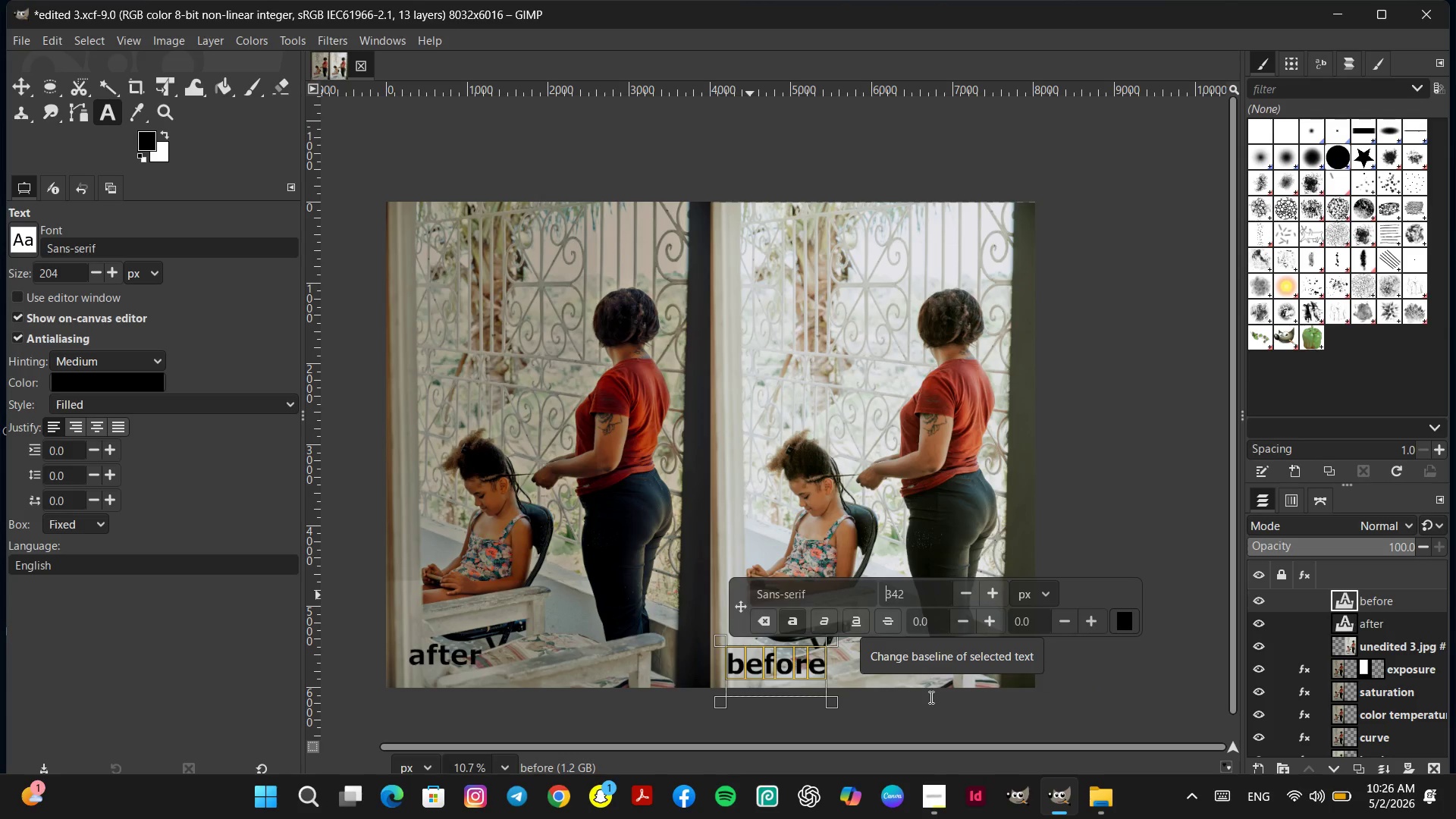 
left_click([900, 665])
 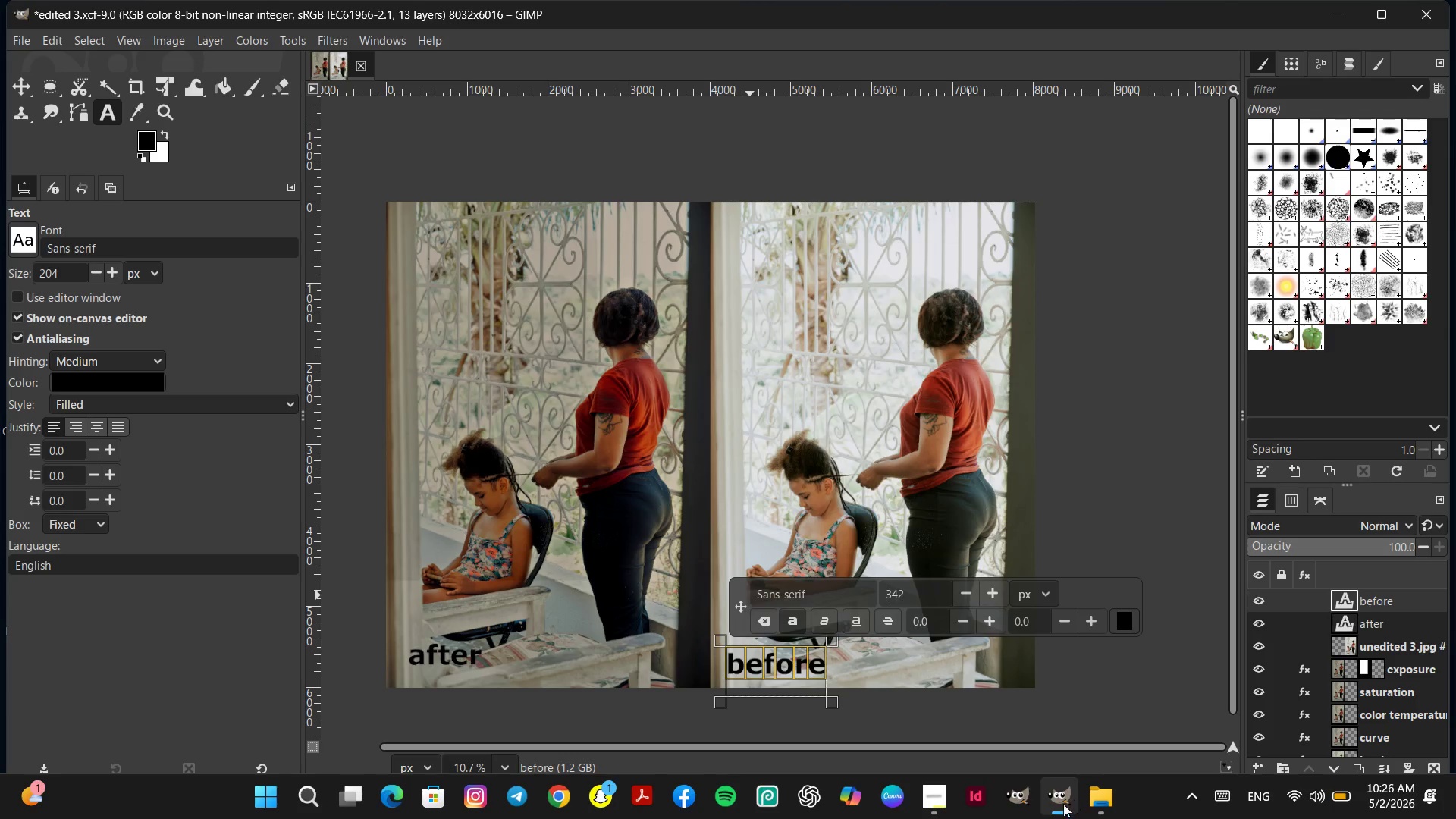 
left_click([1053, 805])
 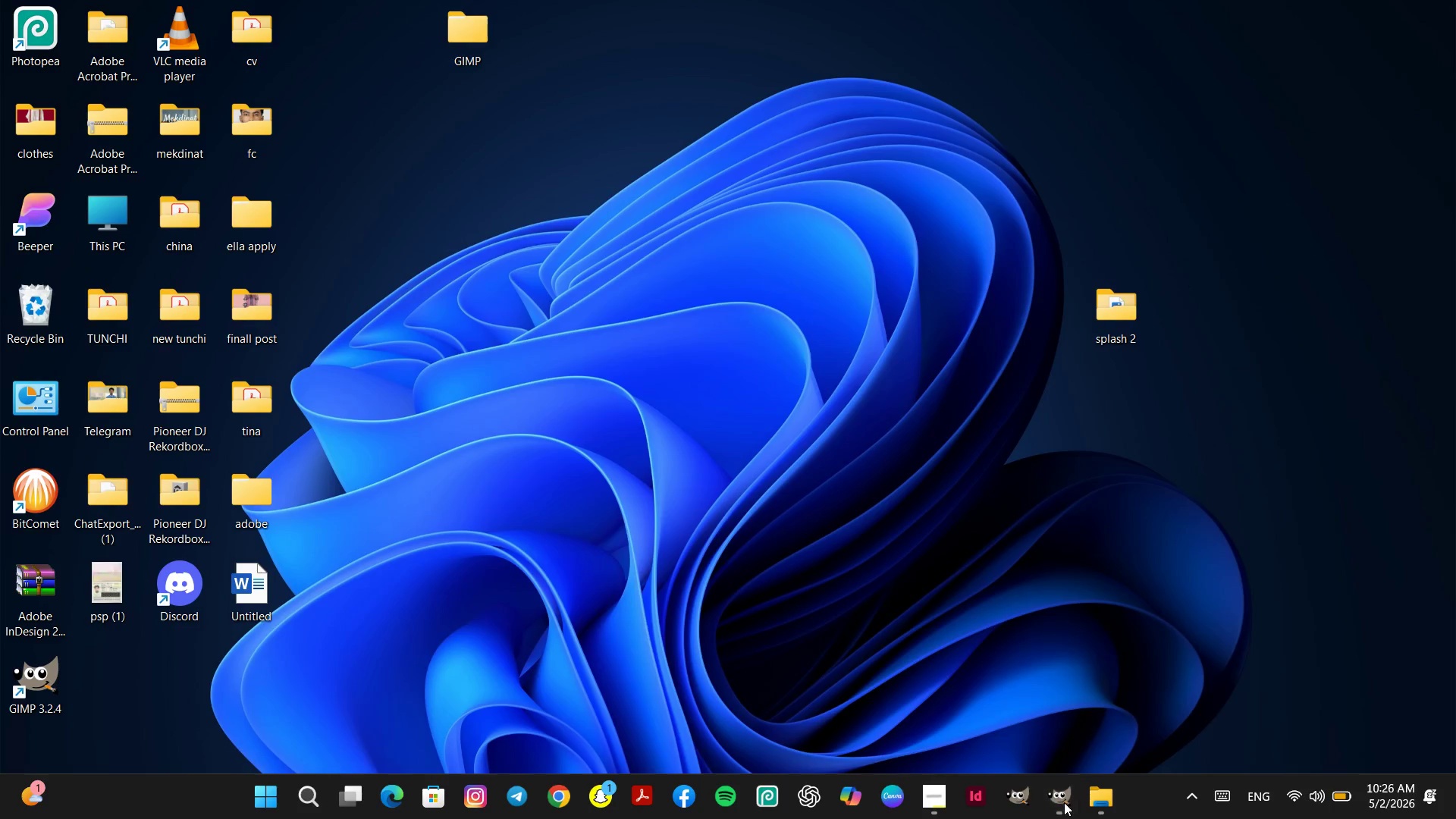 
left_click([1093, 799])
 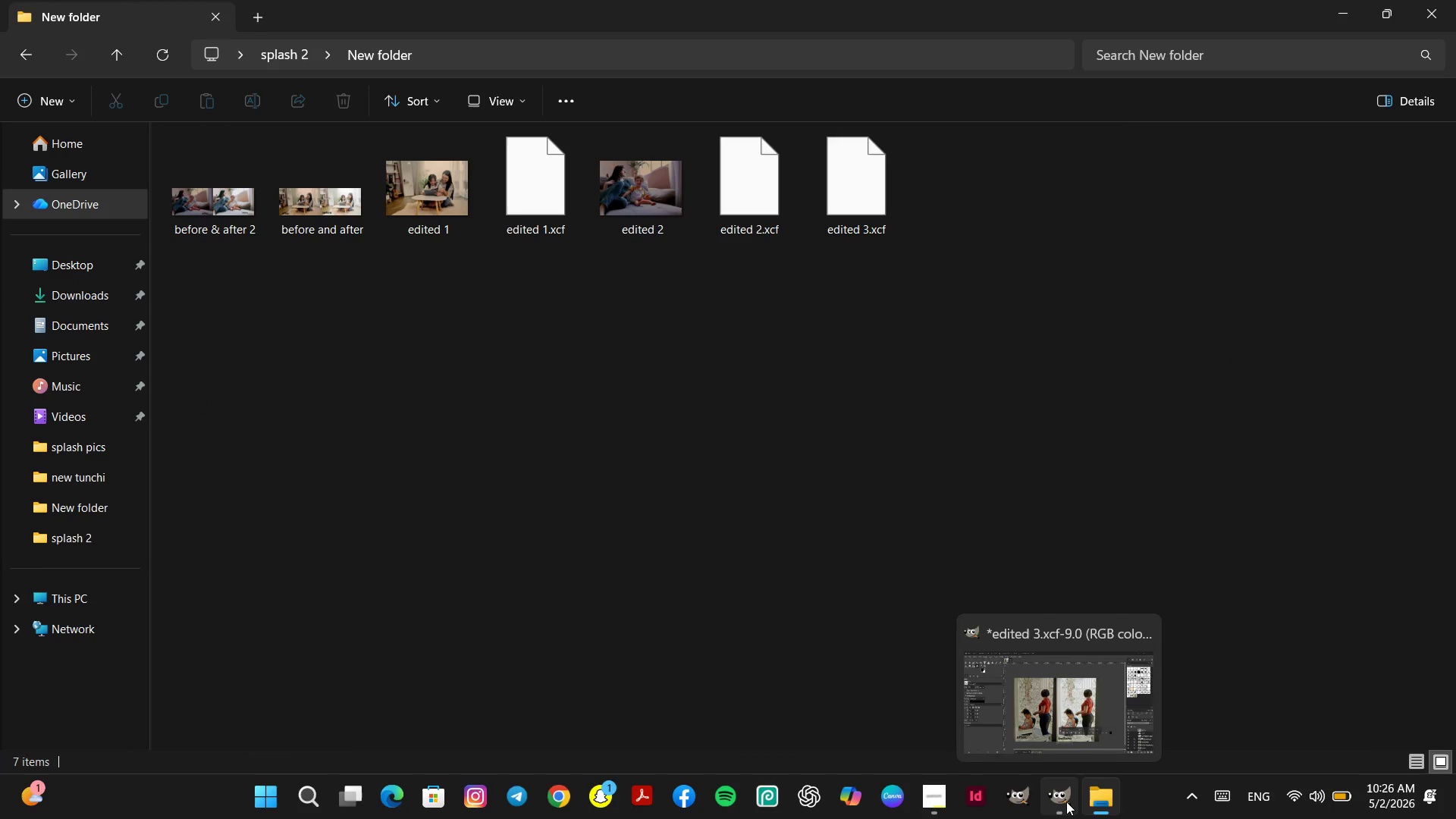 
left_click([1066, 802])
 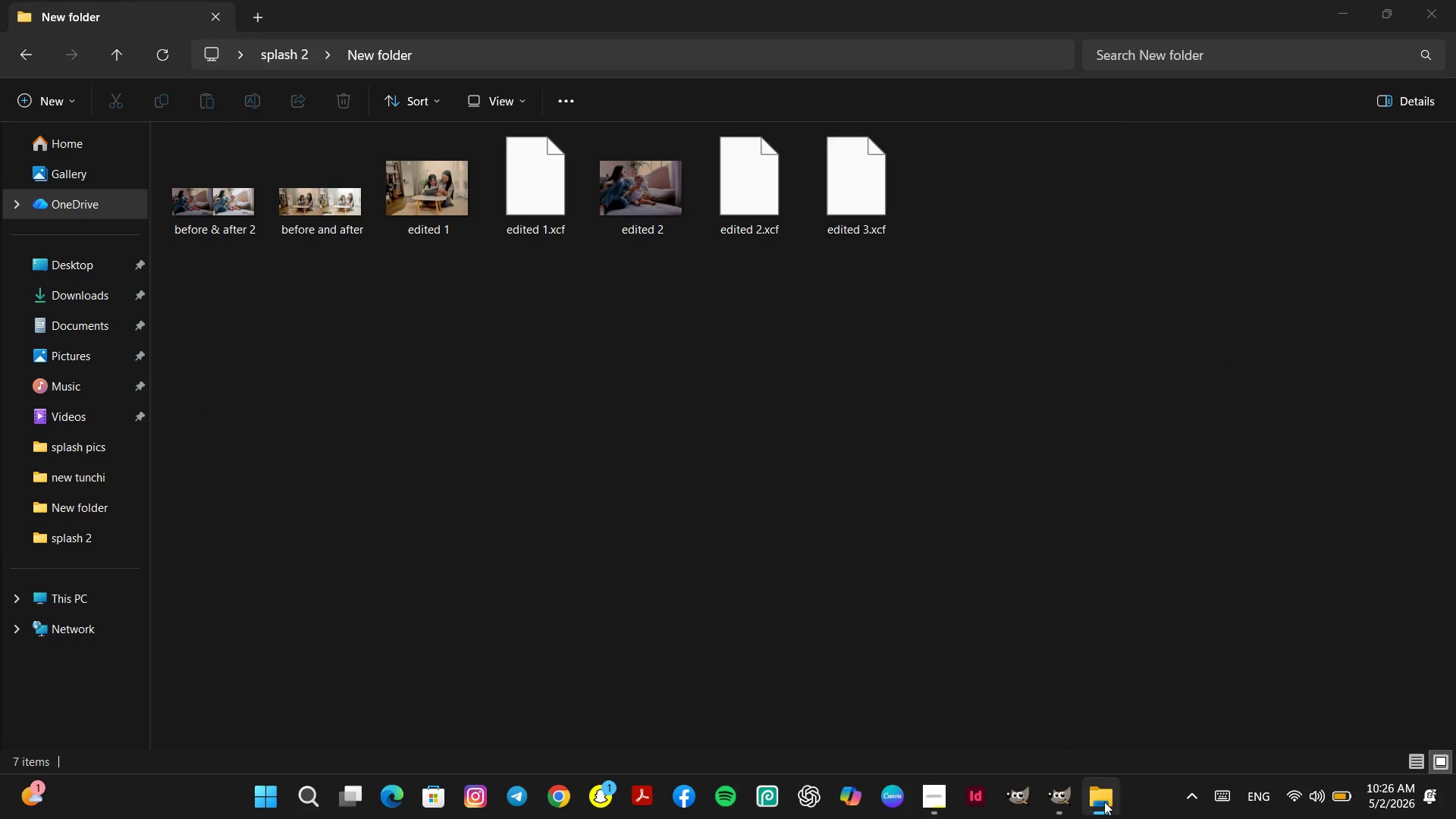 
left_click([1104, 802])
 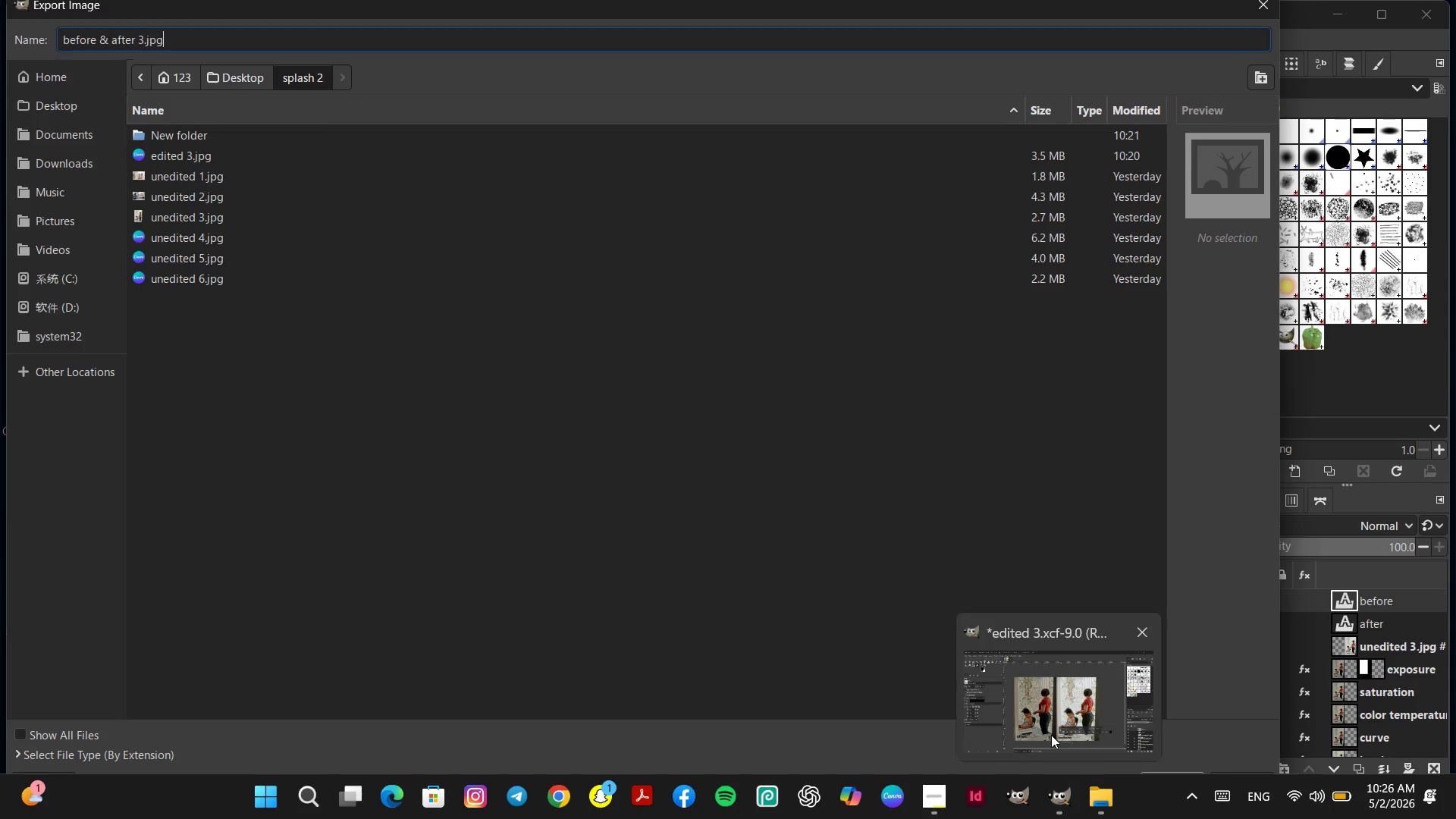 
wait(6.19)
 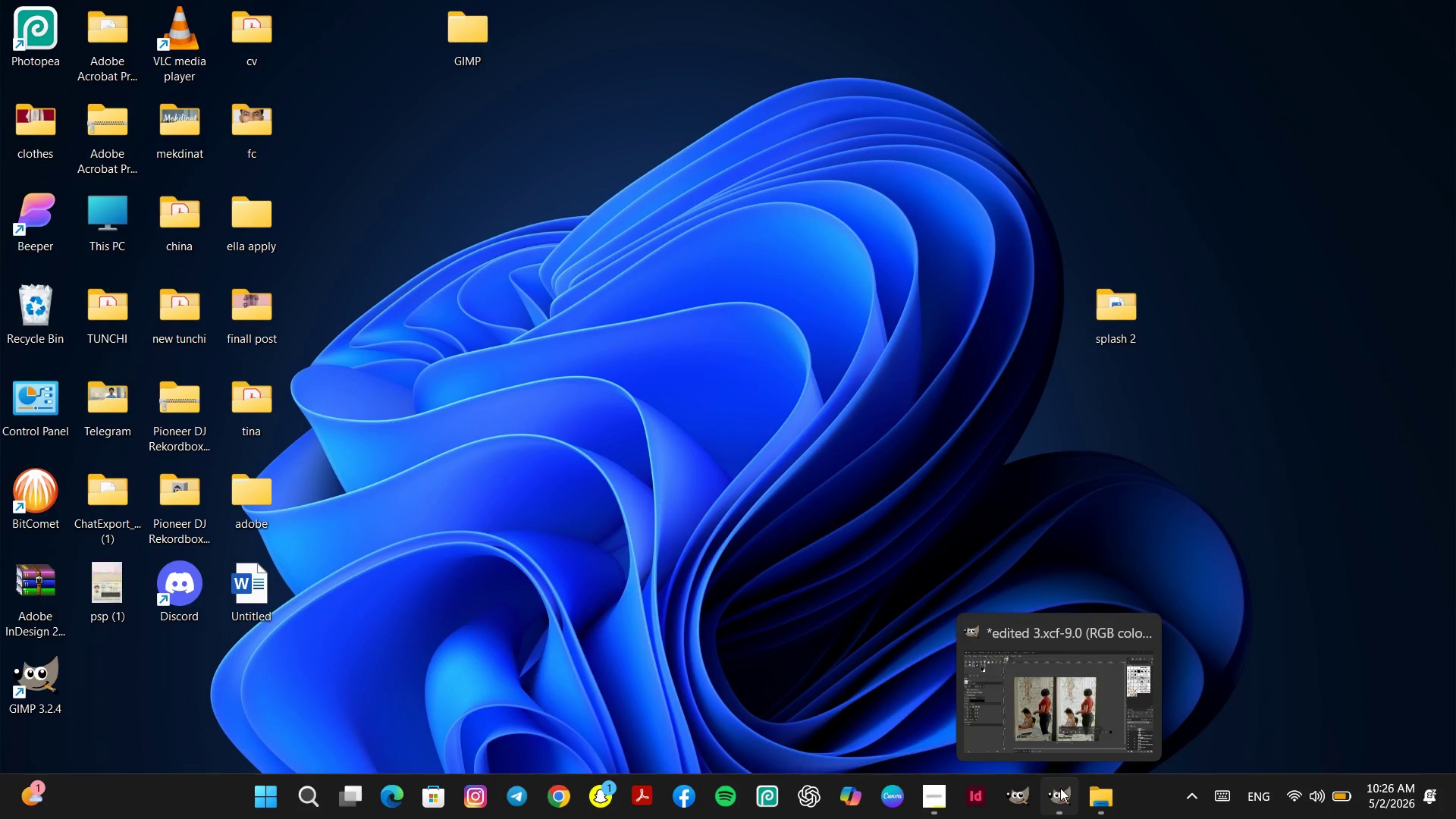 
left_click([1051, 735])
 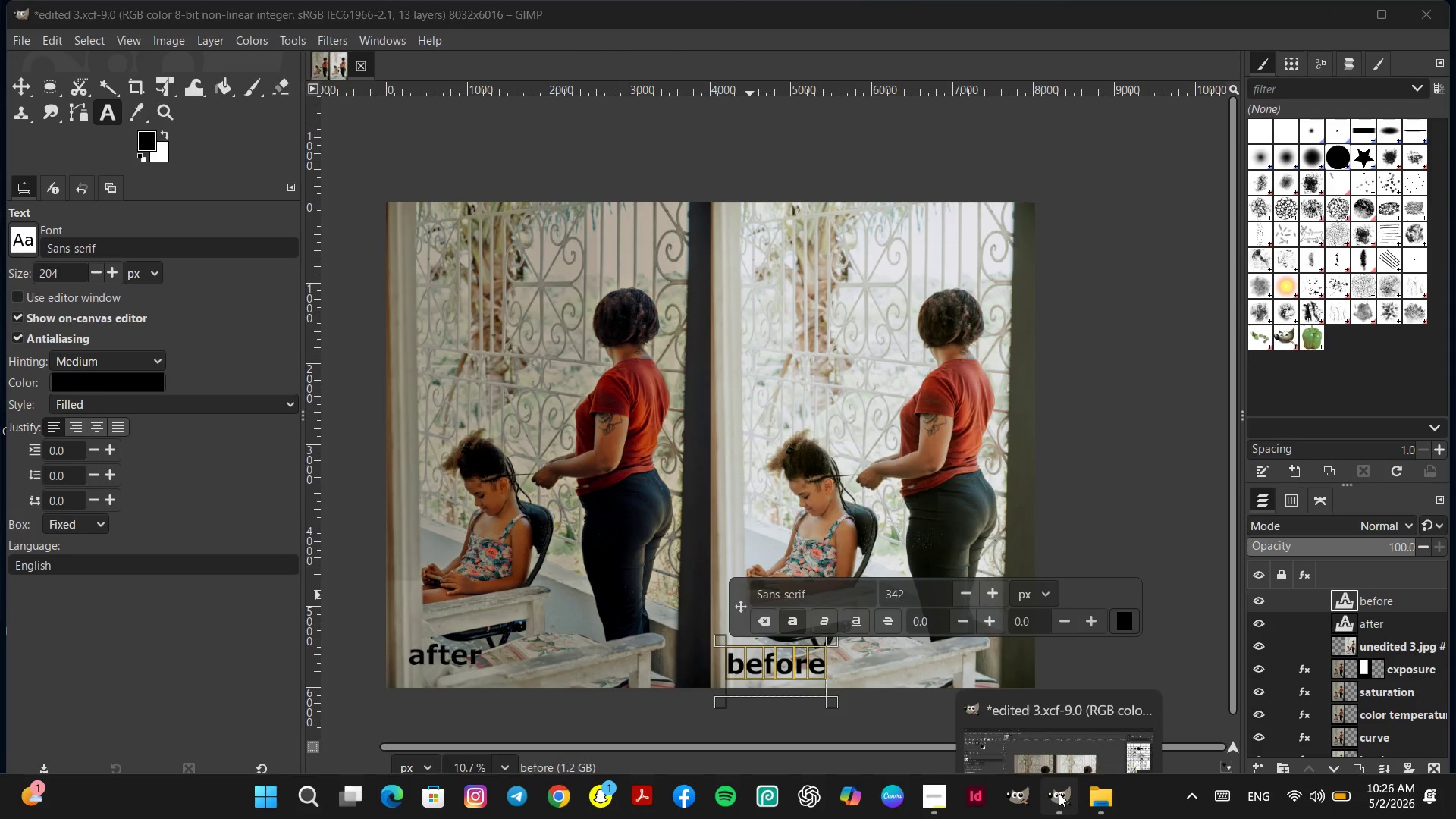 
double_click([1059, 793])
 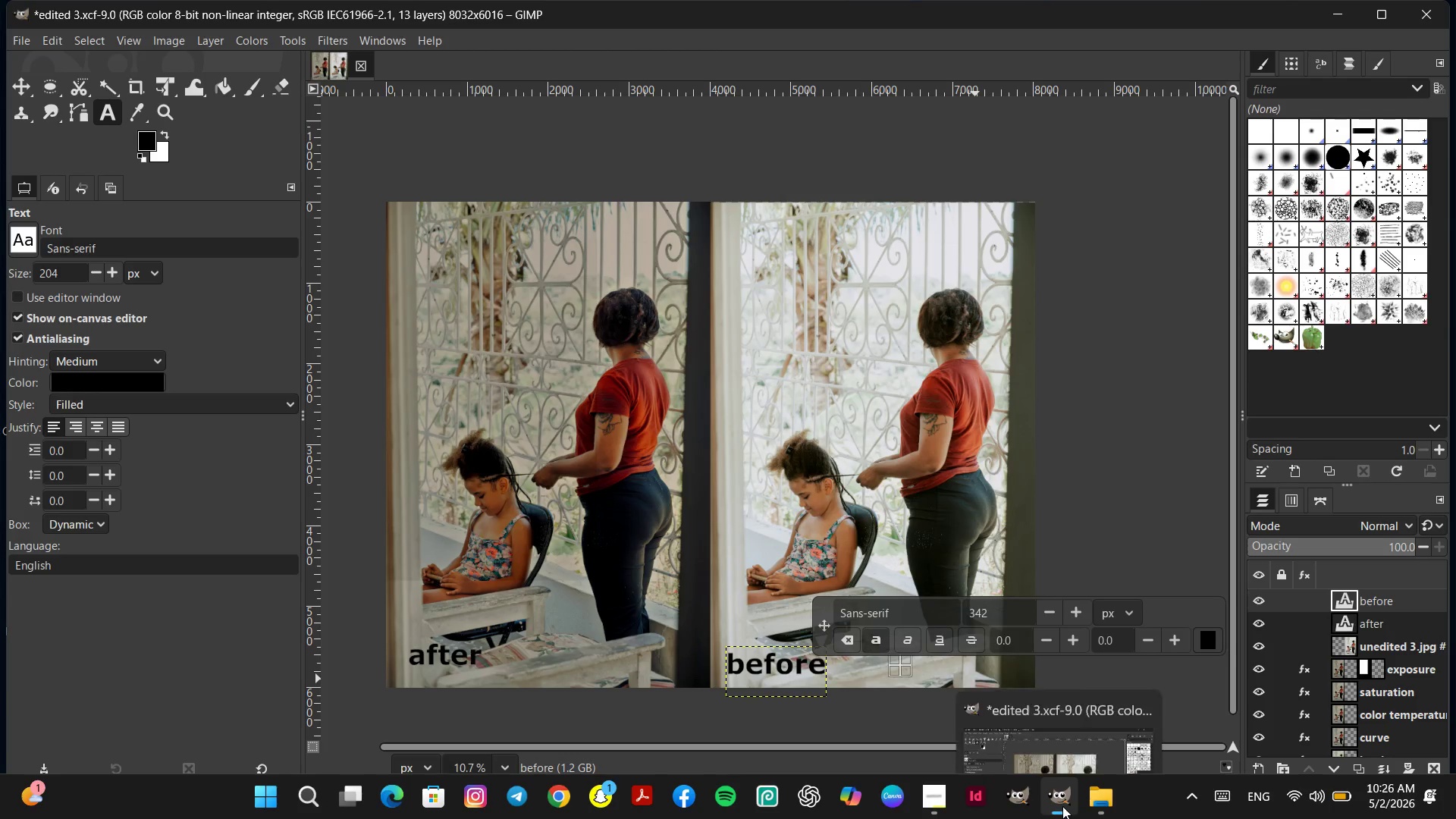 
left_click([1062, 711])
 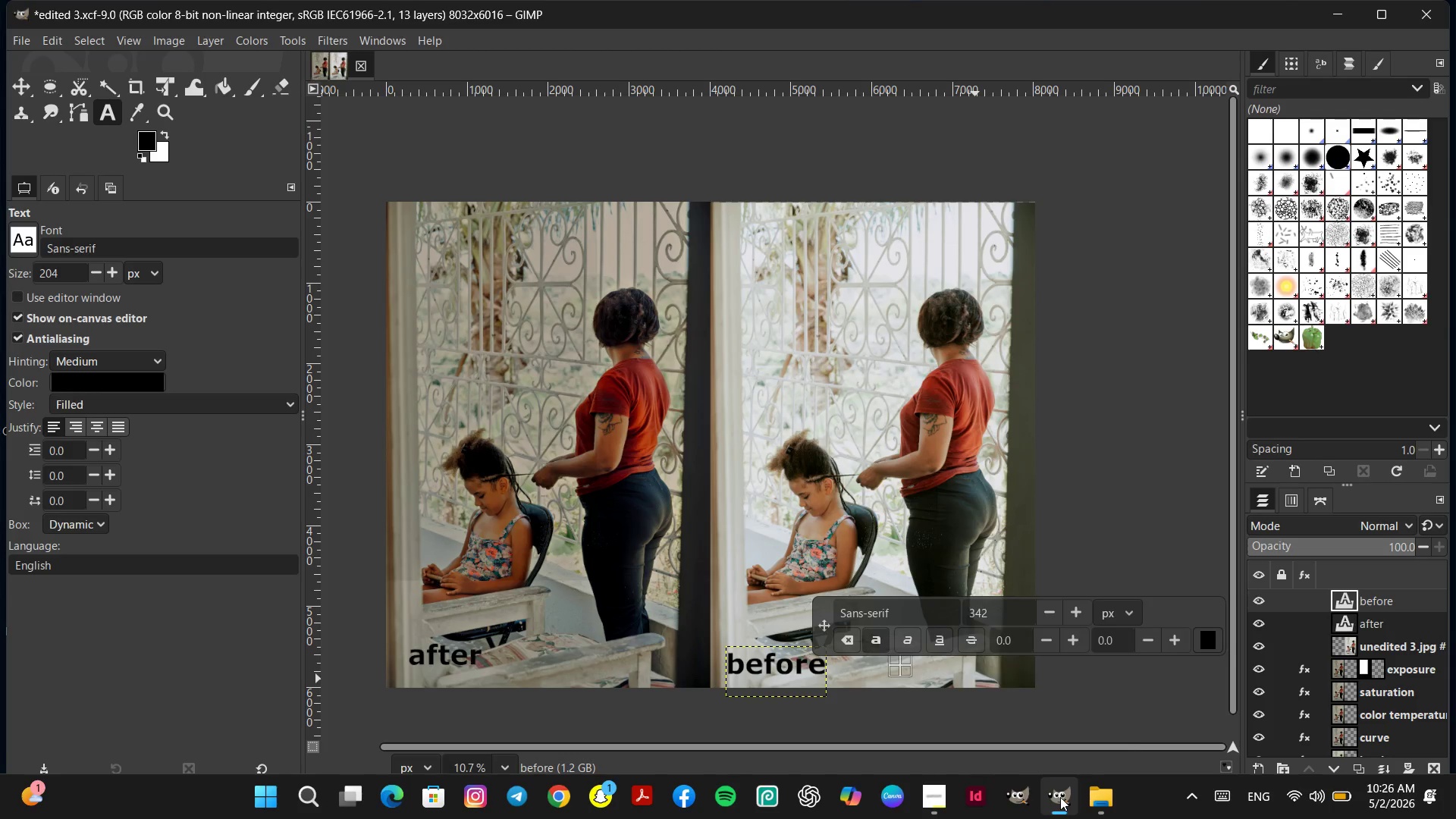 
left_click([1059, 725])
 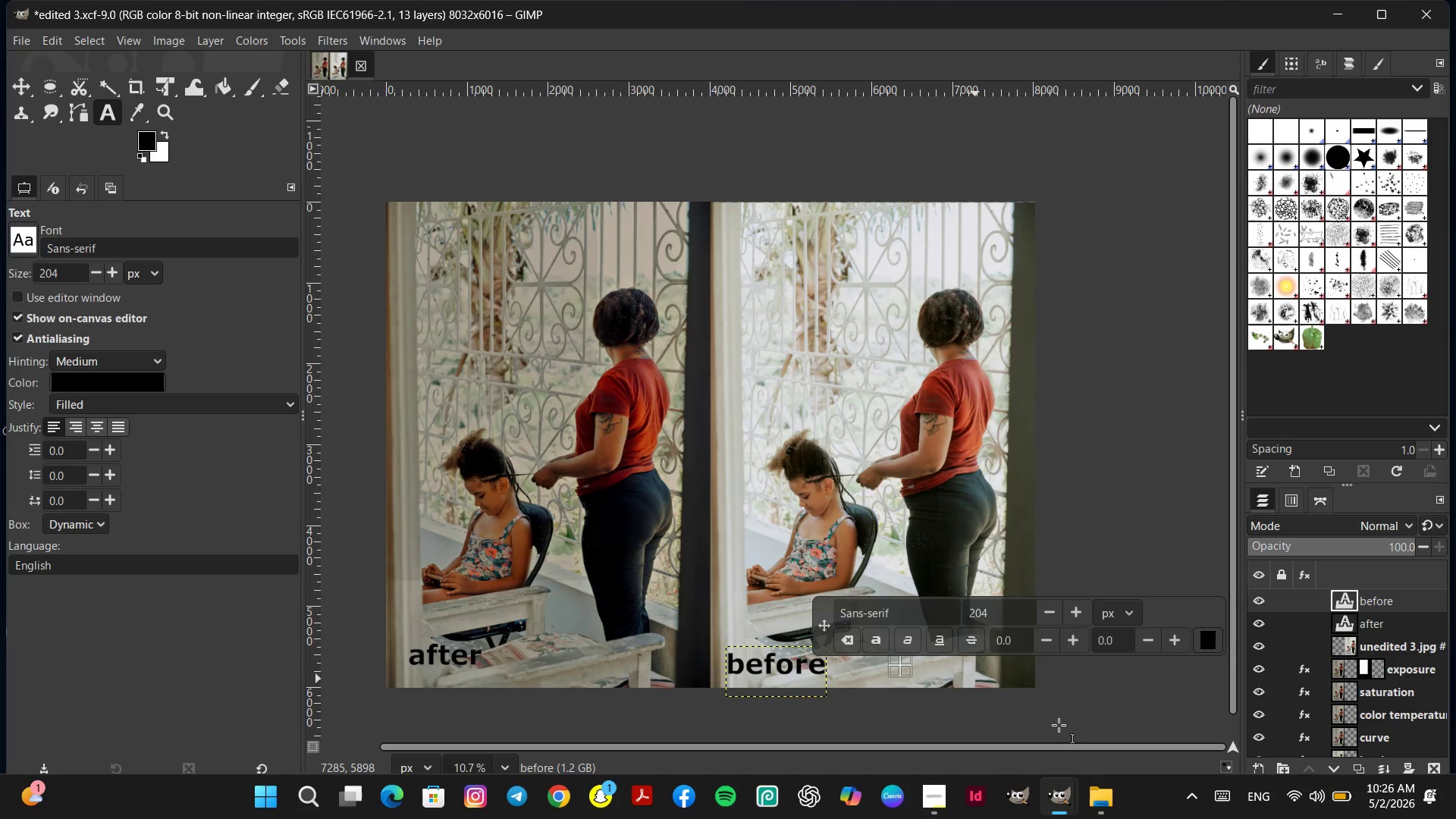 
wait(6.53)
 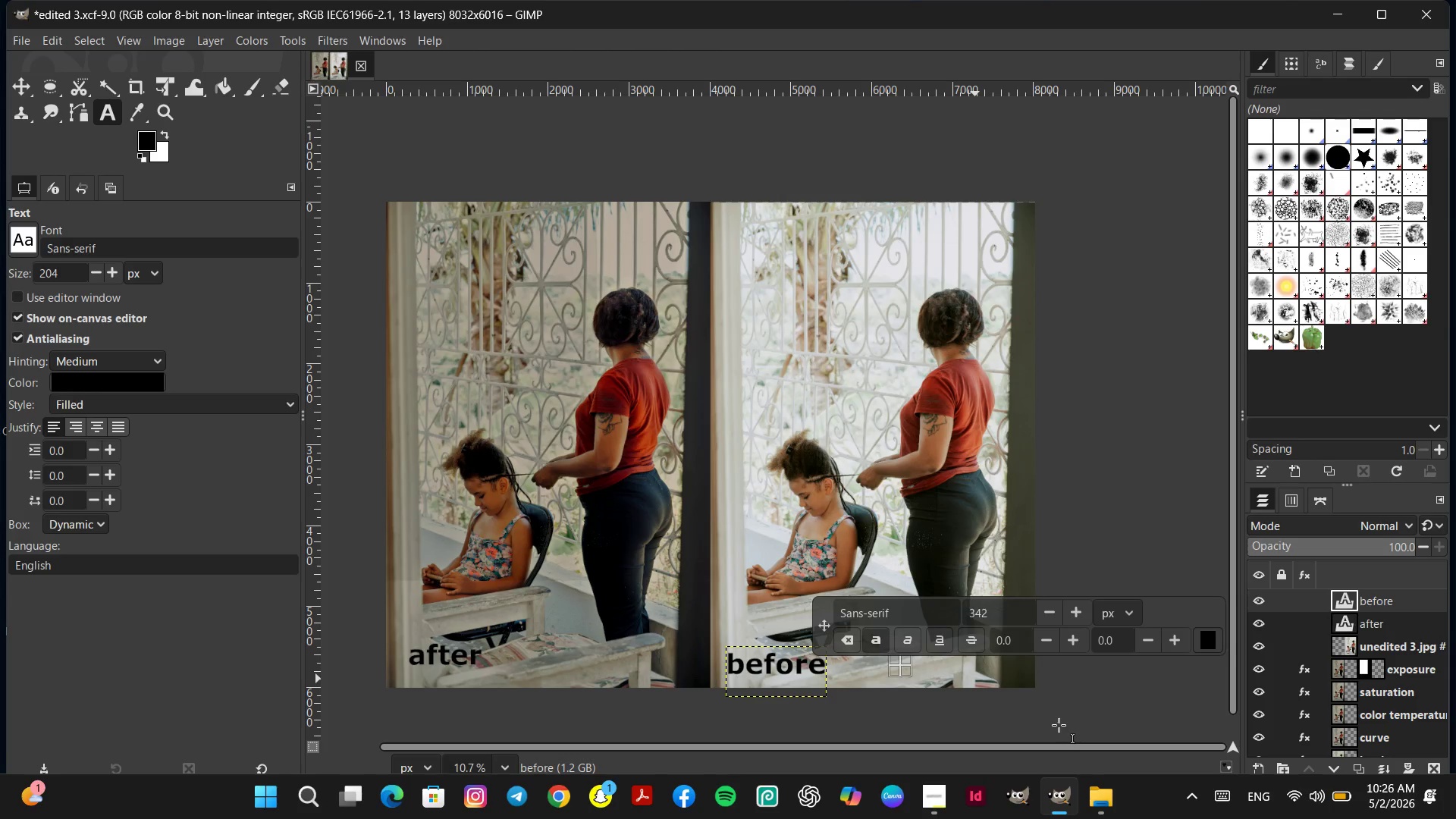 
left_click([1119, 724])
 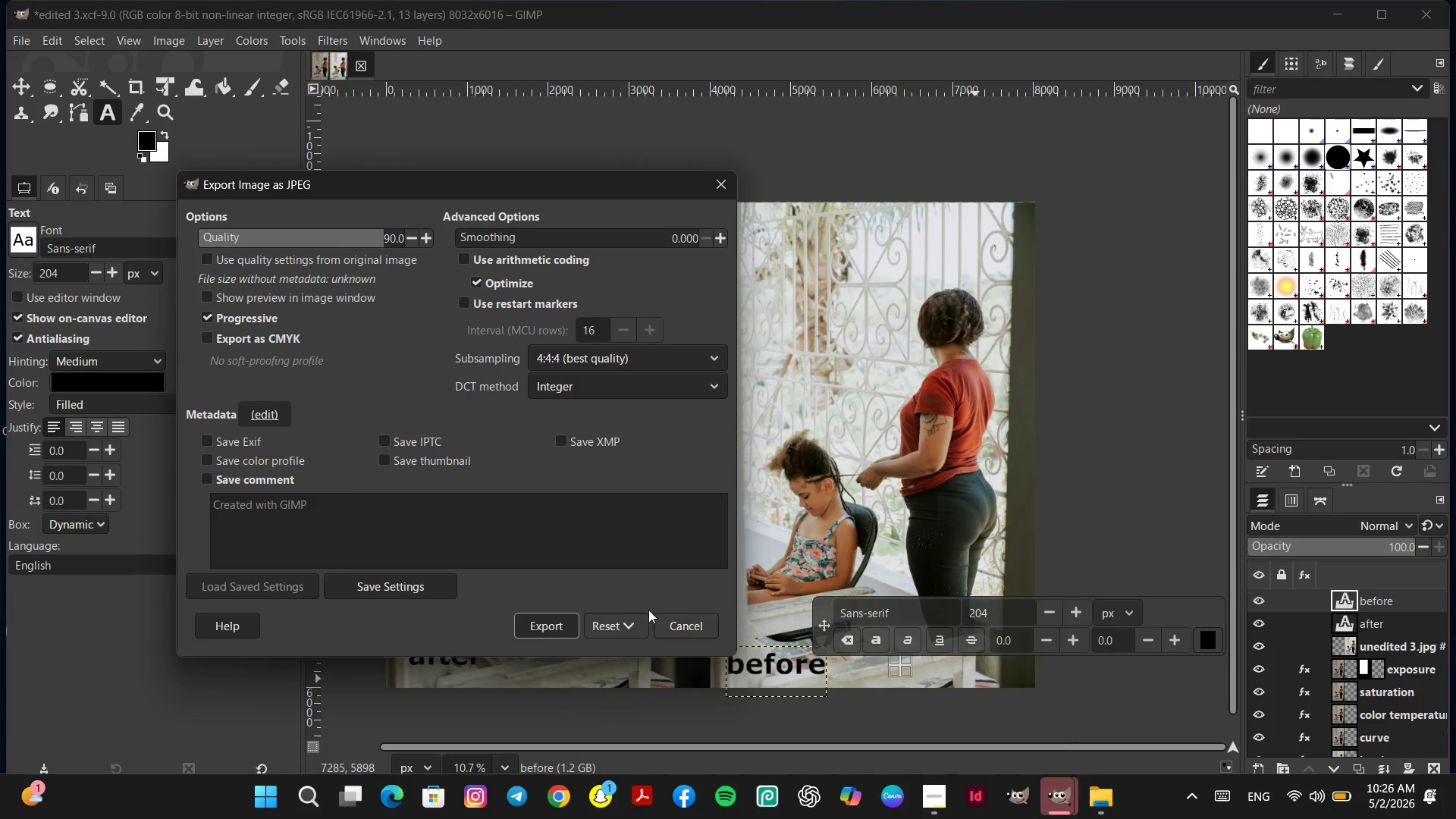 
left_click([558, 615])
 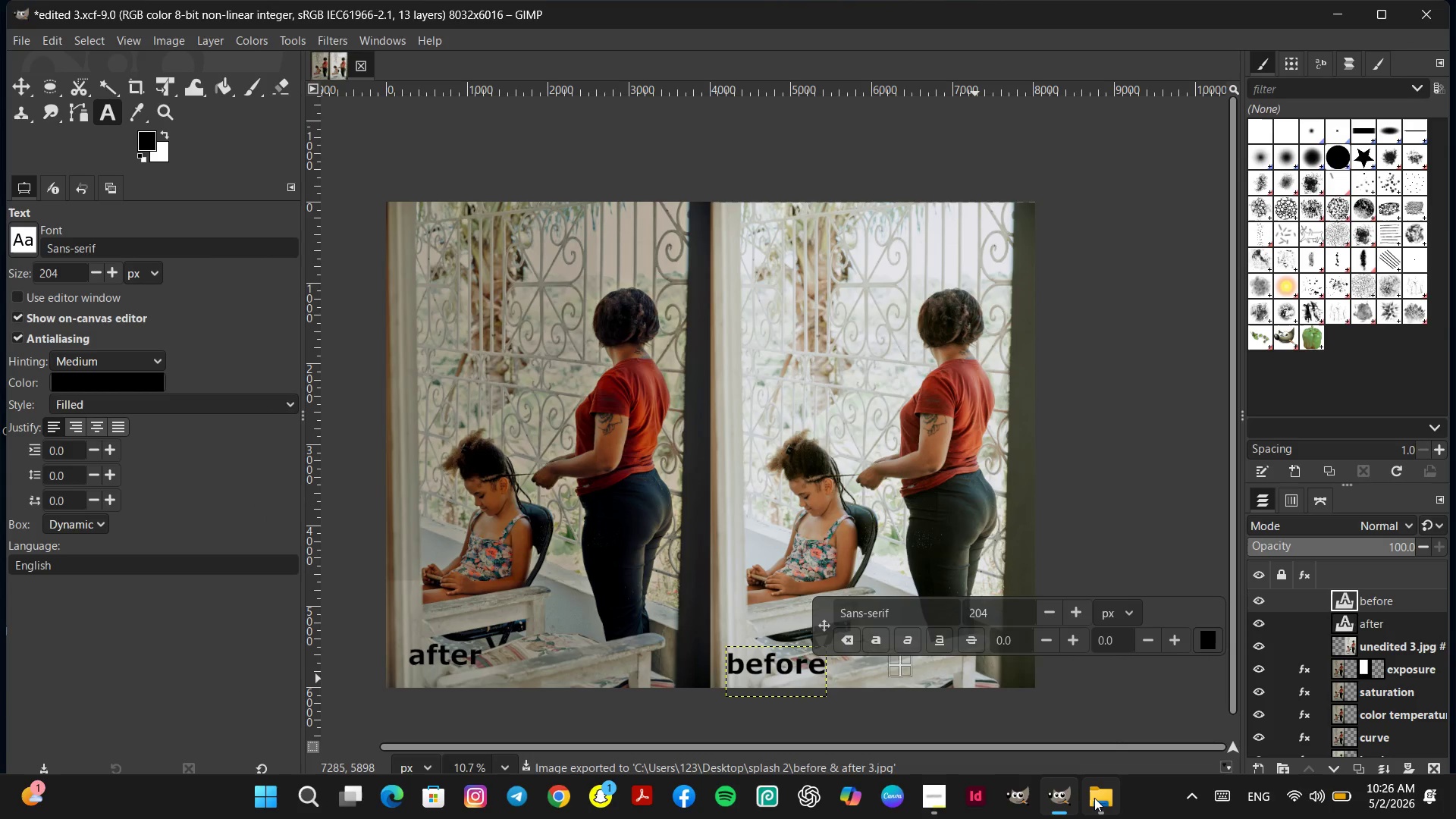 
left_click([1072, 711])
 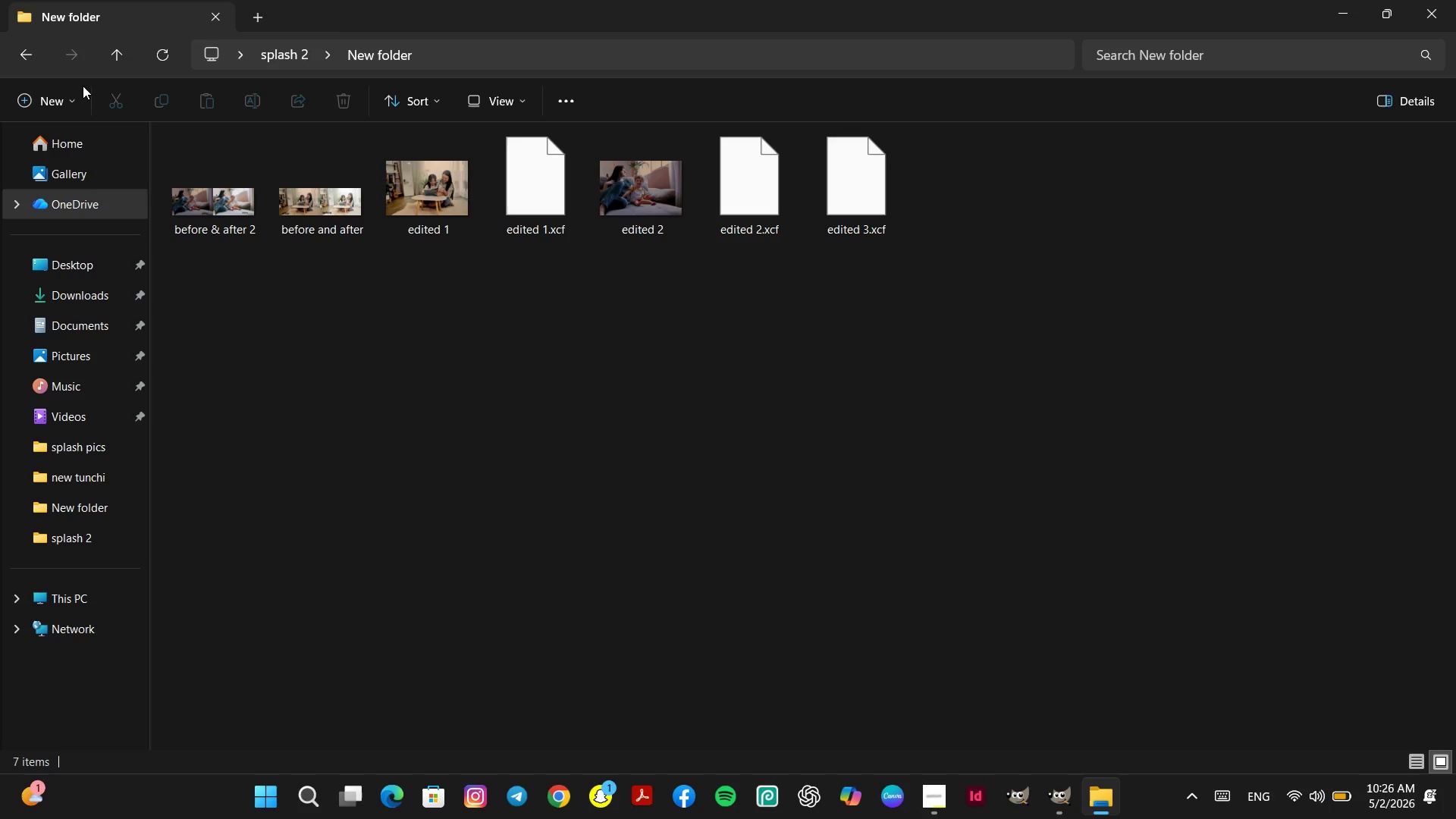 
left_click([22, 50])
 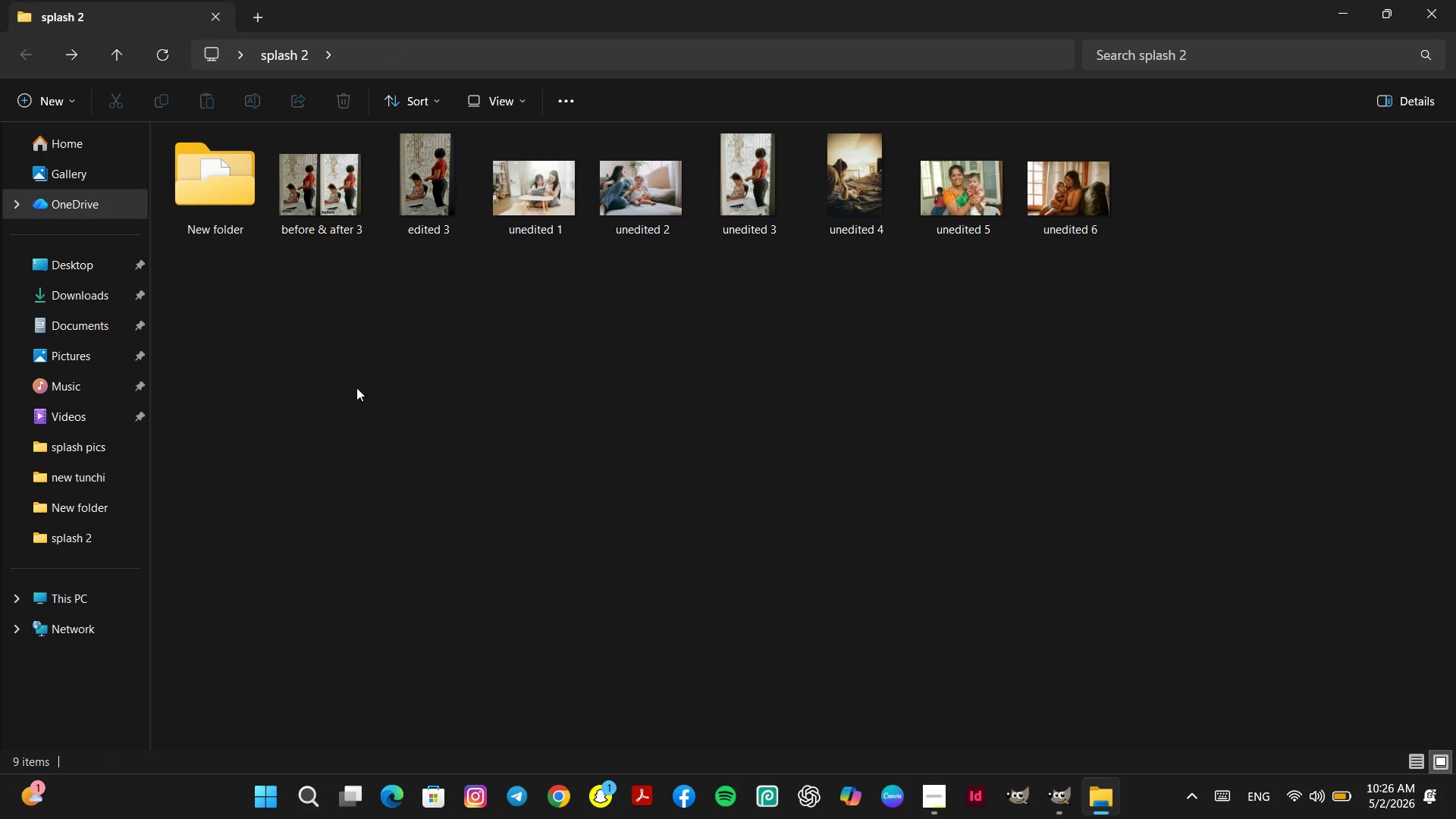 
mouse_move([319, 234])
 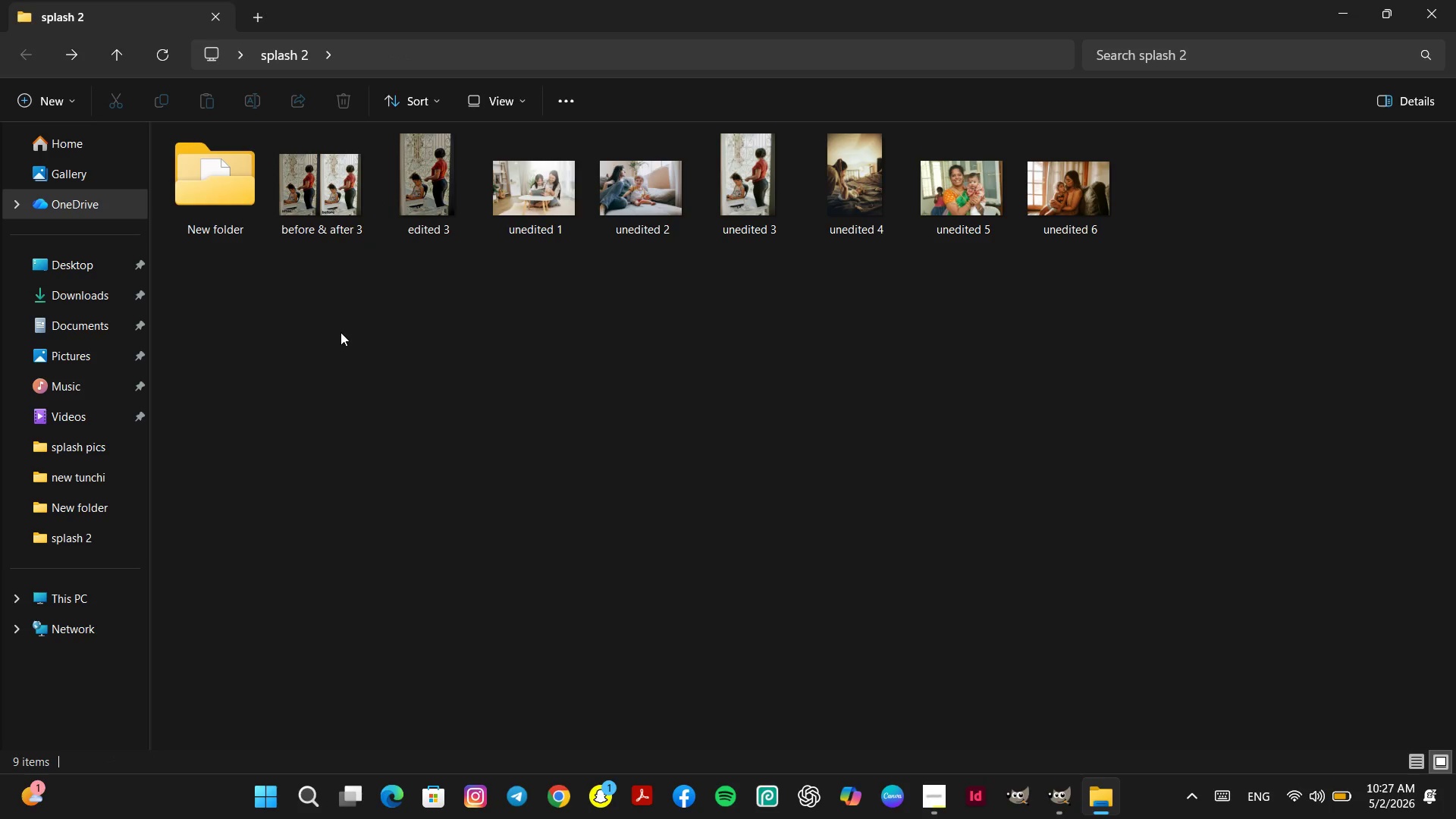 
left_click_drag(start_coordinate=[314, 212], to_coordinate=[201, 213])
 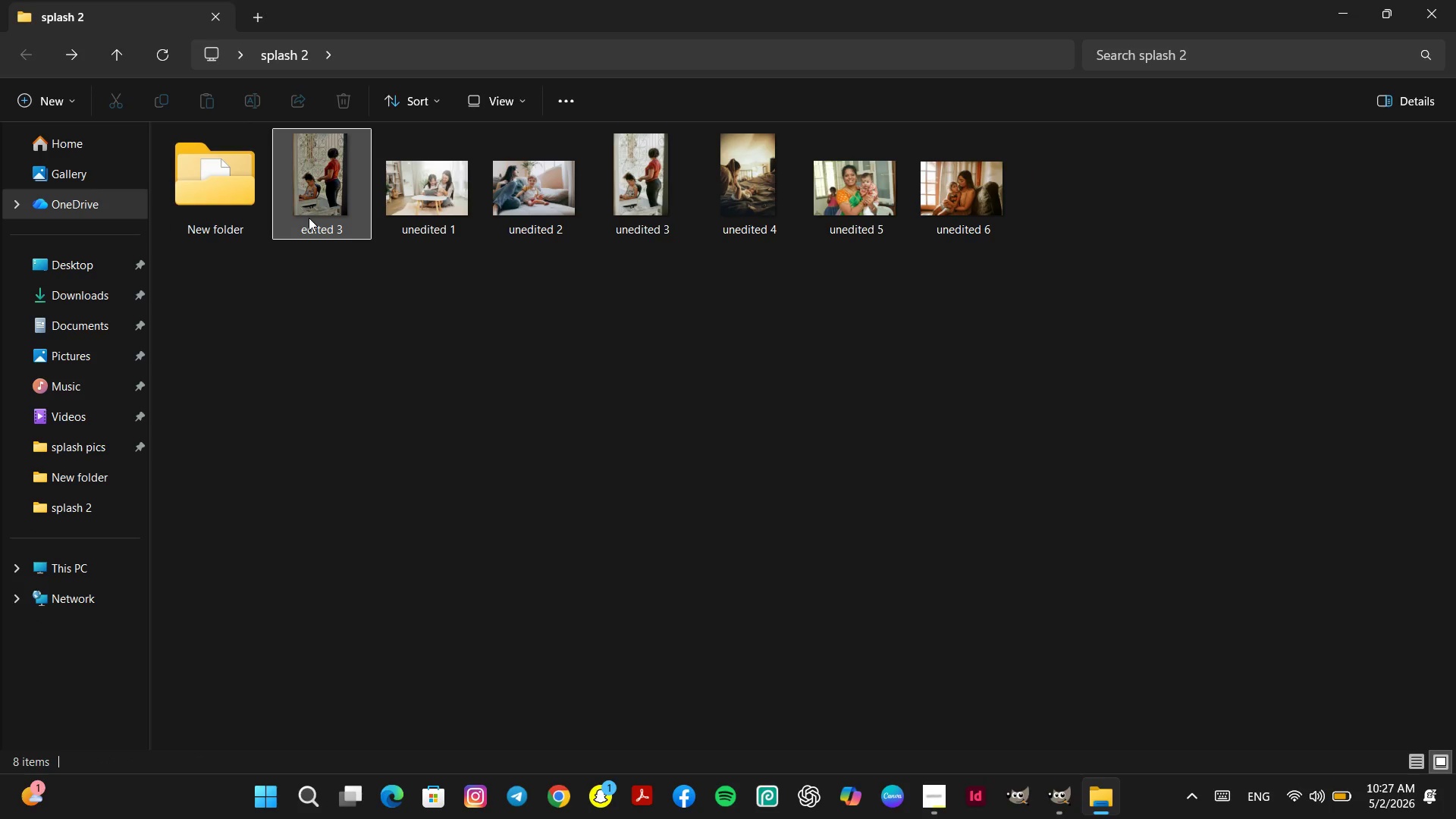 
left_click_drag(start_coordinate=[316, 211], to_coordinate=[225, 206])
 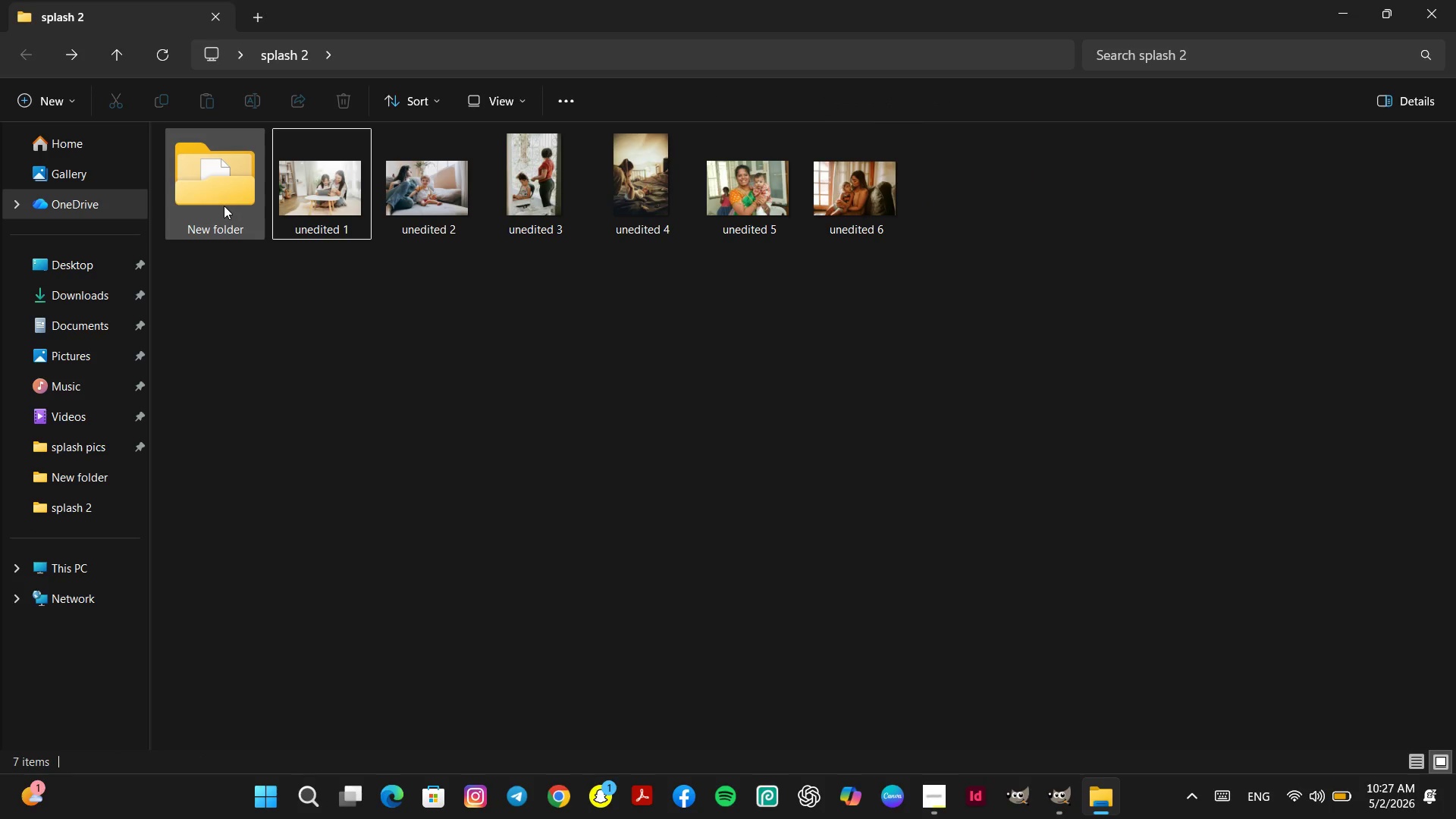 
double_click([224, 206])
 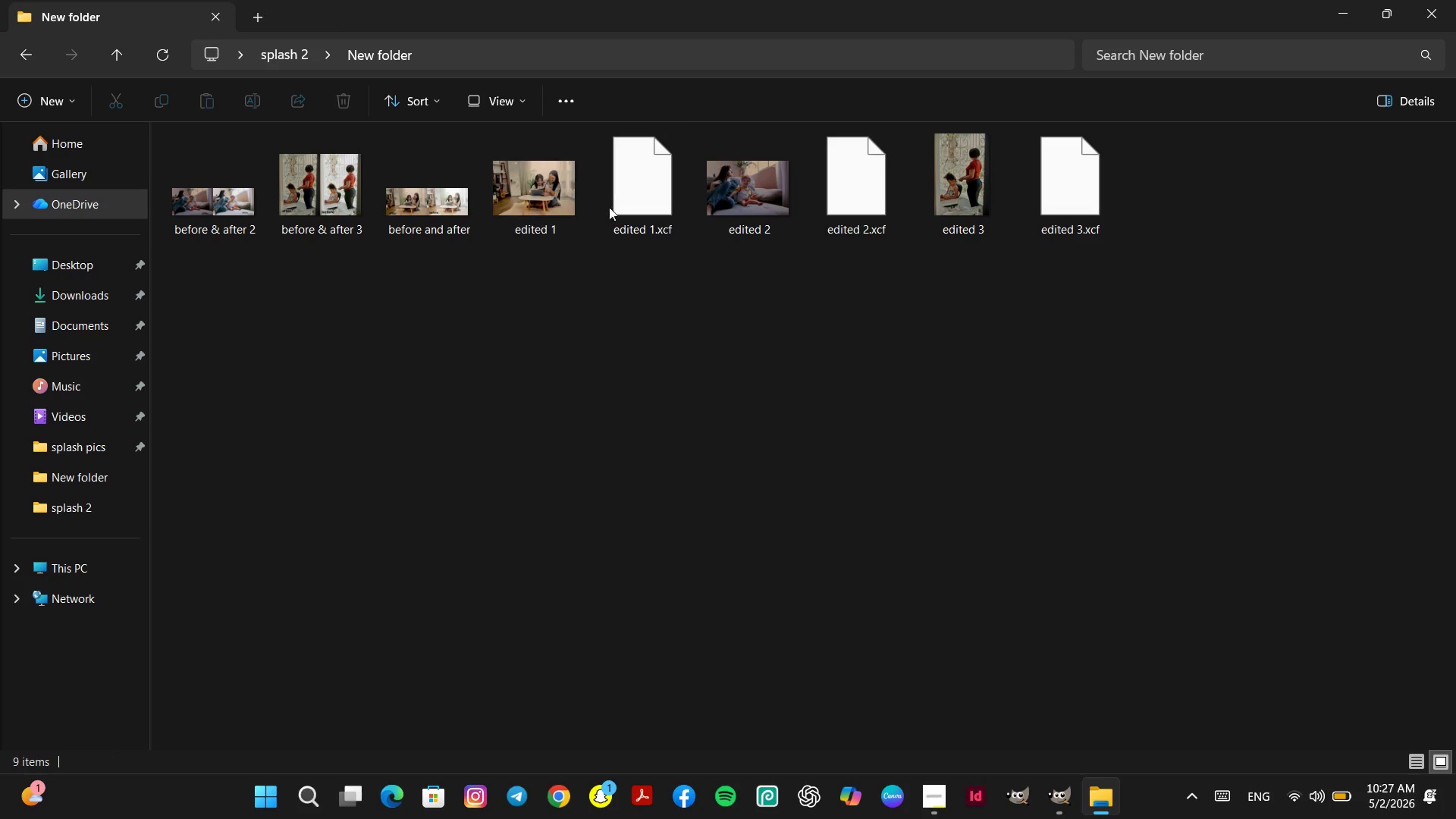 
wait(10.34)
 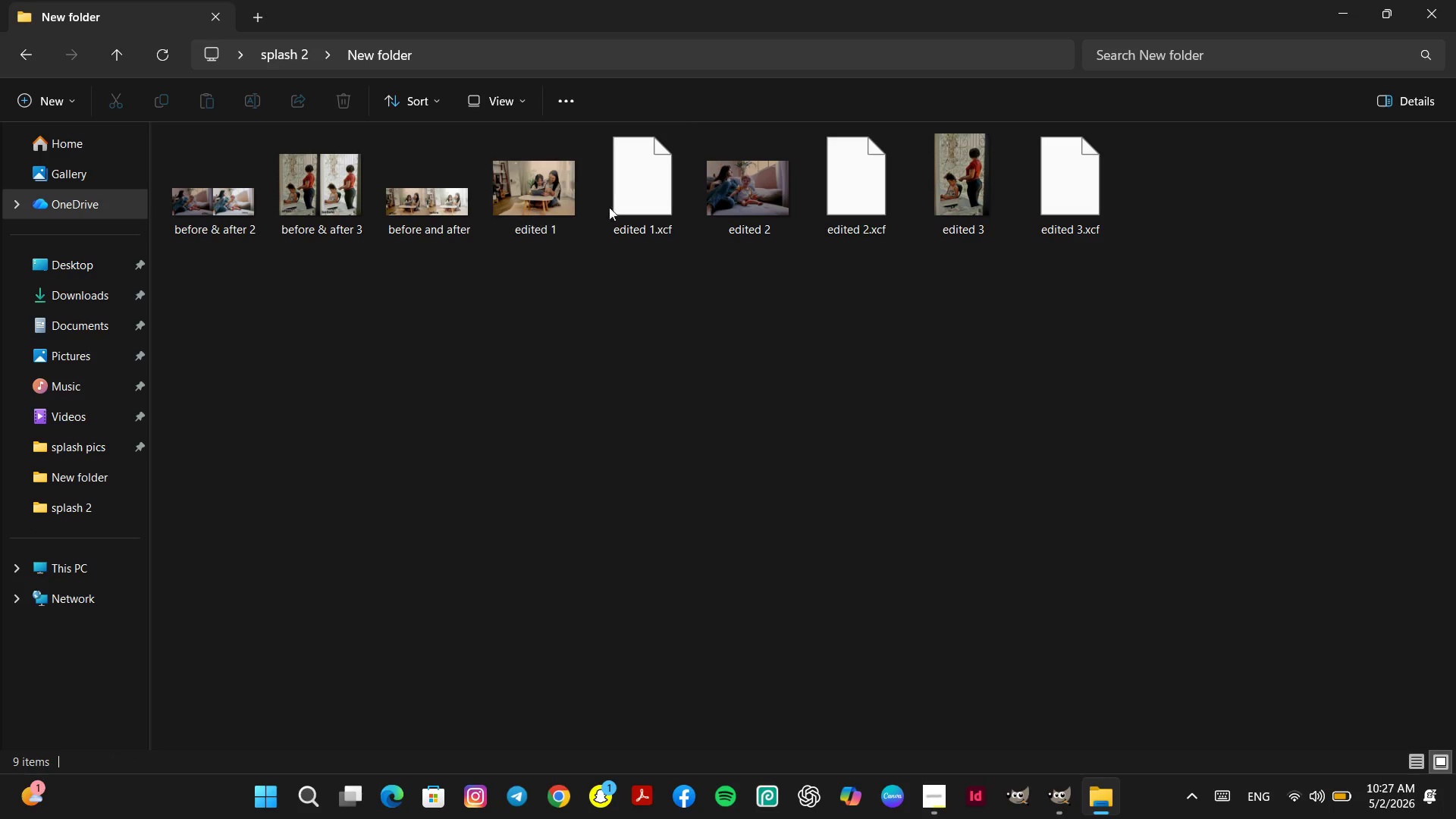 
left_click([1445, 0])
 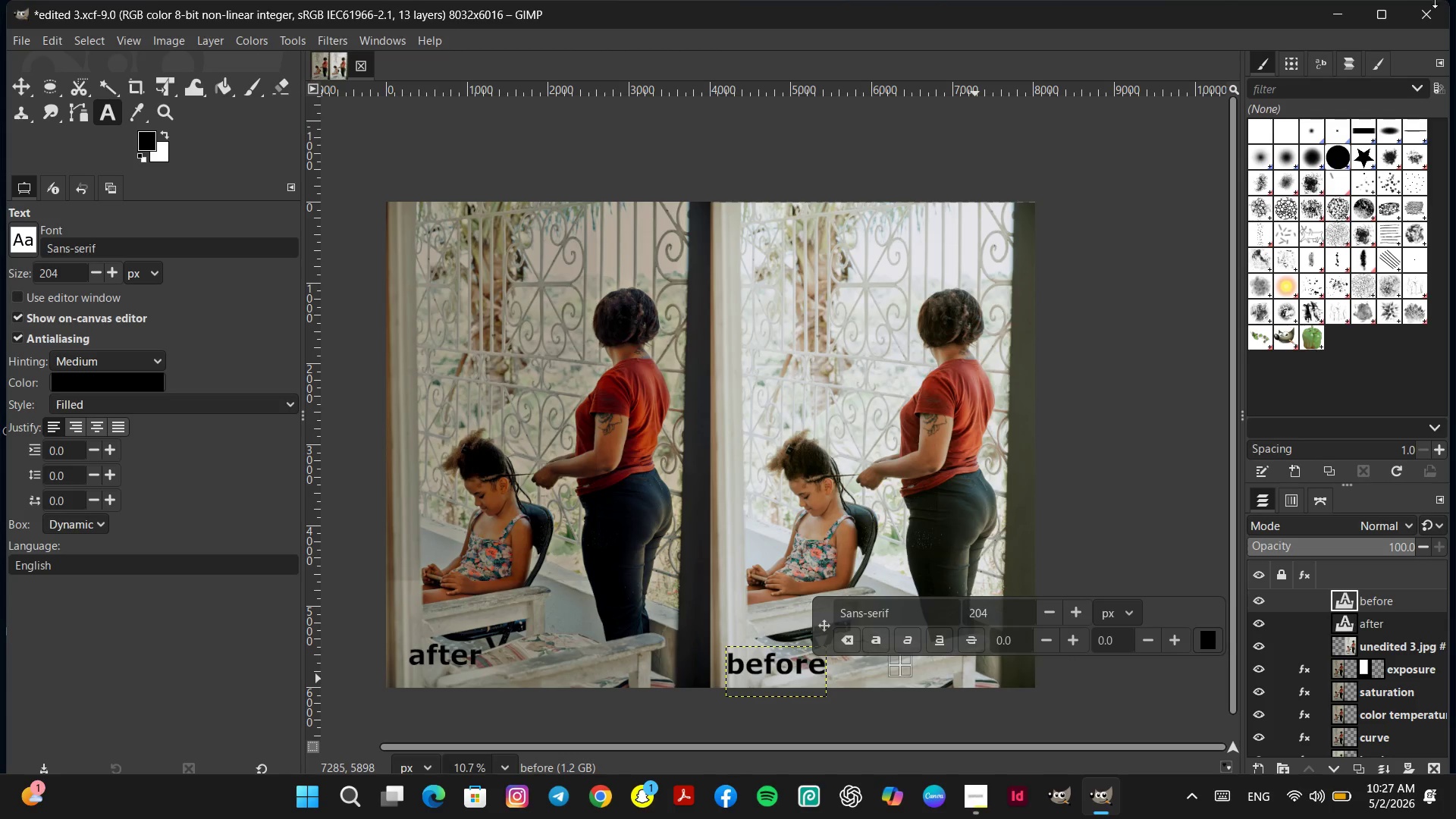 
wait(30.19)
 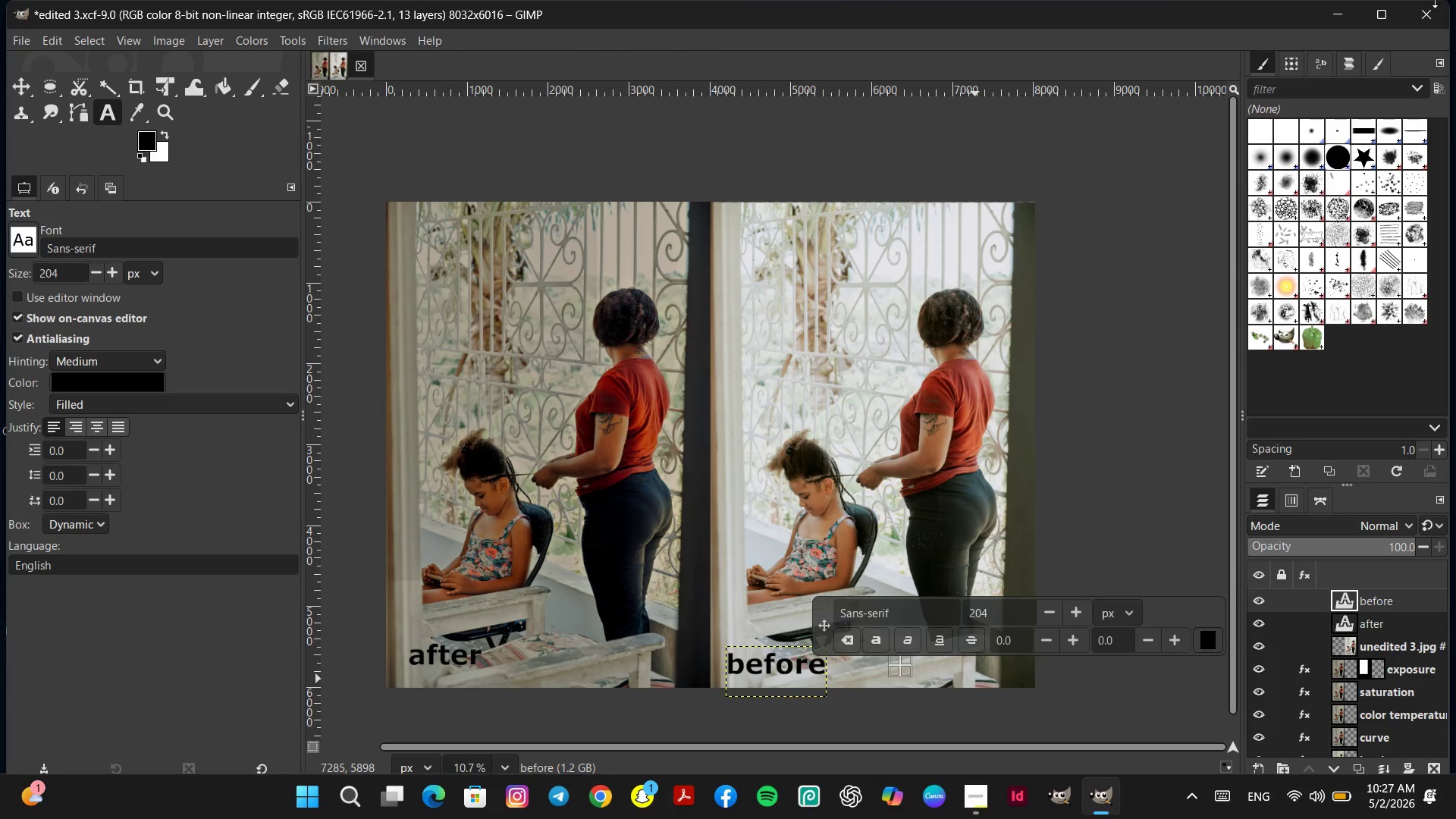 
left_click([1177, 639])
 